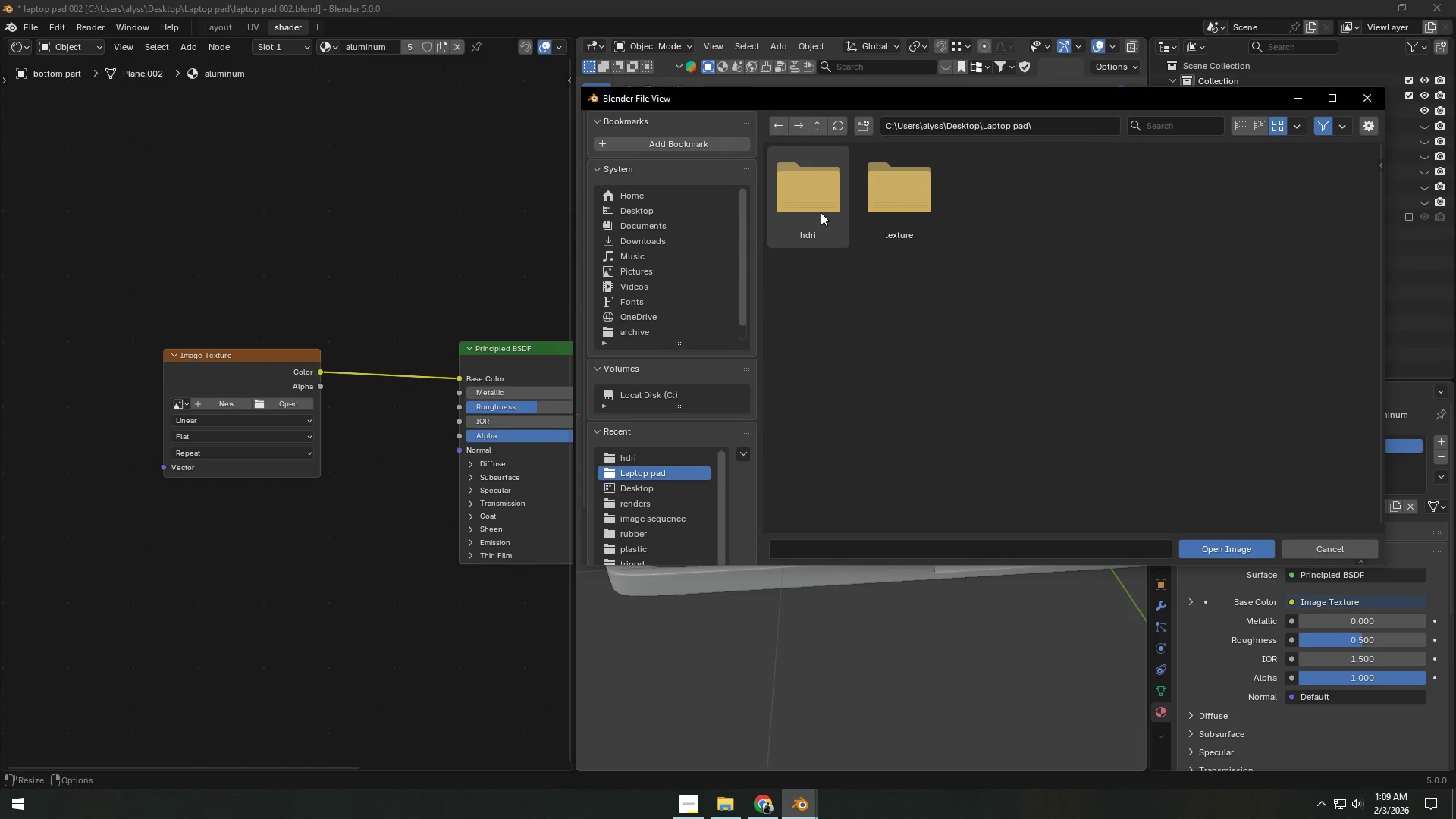 
double_click([891, 199])
 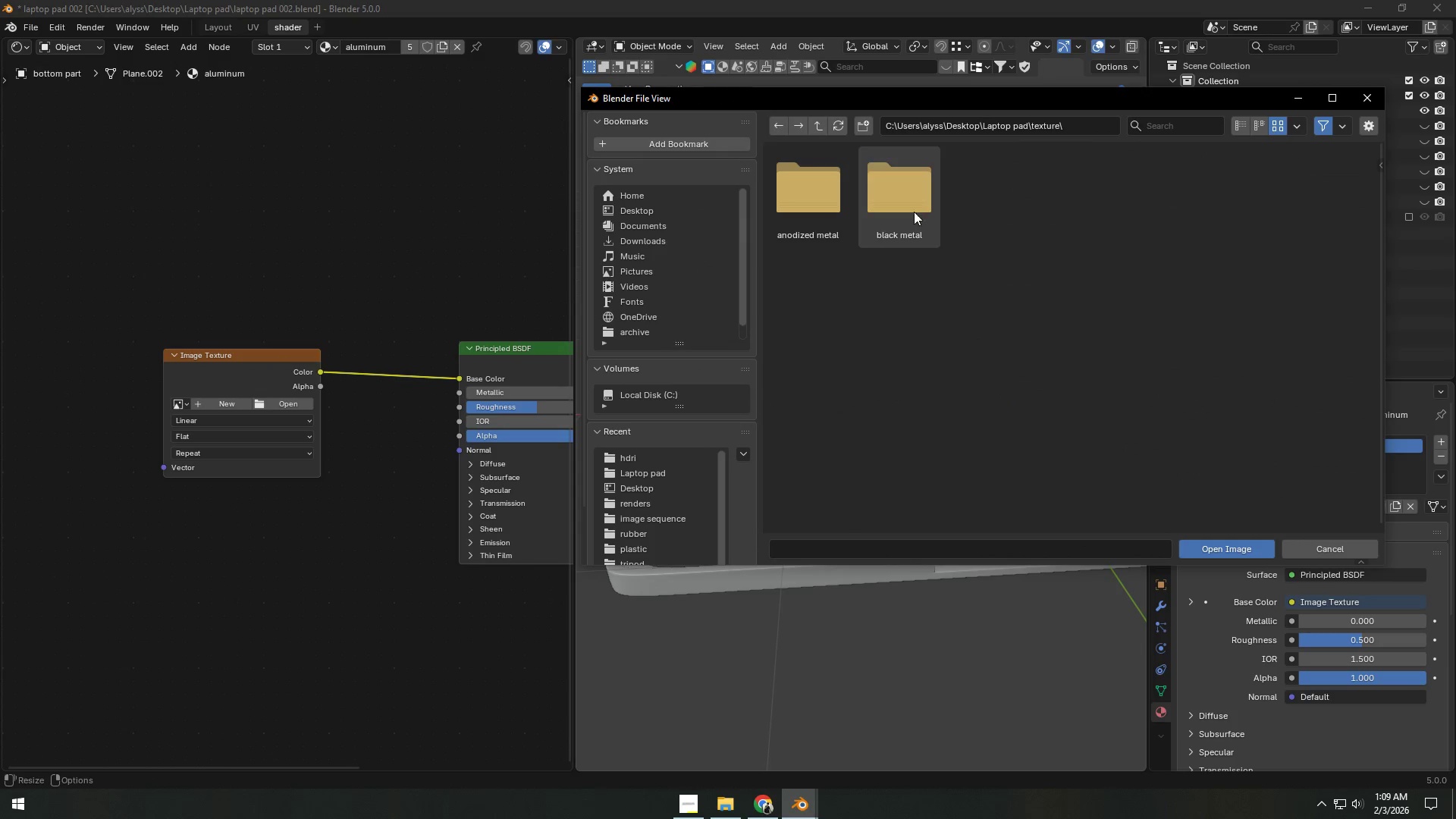 
double_click([914, 212])
 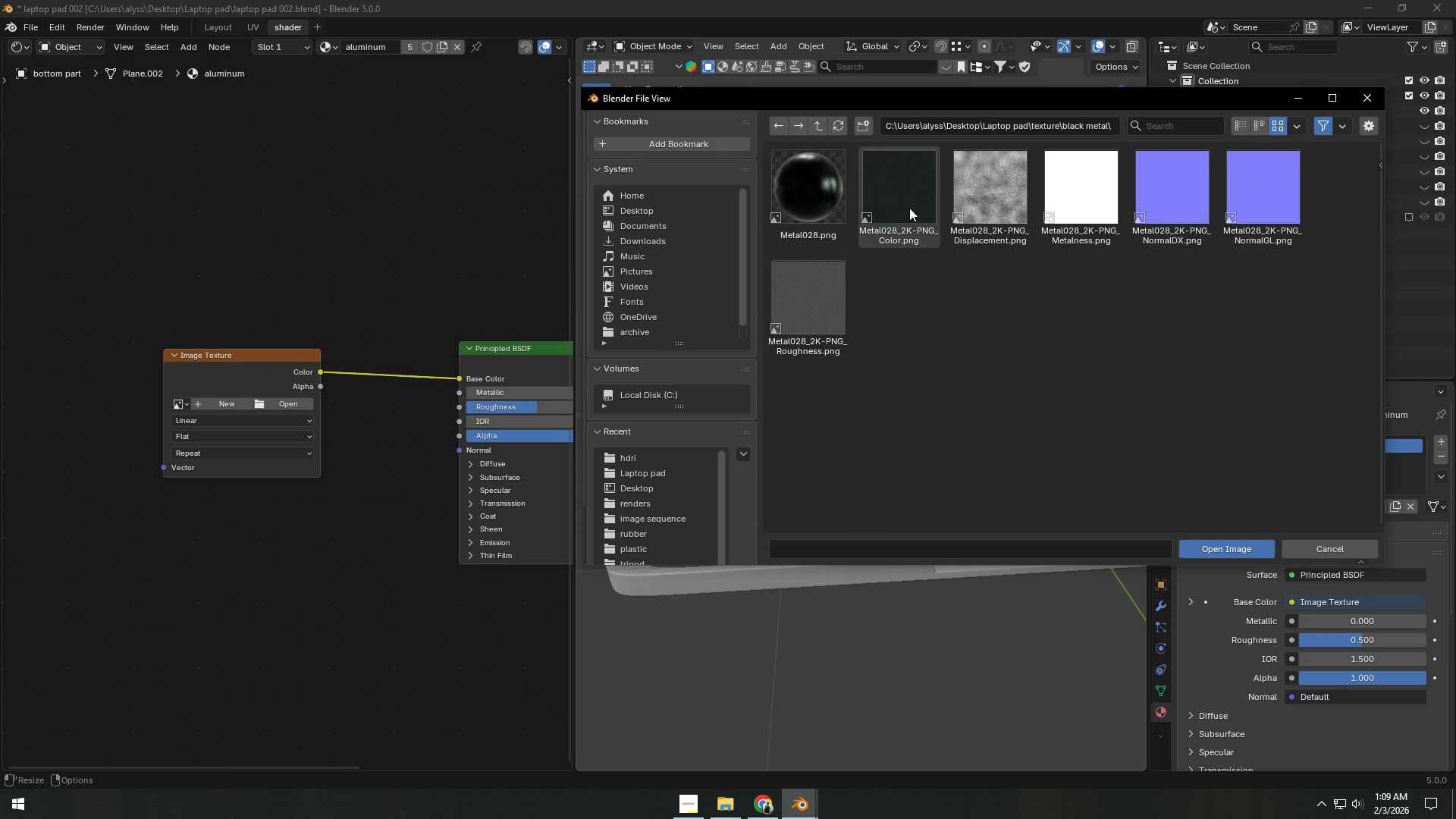 
left_click([910, 208])
 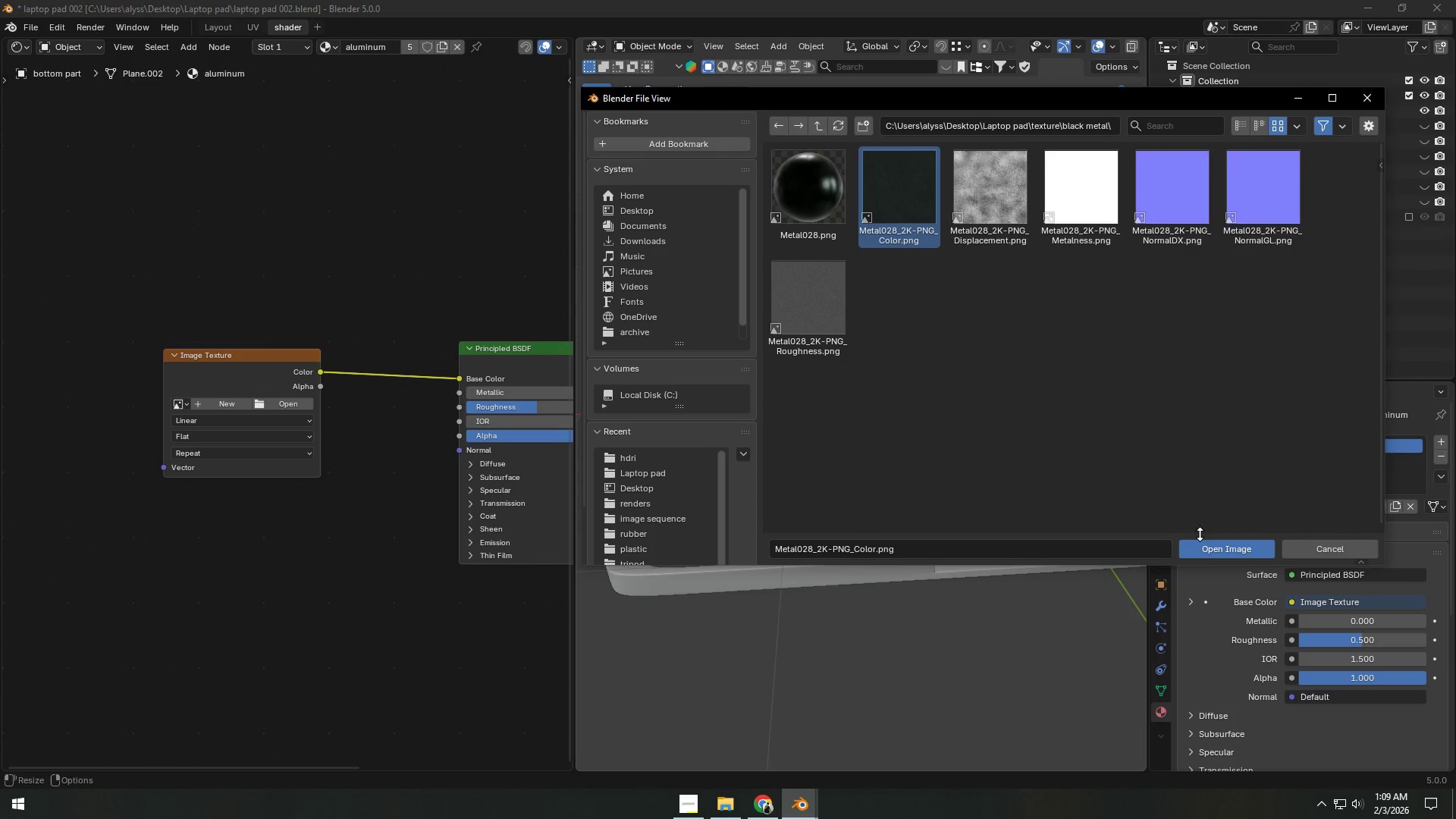 
left_click([1195, 554])
 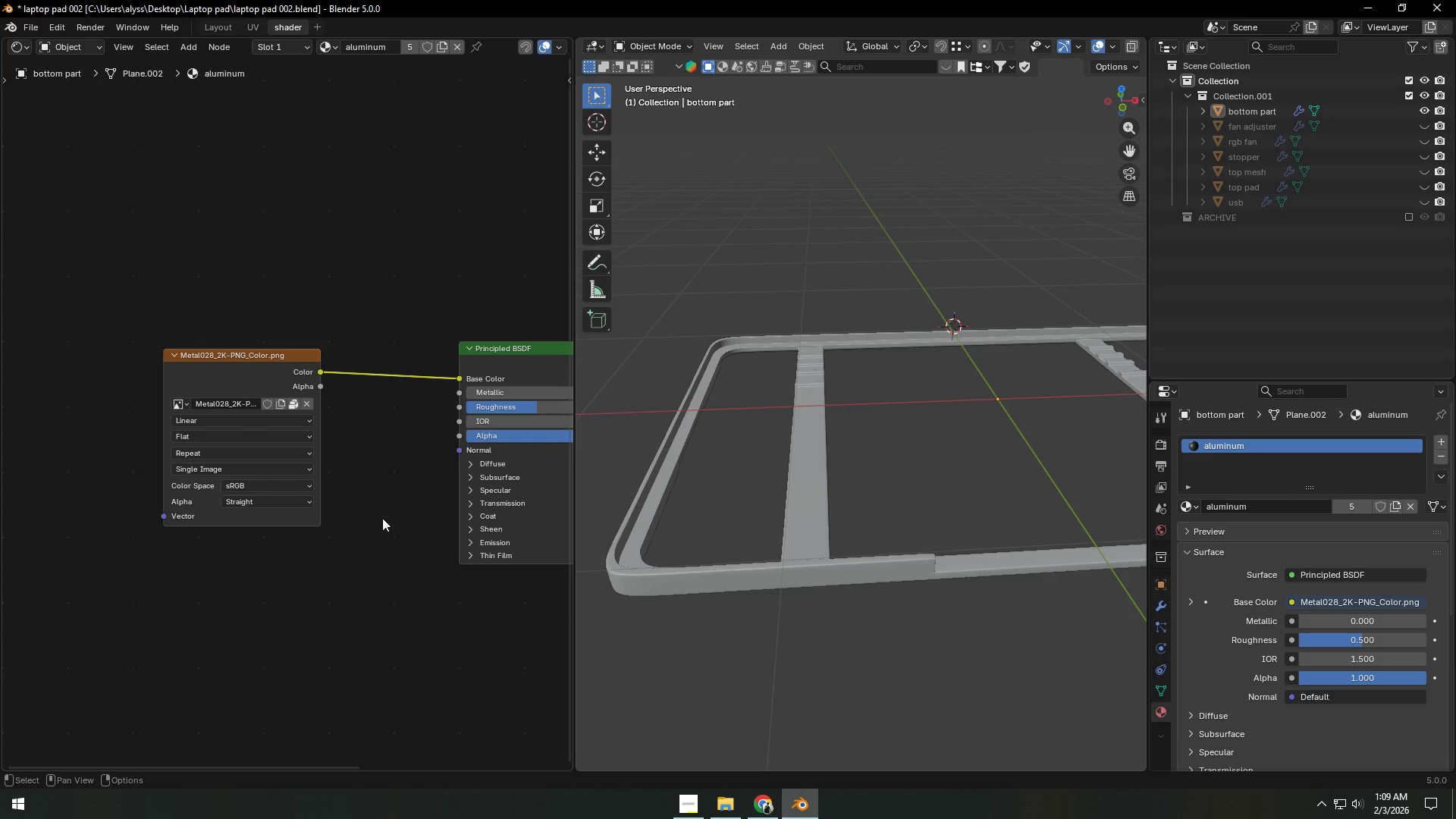 
left_click([391, 472])
 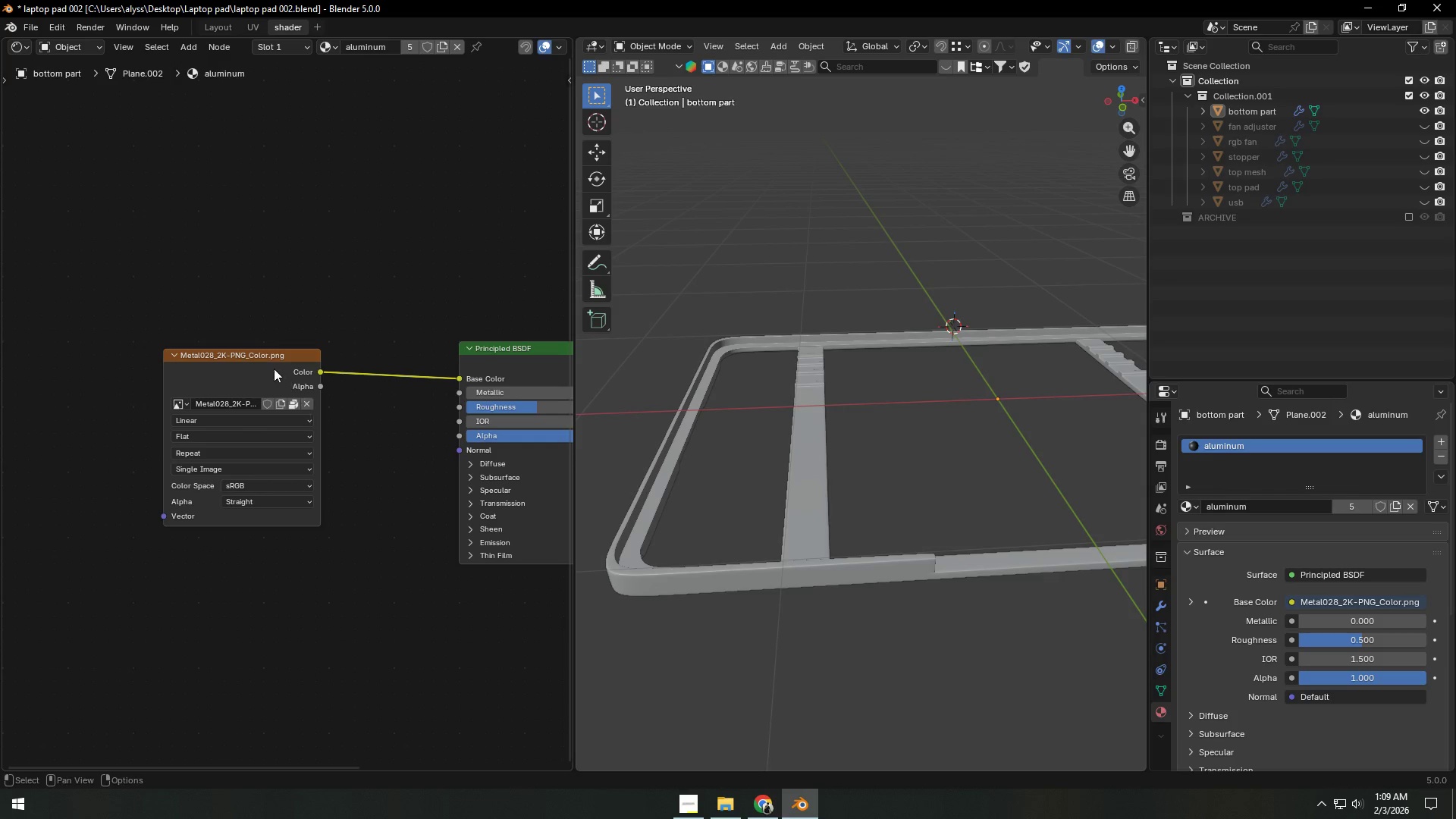 
left_click_drag(start_coordinate=[264, 364], to_coordinate=[297, 278])
 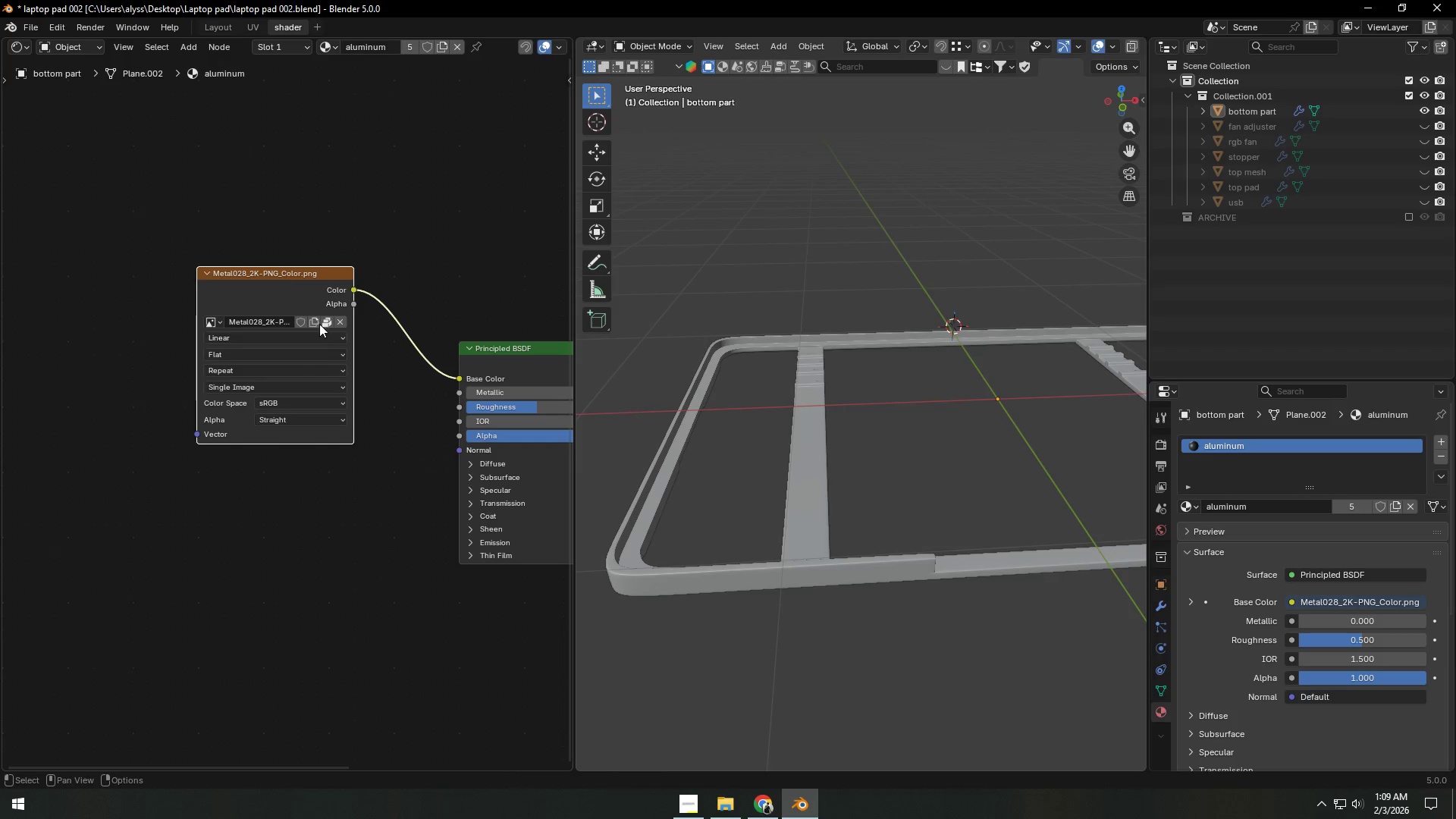 
left_click([274, 282])
 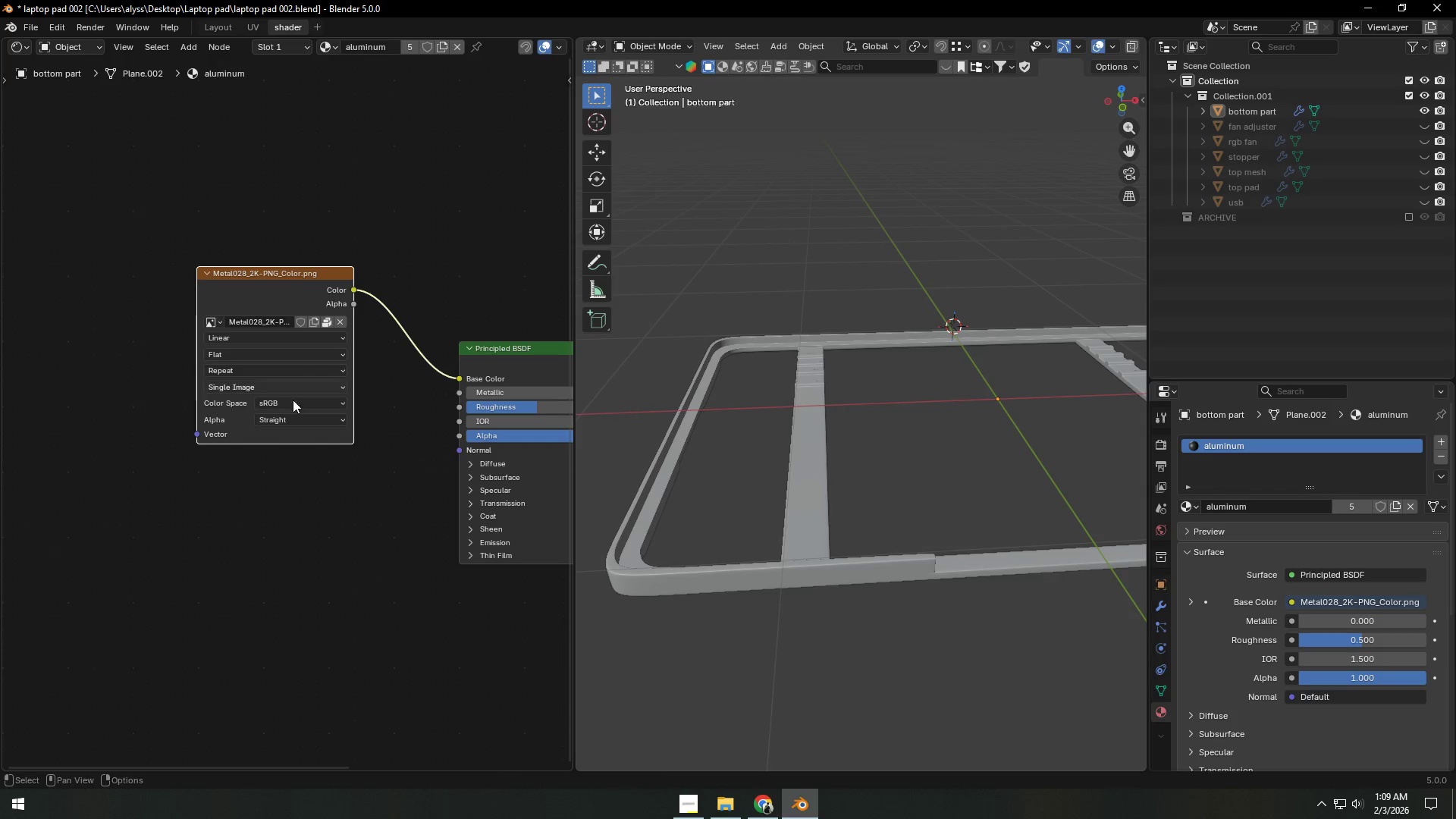 
left_click([312, 544])
 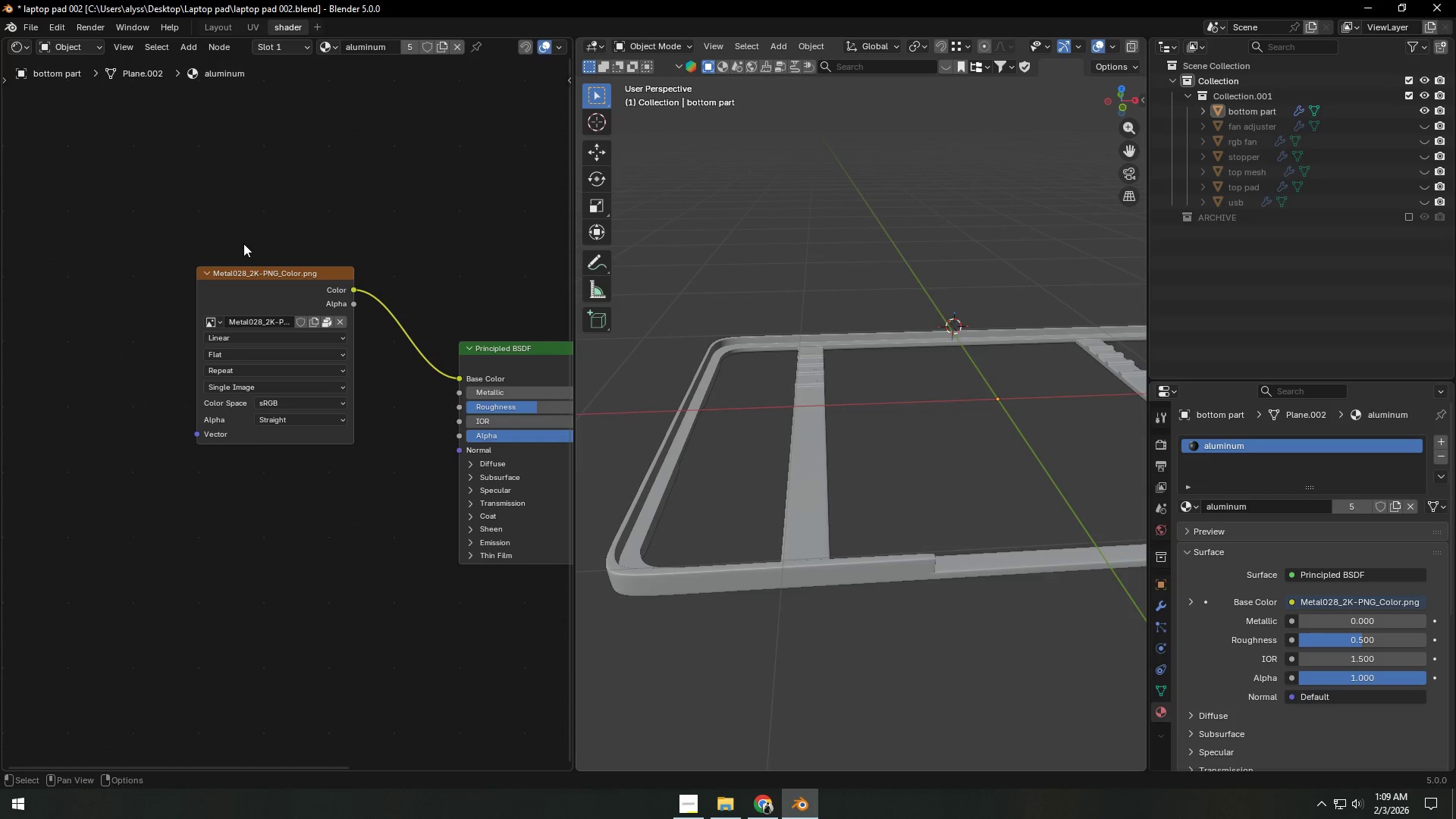 
double_click([268, 288])
 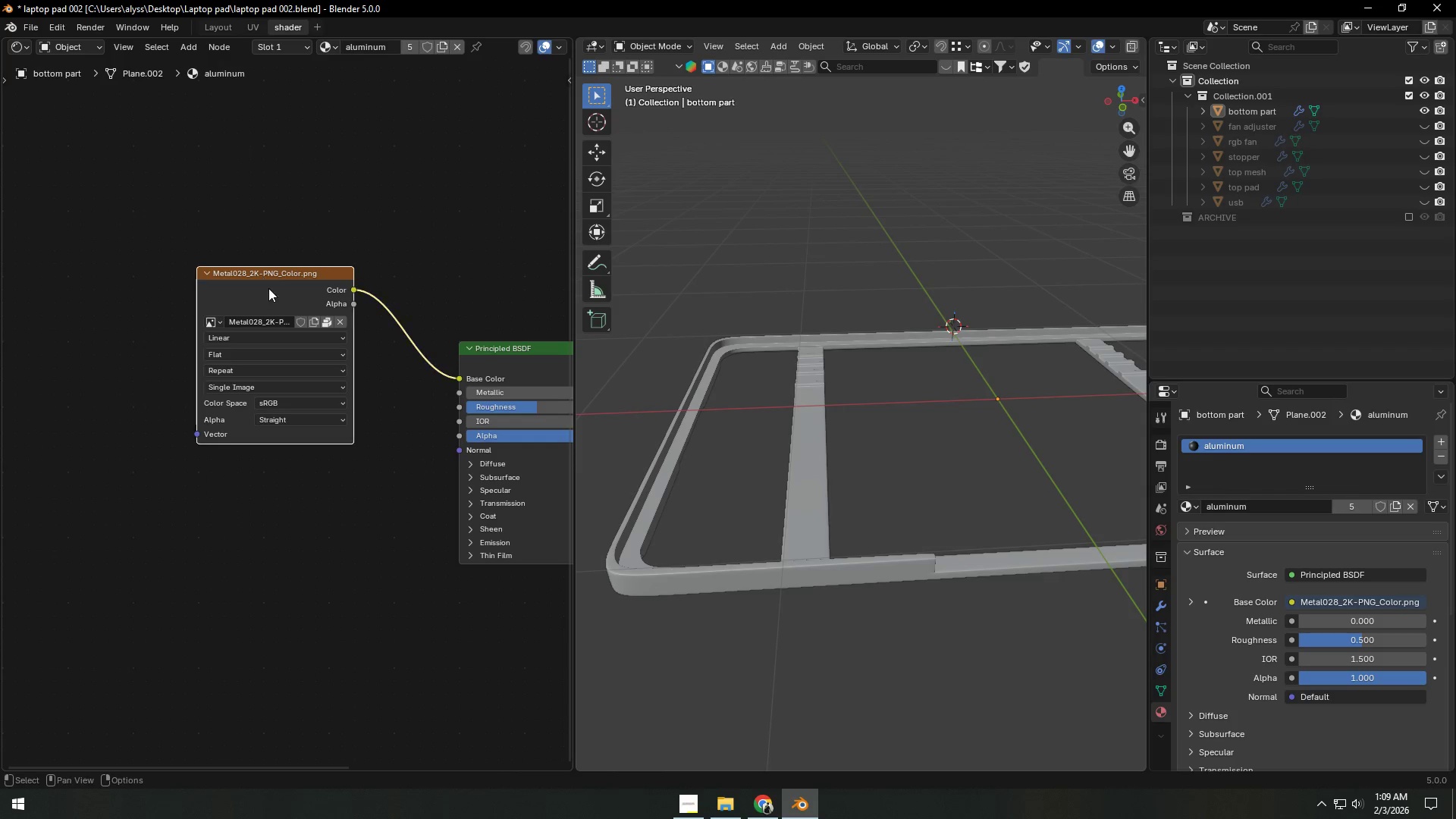 
key(Shift+ShiftLeft)
 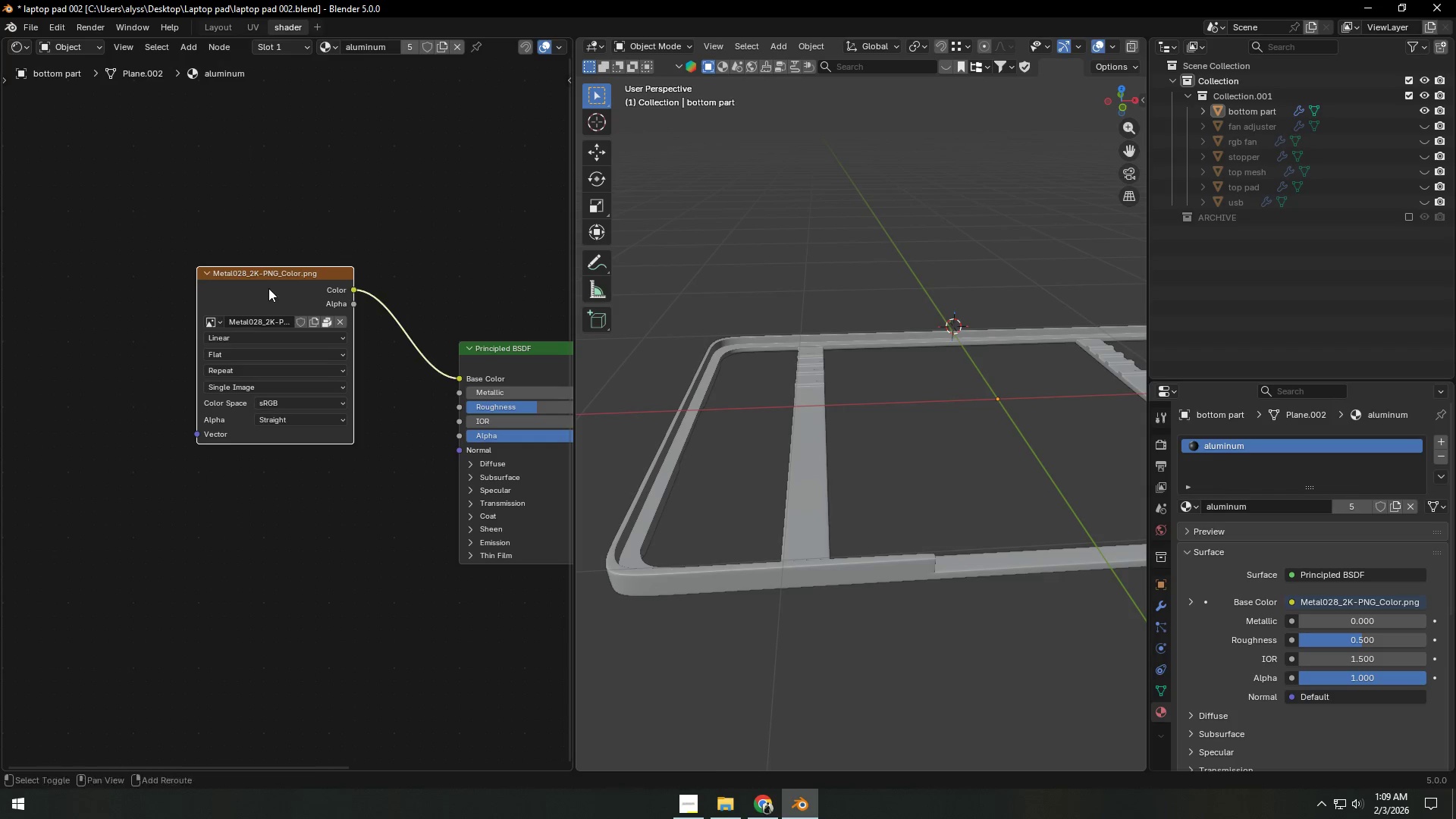 
key(Shift+D)
 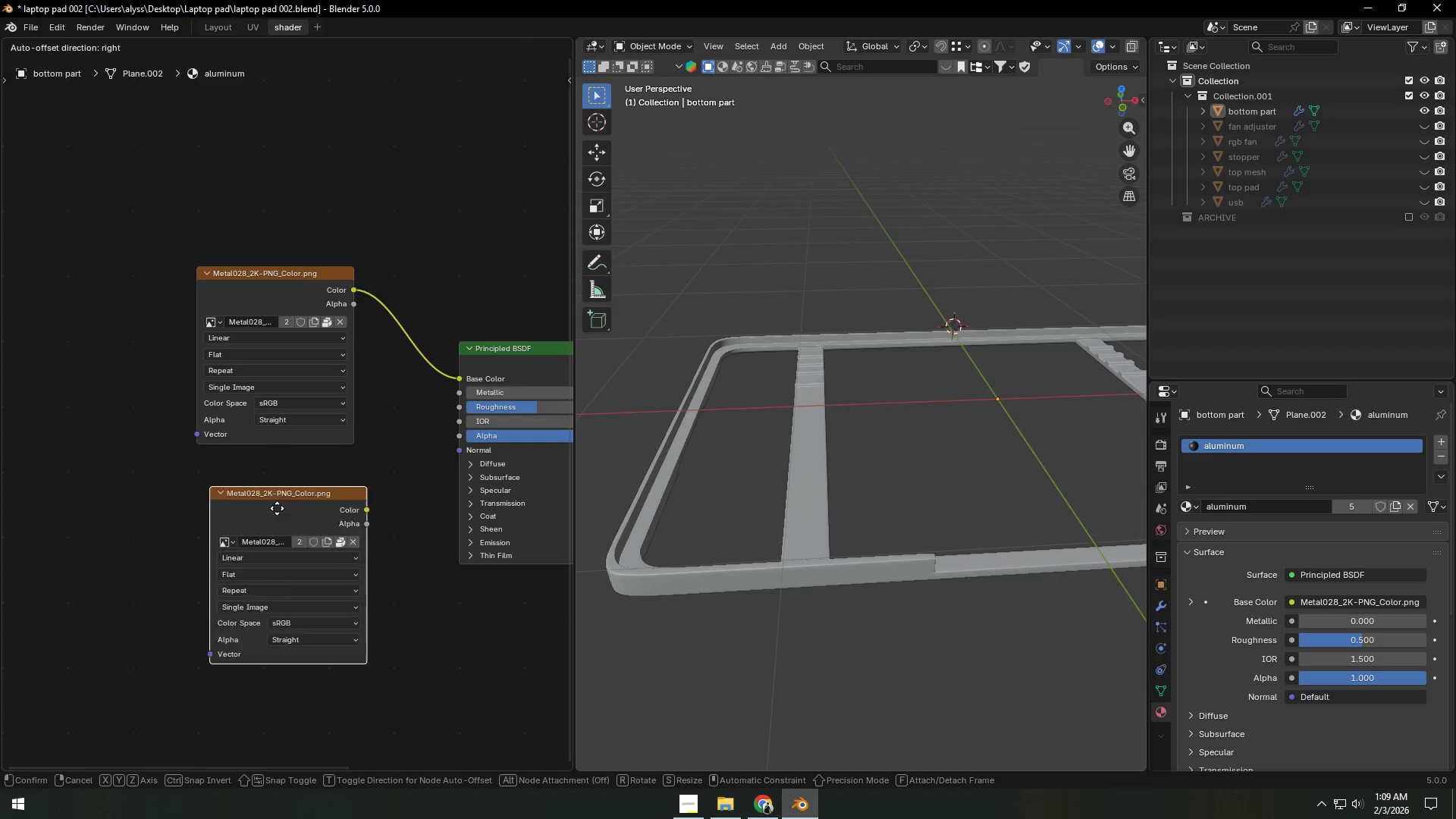 
left_click([239, 499])
 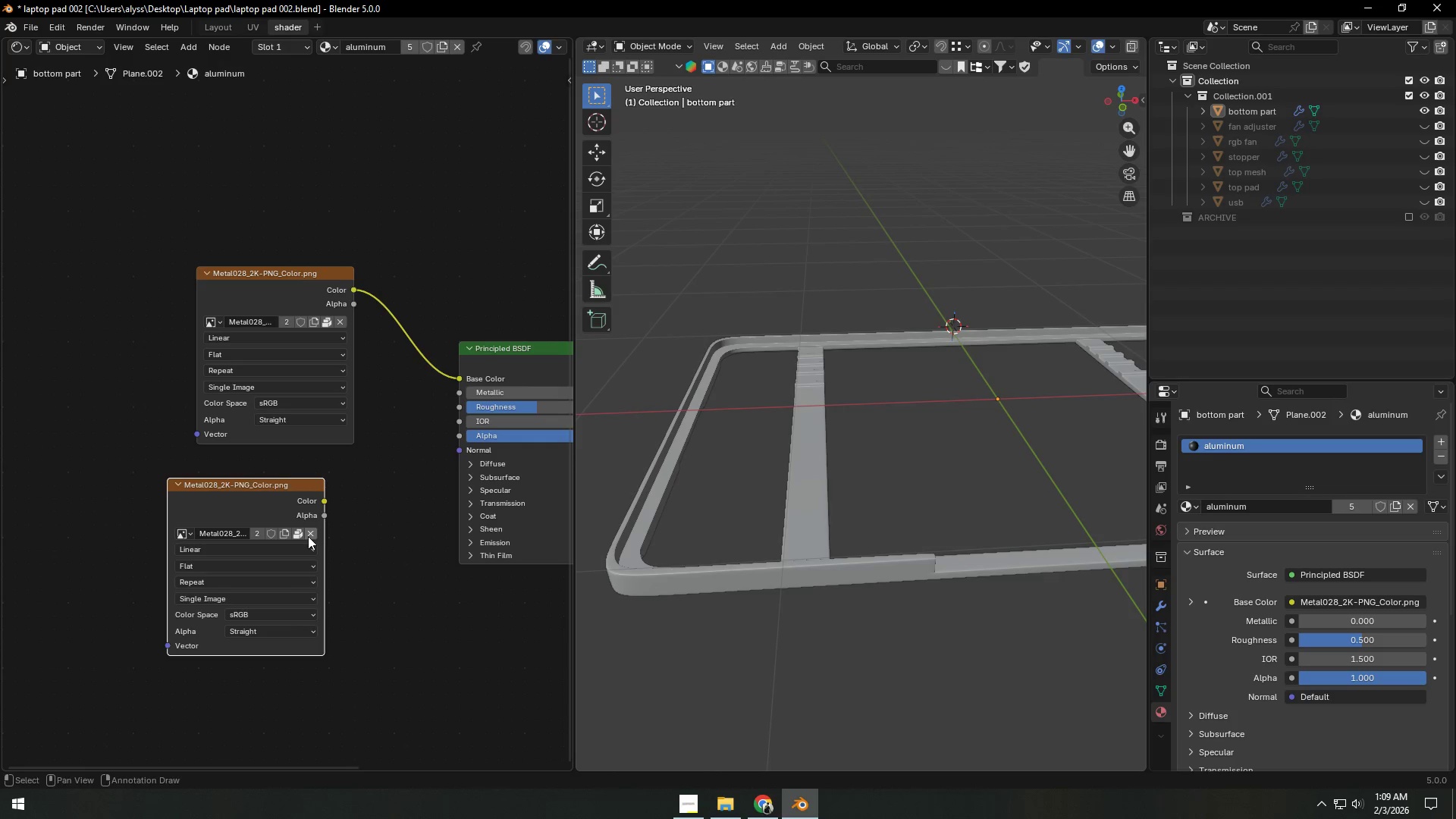 
left_click([309, 536])
 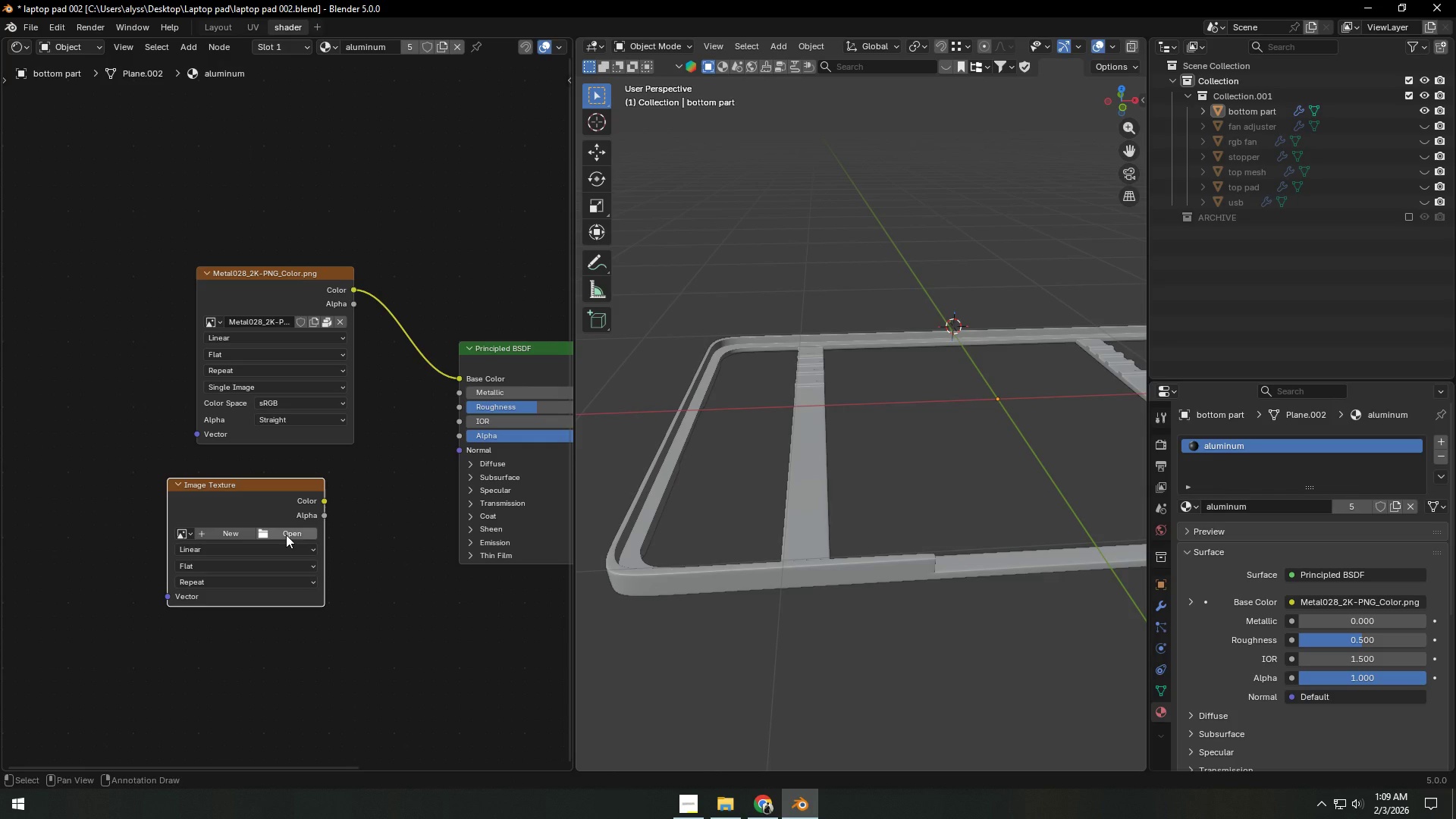 
left_click([286, 535])
 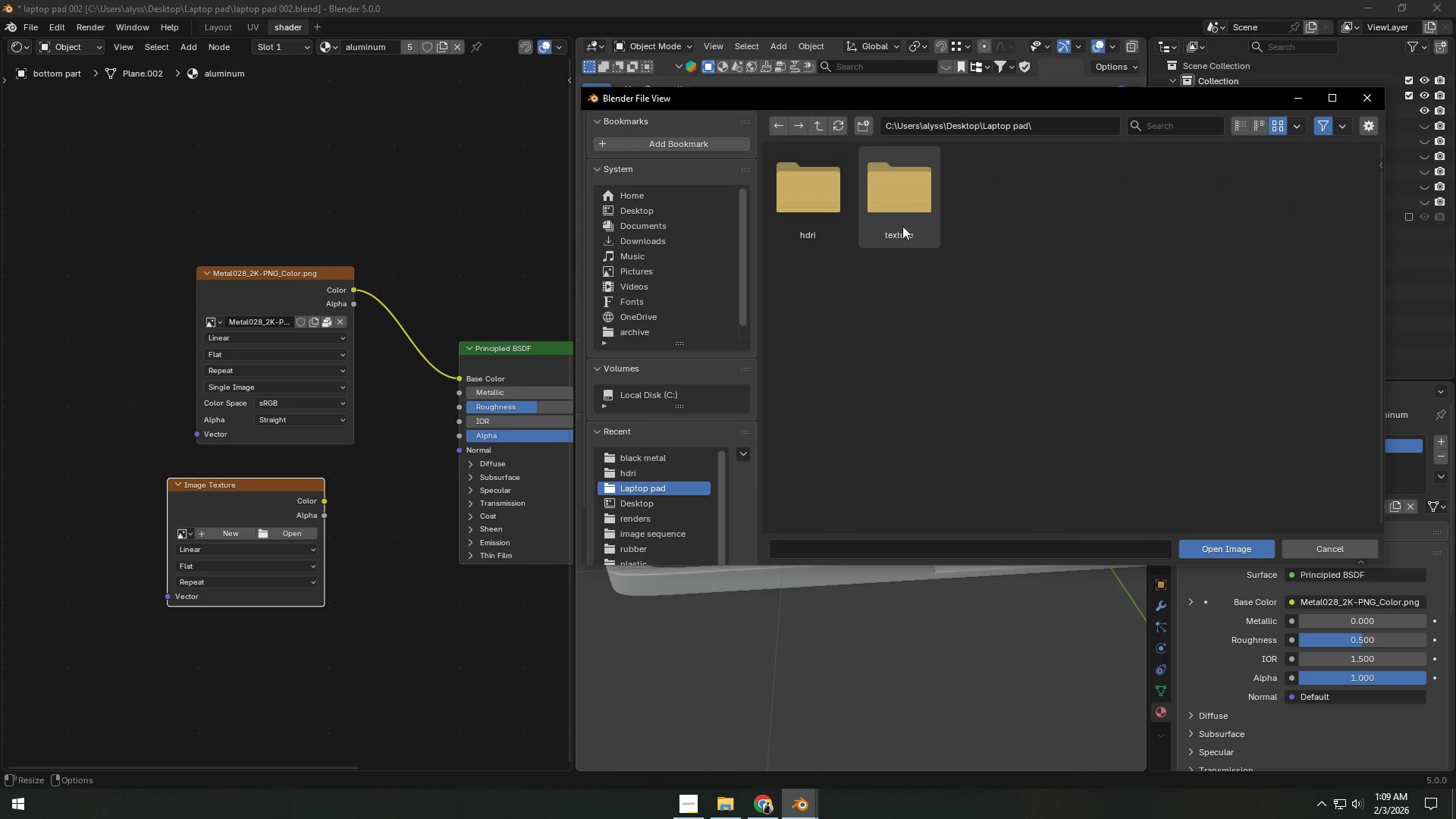 
double_click([902, 226])
 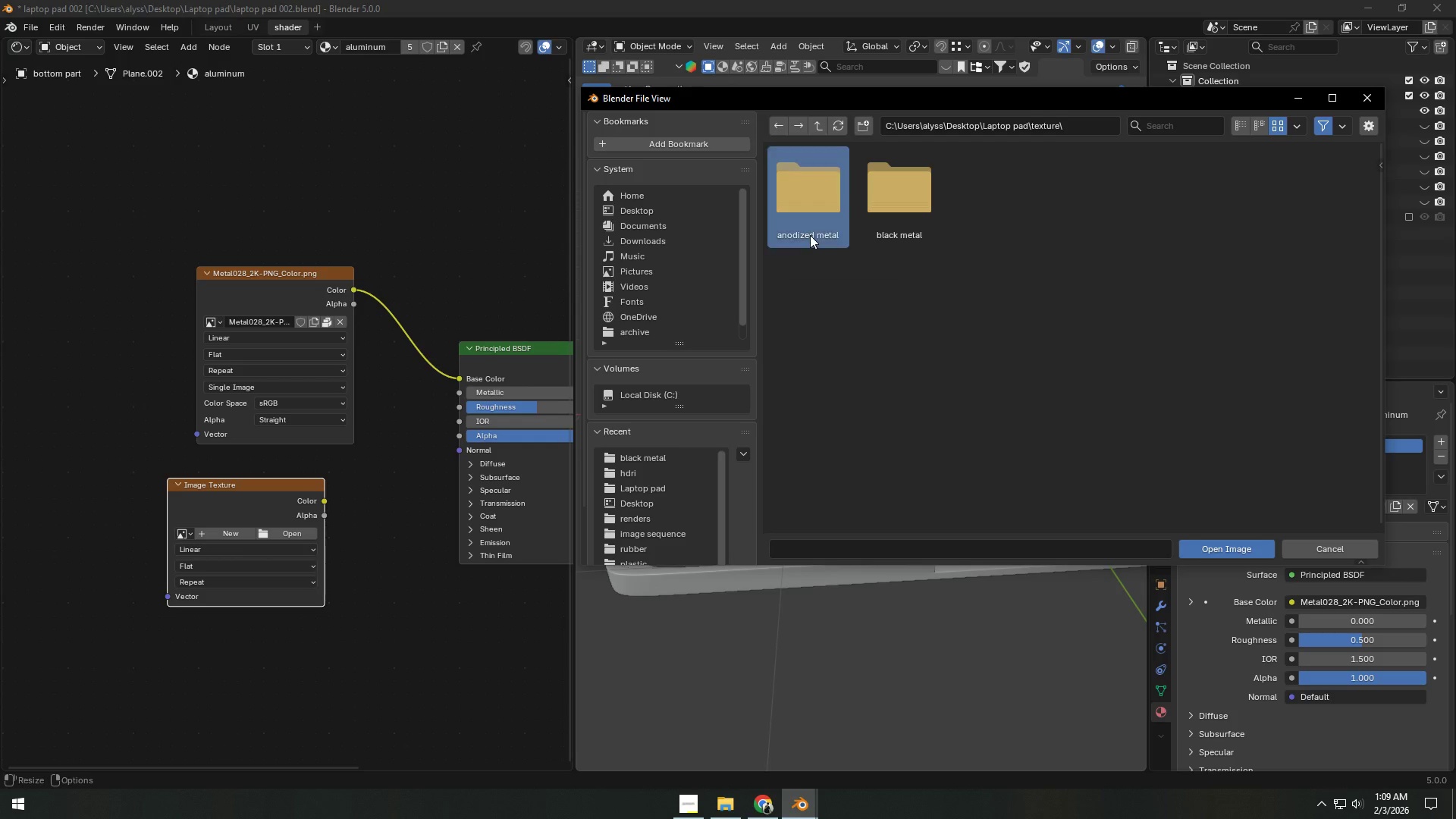 
double_click([810, 235])
 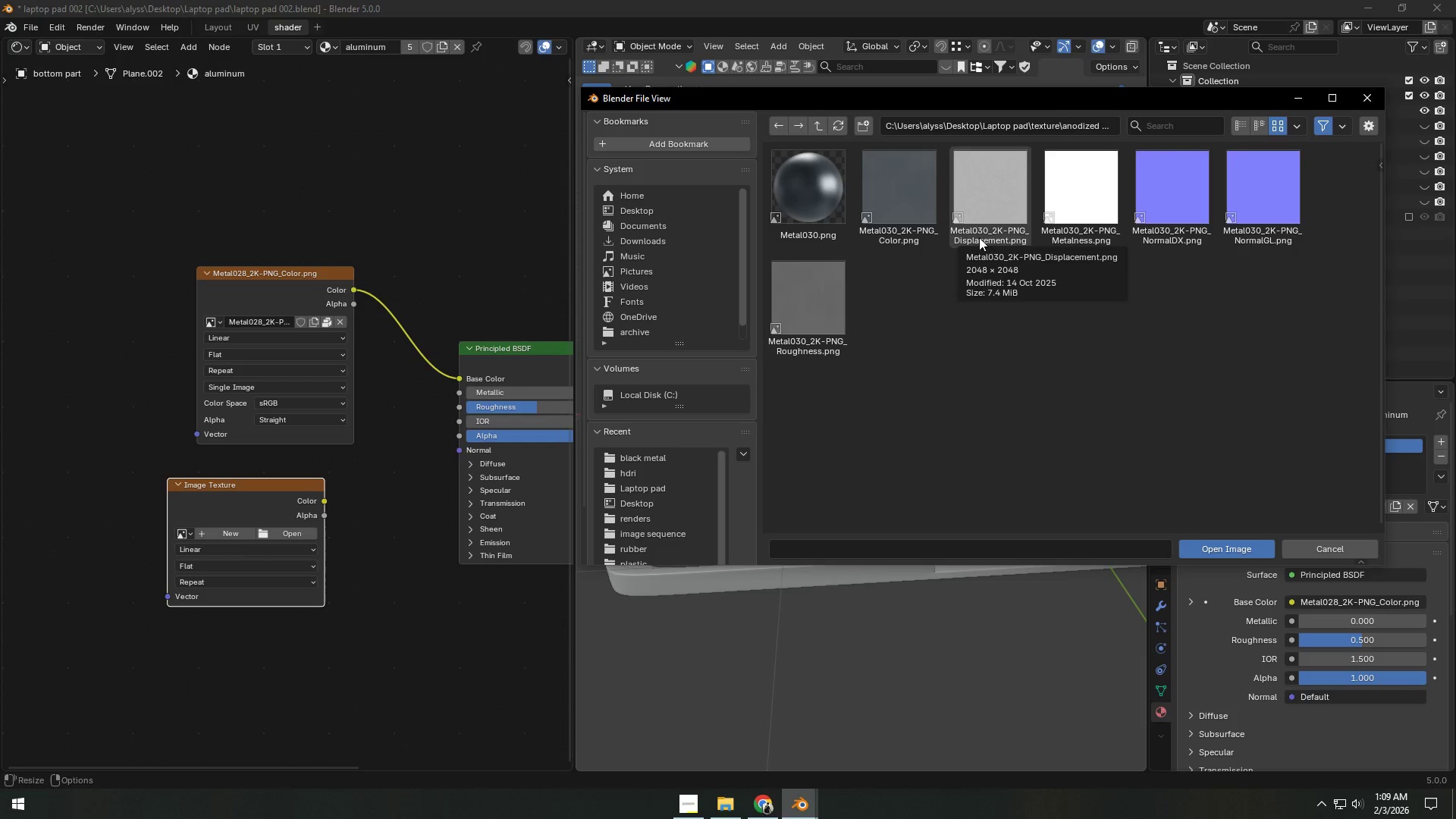 
left_click_drag(start_coordinate=[1076, 210], to_coordinate=[69, 308])
 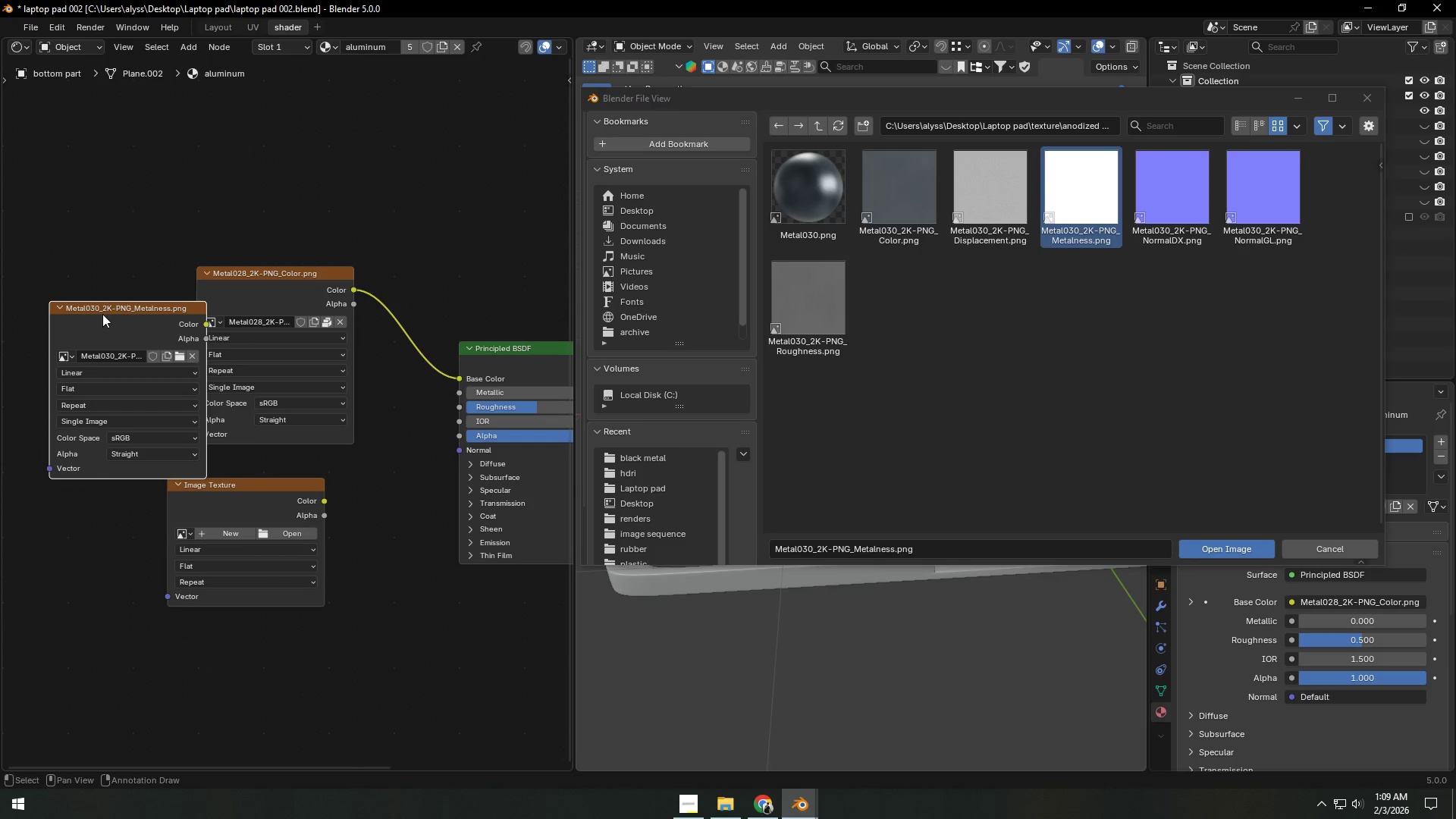 
left_click_drag(start_coordinate=[111, 314], to_coordinate=[71, 314])
 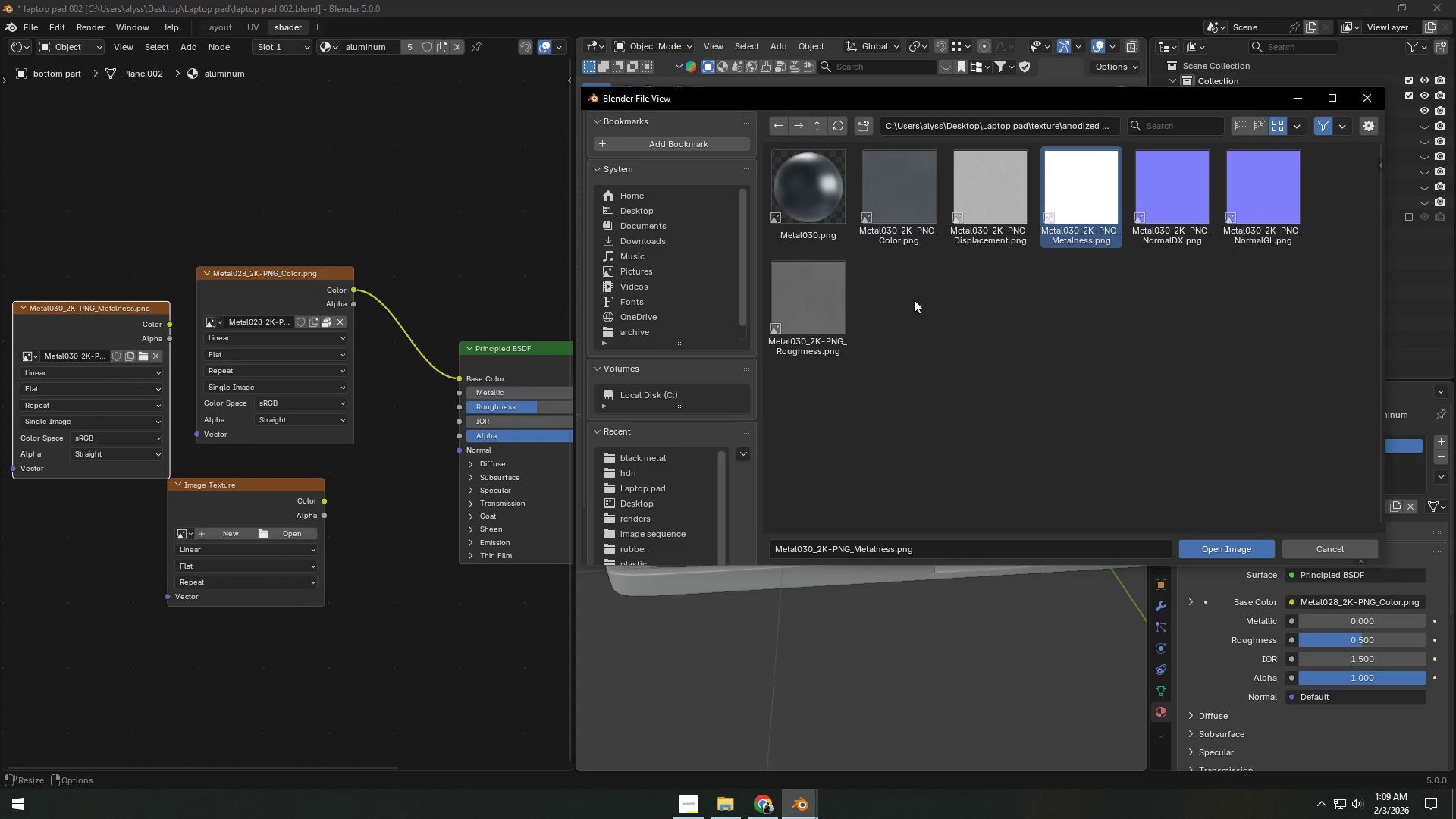 
left_click_drag(start_coordinate=[819, 305], to_coordinate=[802, 309])
 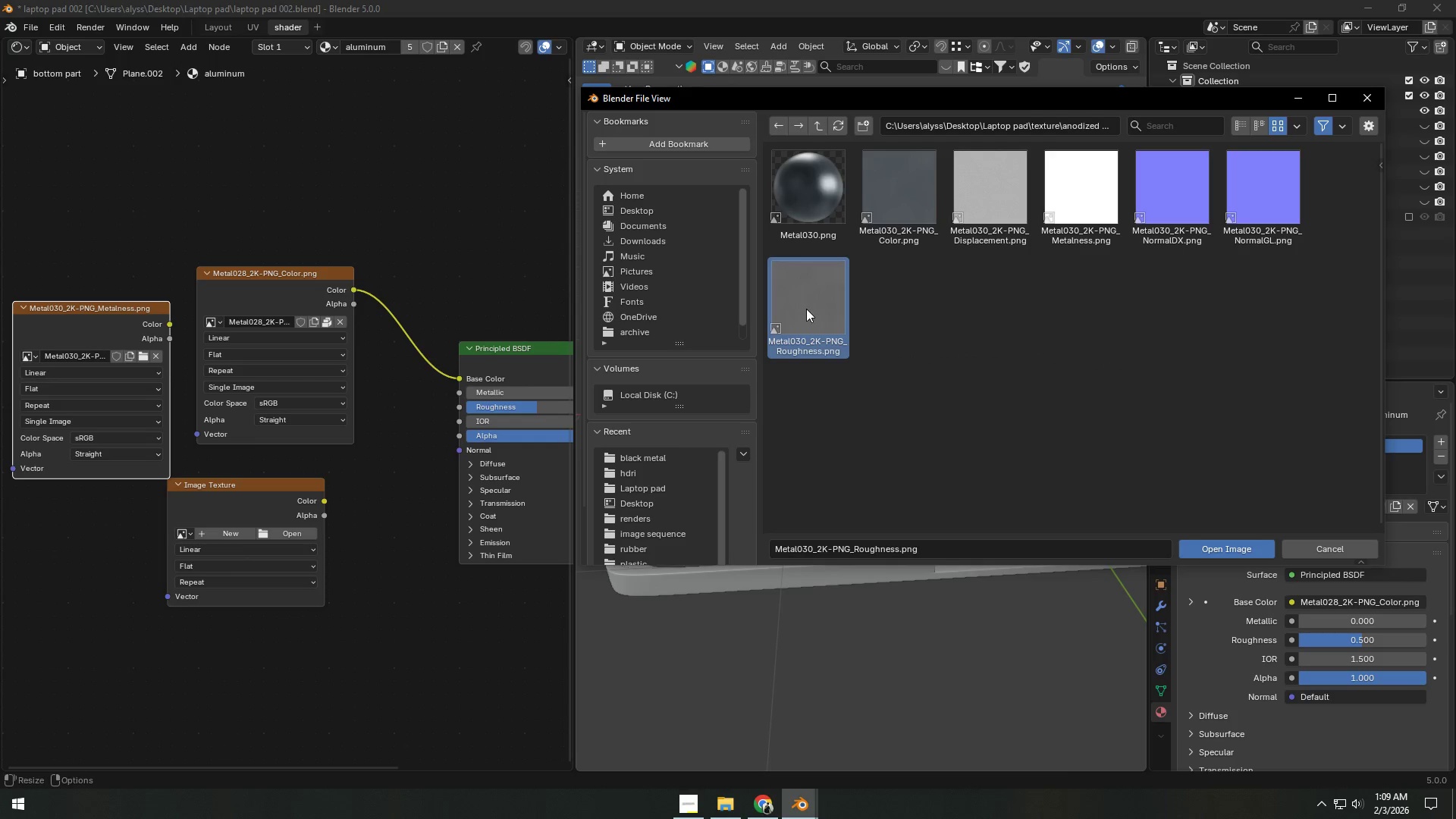 
left_click([808, 309])
 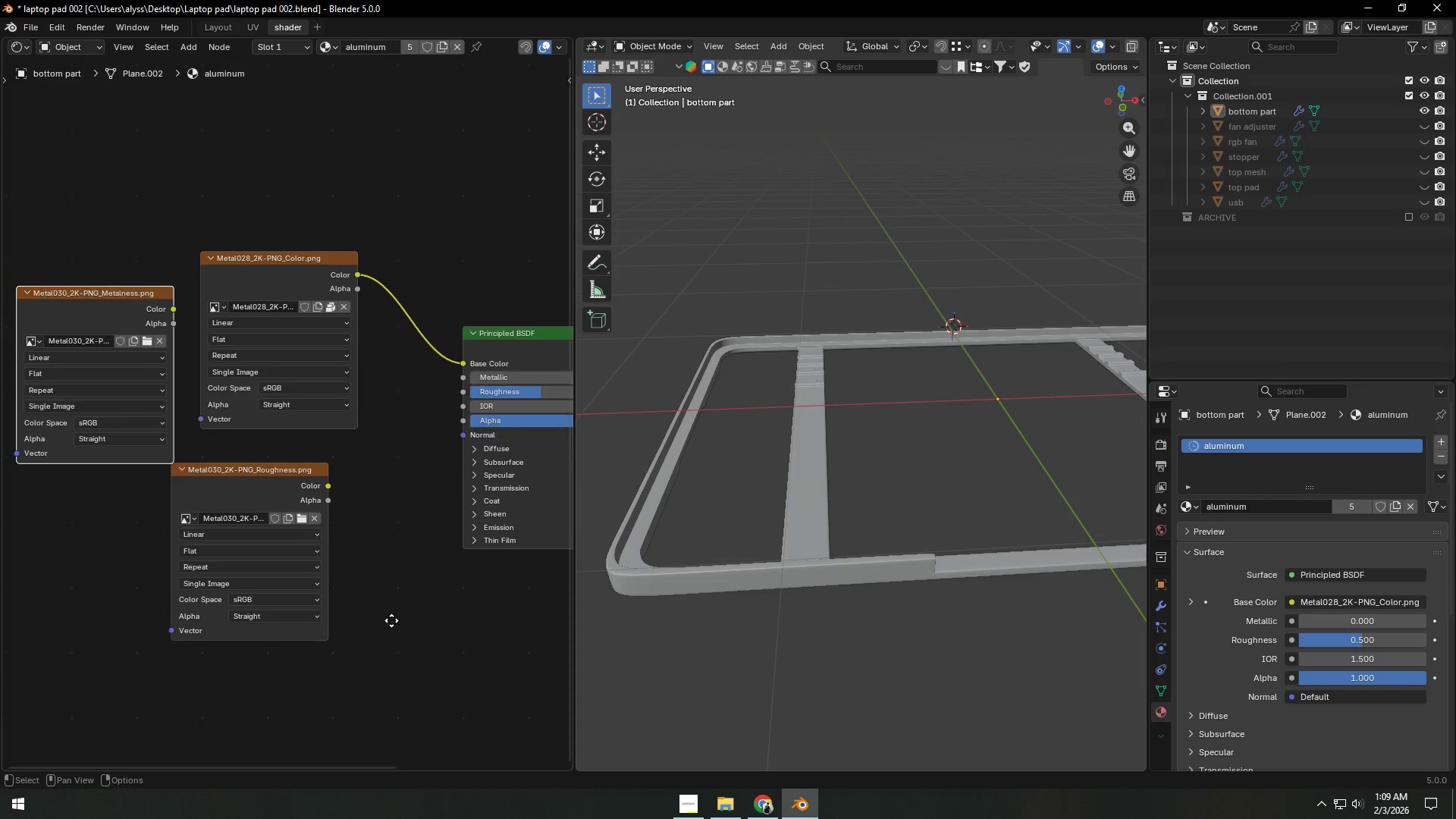 
left_click_drag(start_coordinate=[281, 422], to_coordinate=[237, 627])
 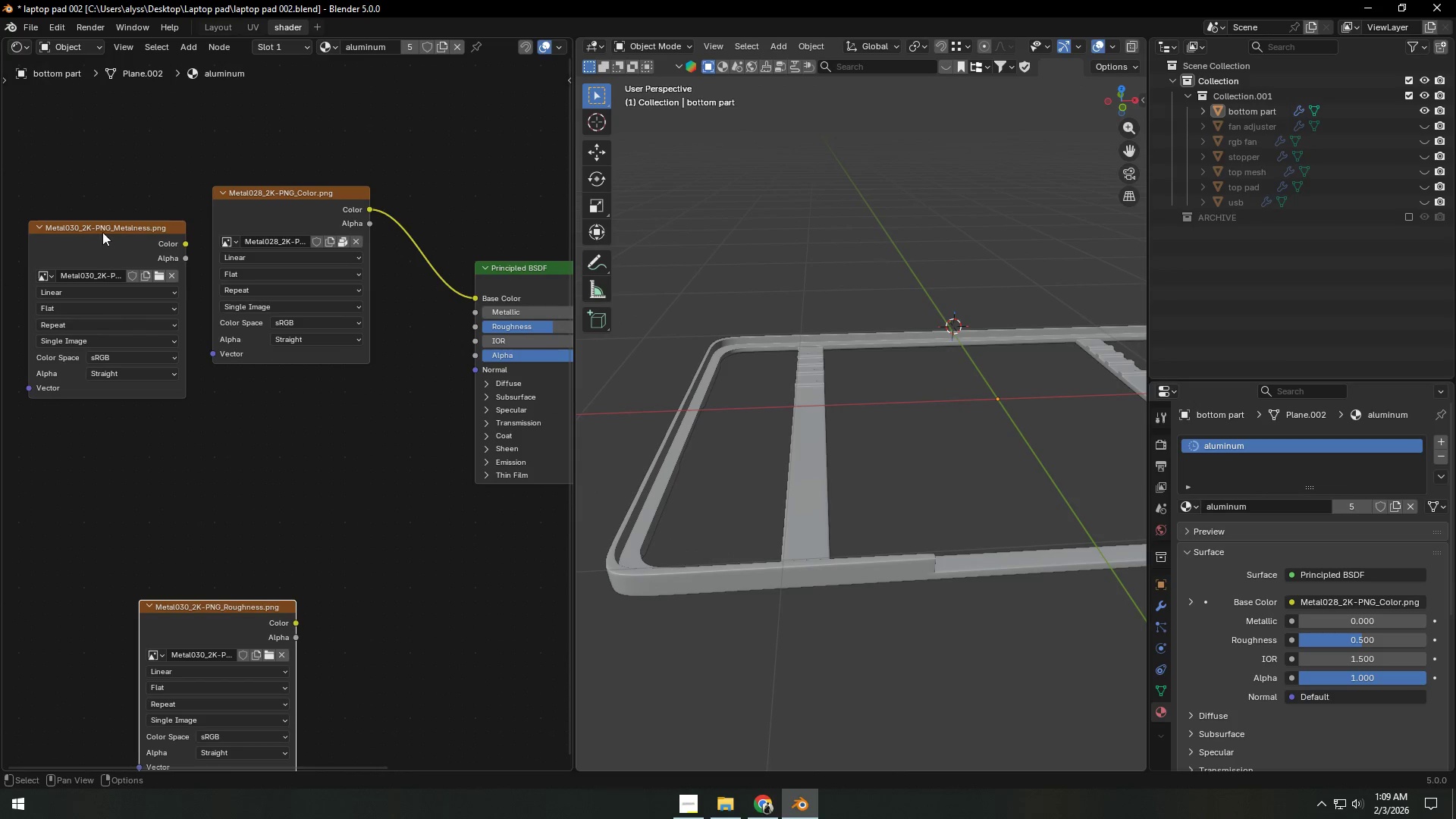 
left_click_drag(start_coordinate=[103, 232], to_coordinate=[272, 400])
 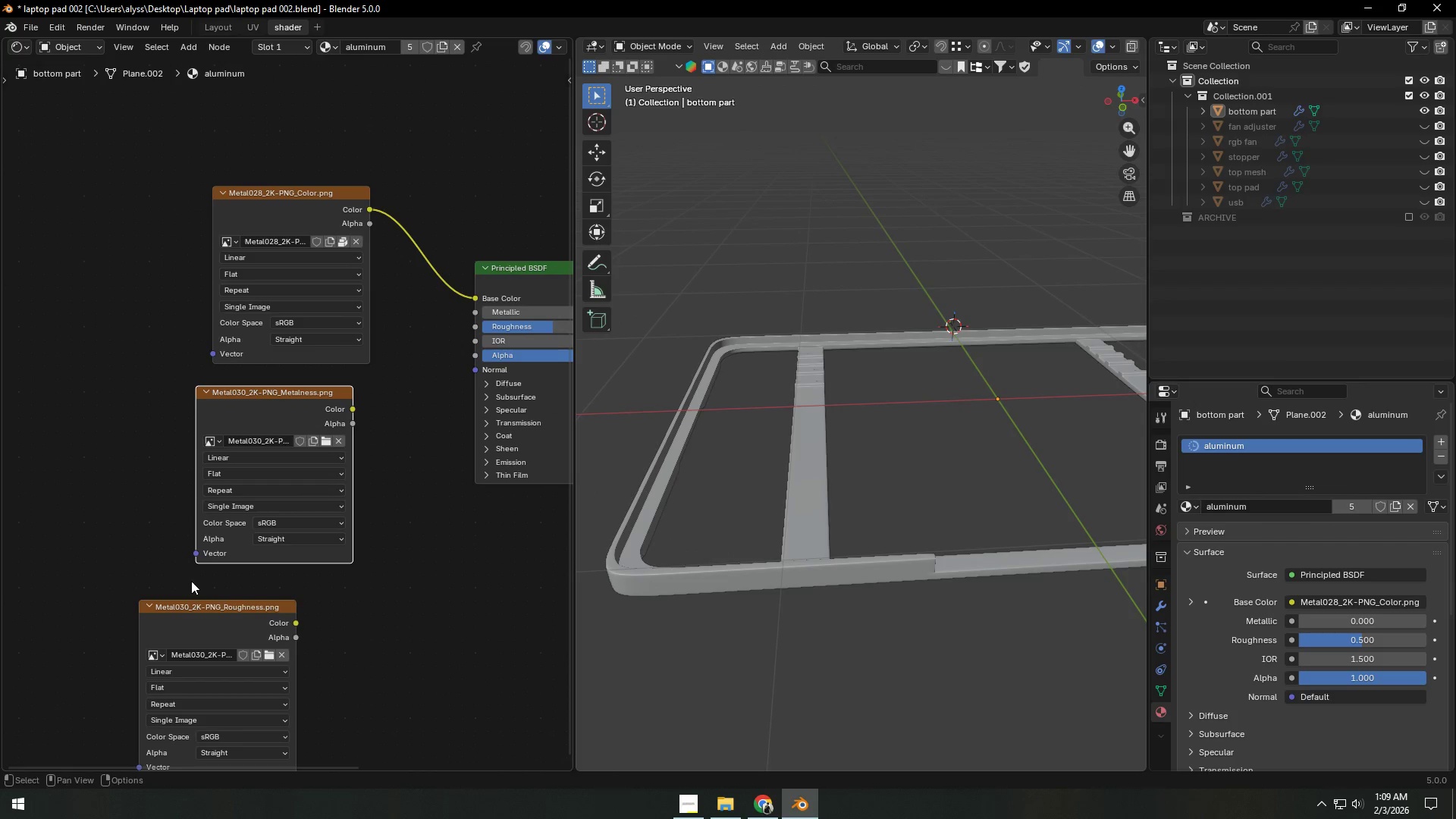 
left_click_drag(start_coordinate=[217, 630], to_coordinate=[281, 607])
 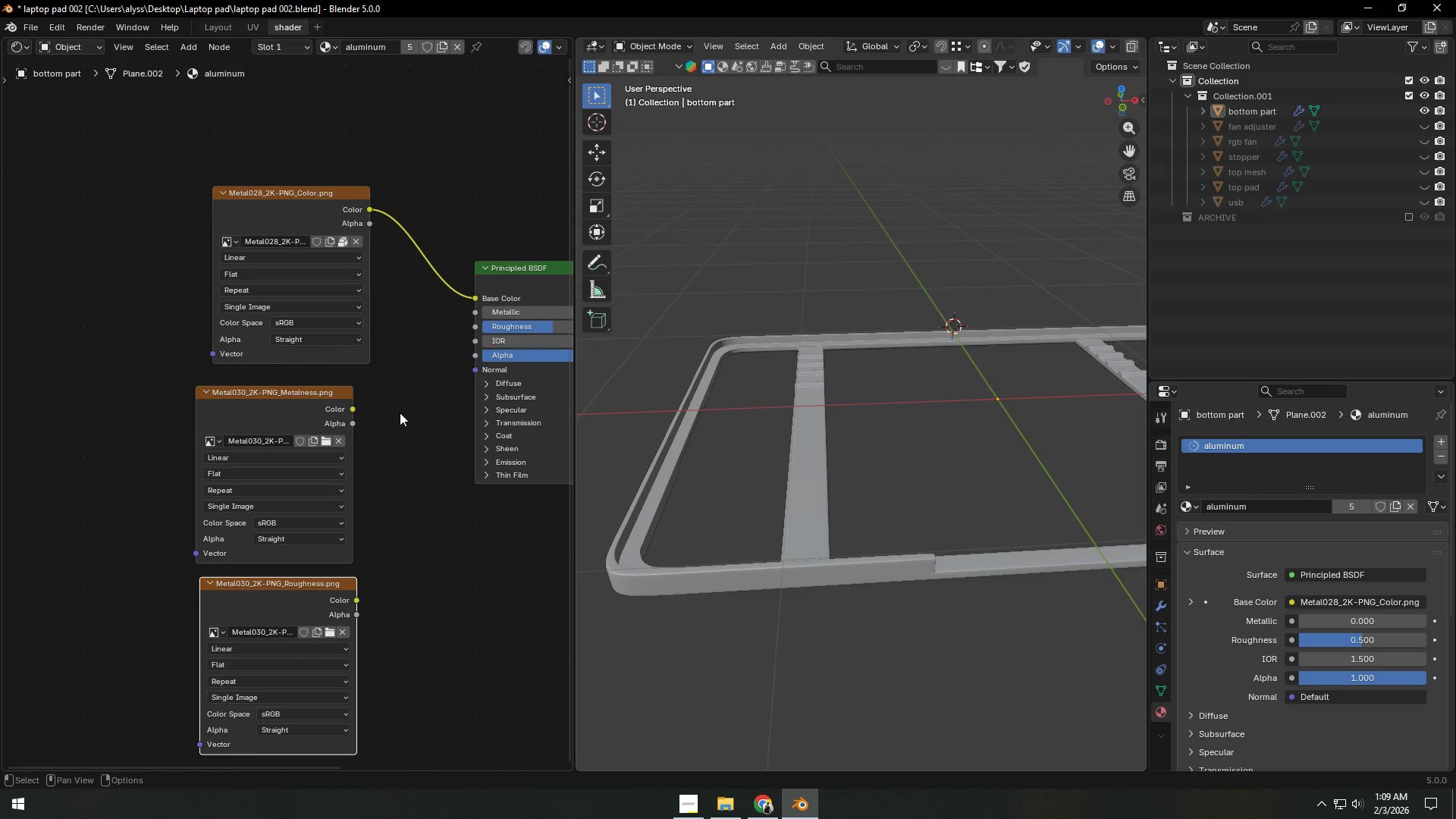 
left_click([394, 411])
 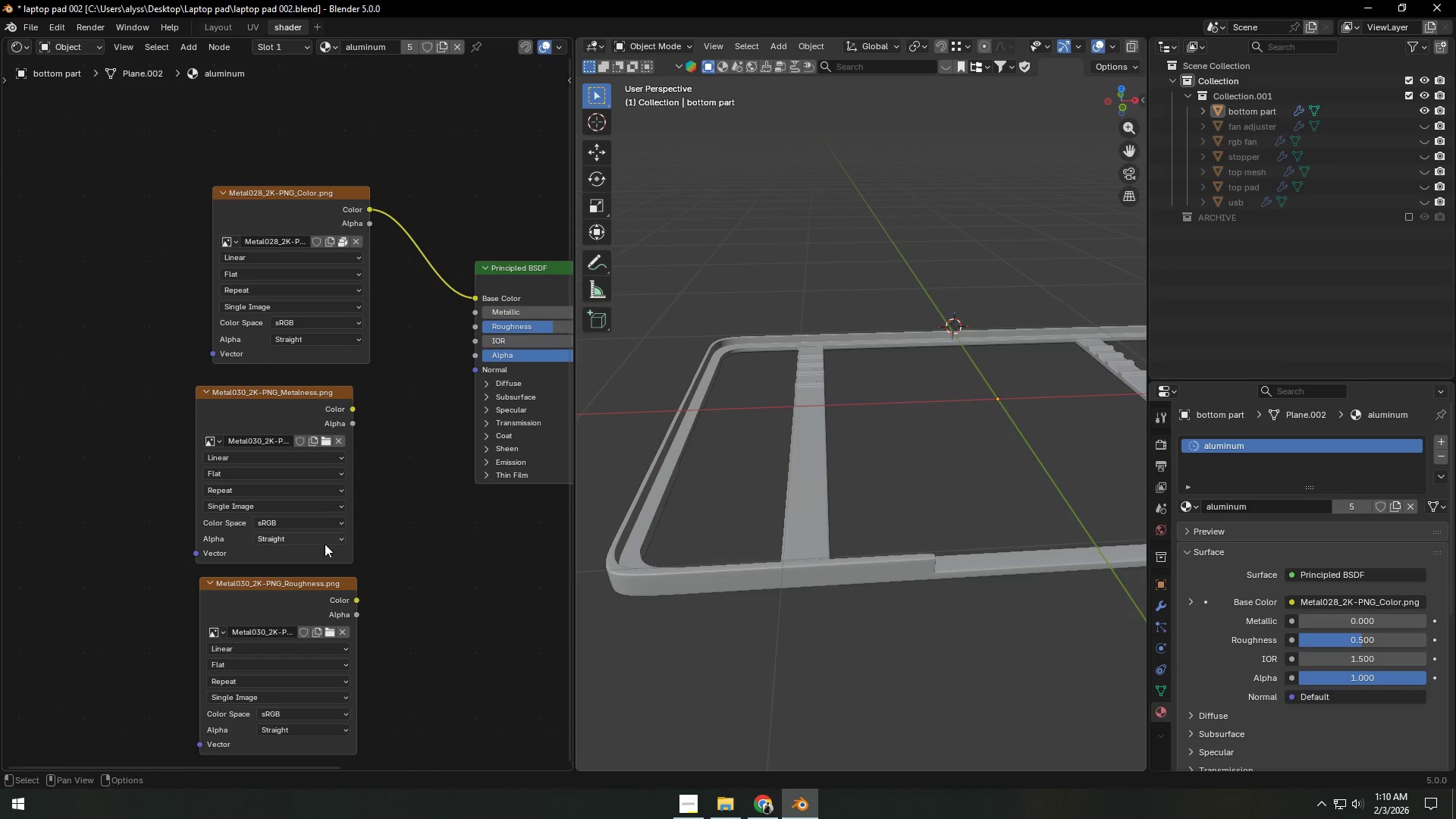 
left_click([328, 522])
 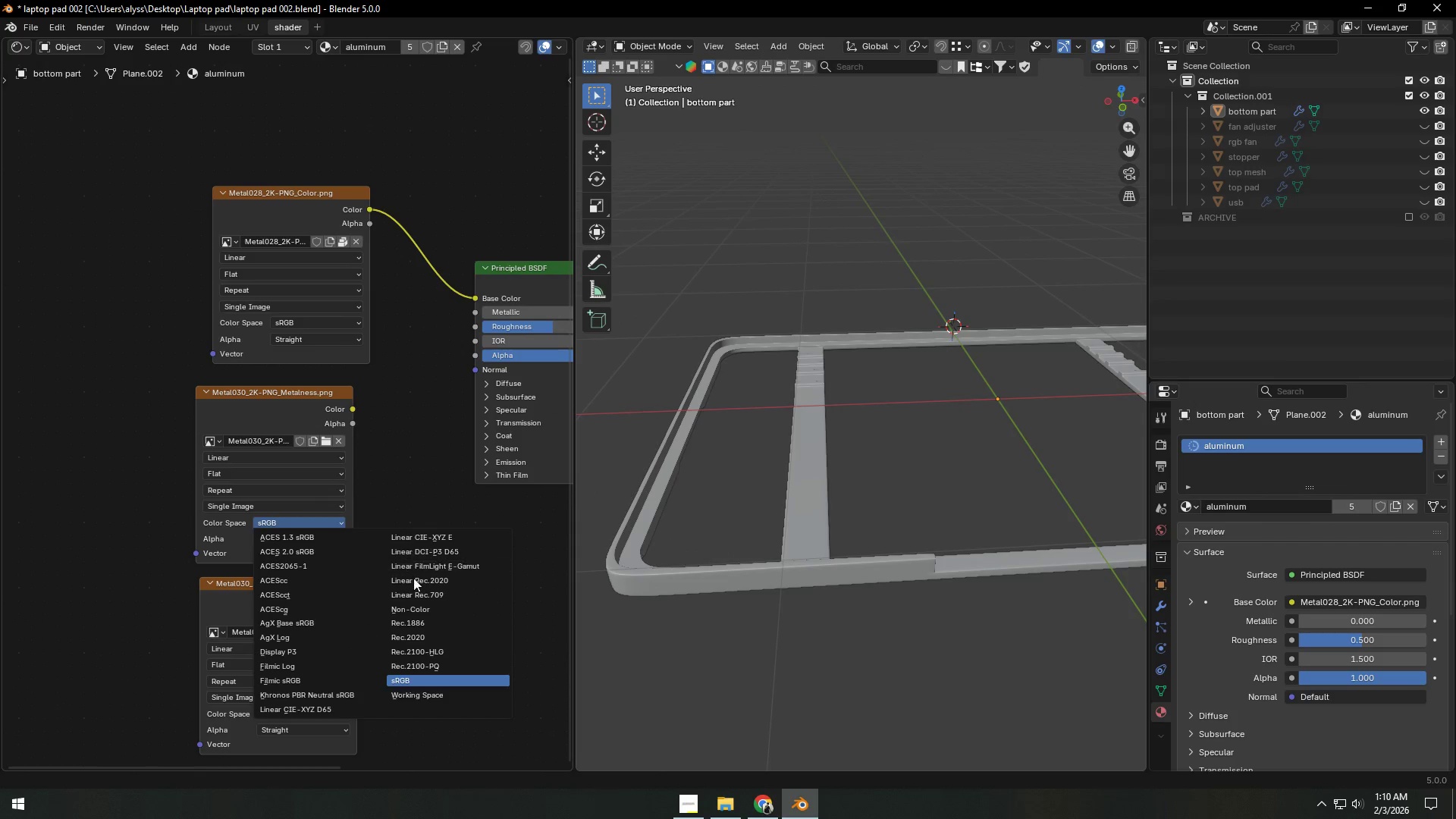 
left_click([430, 604])
 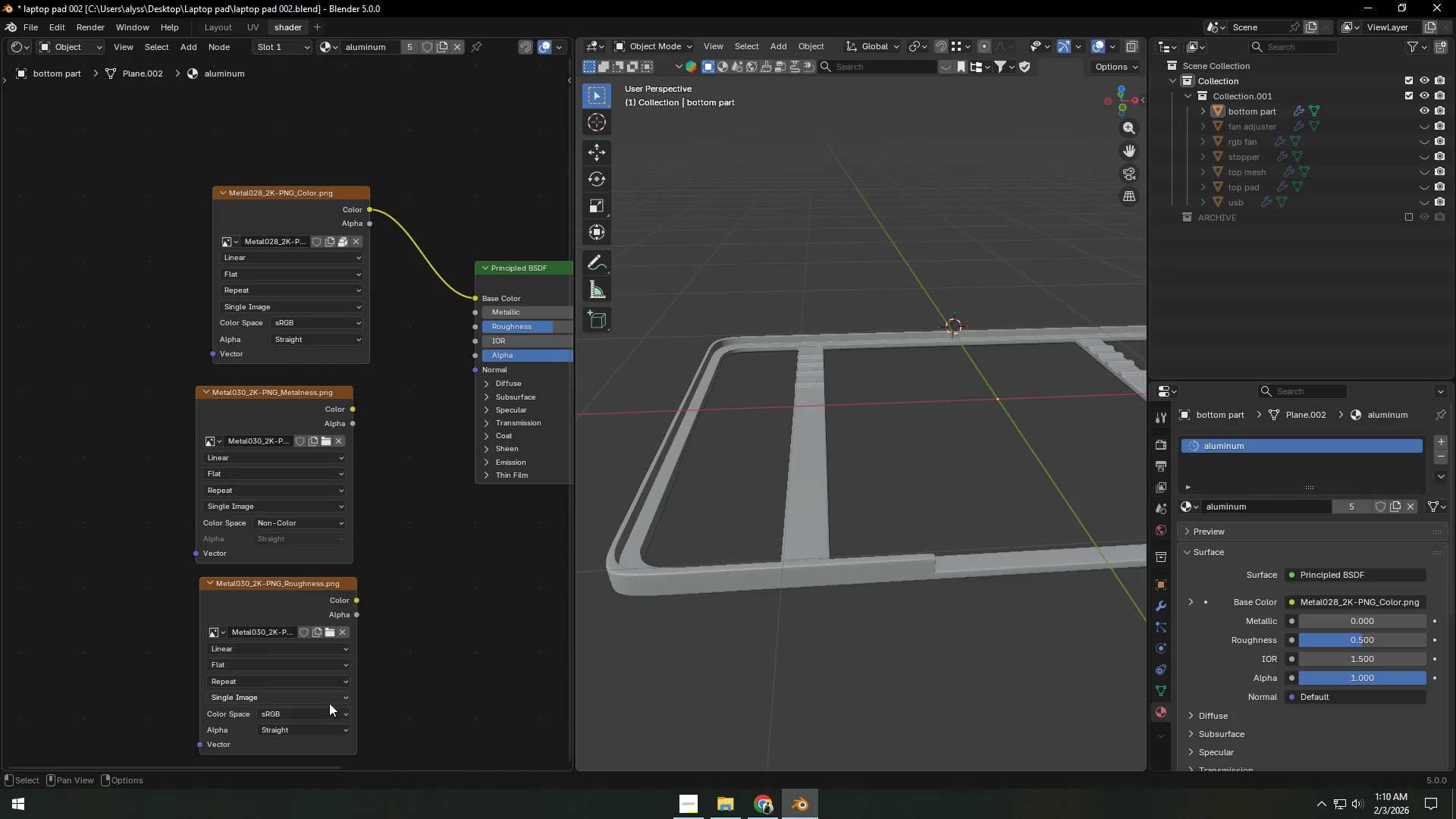 
left_click([322, 716])
 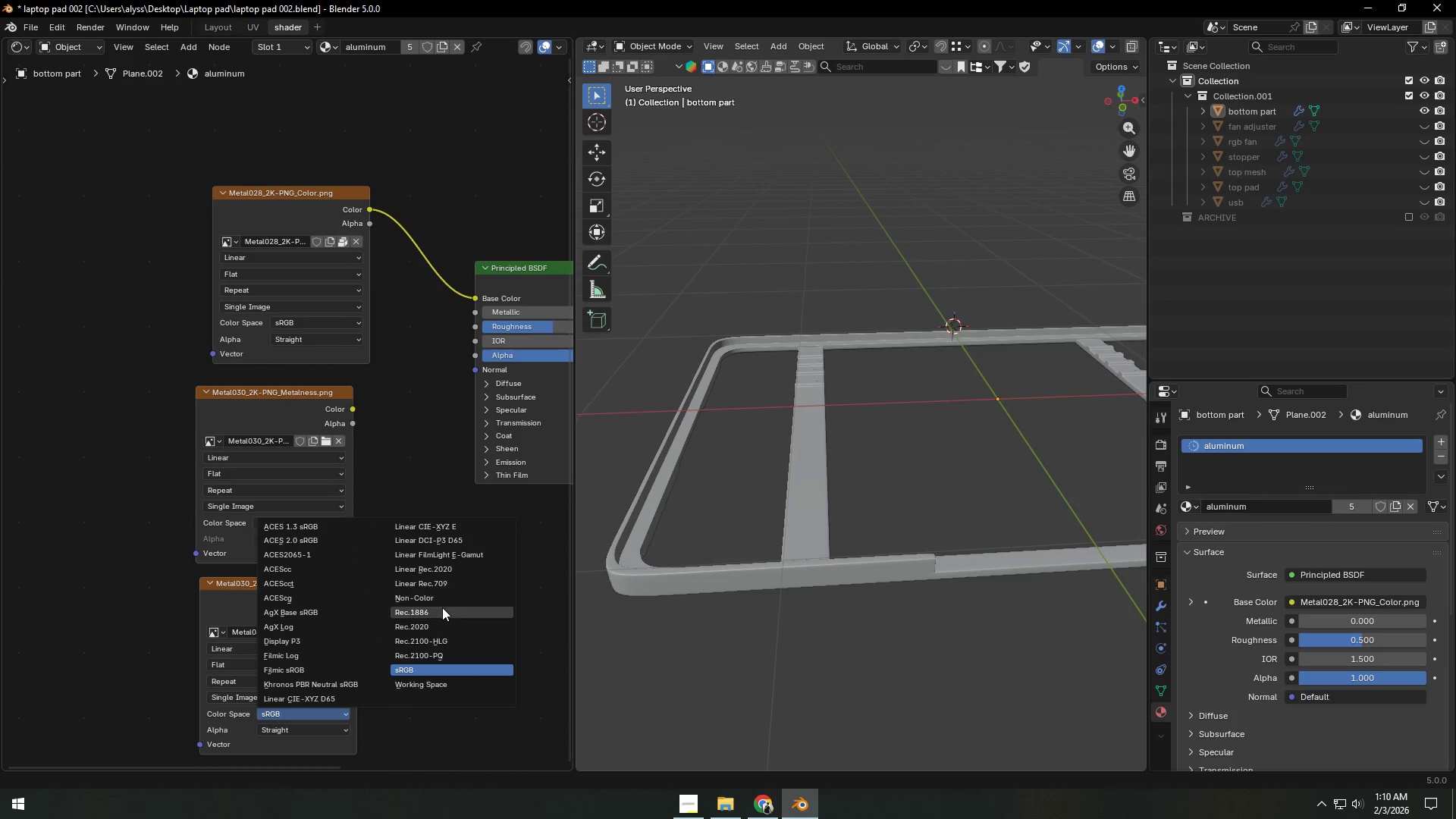 
left_click([442, 601])
 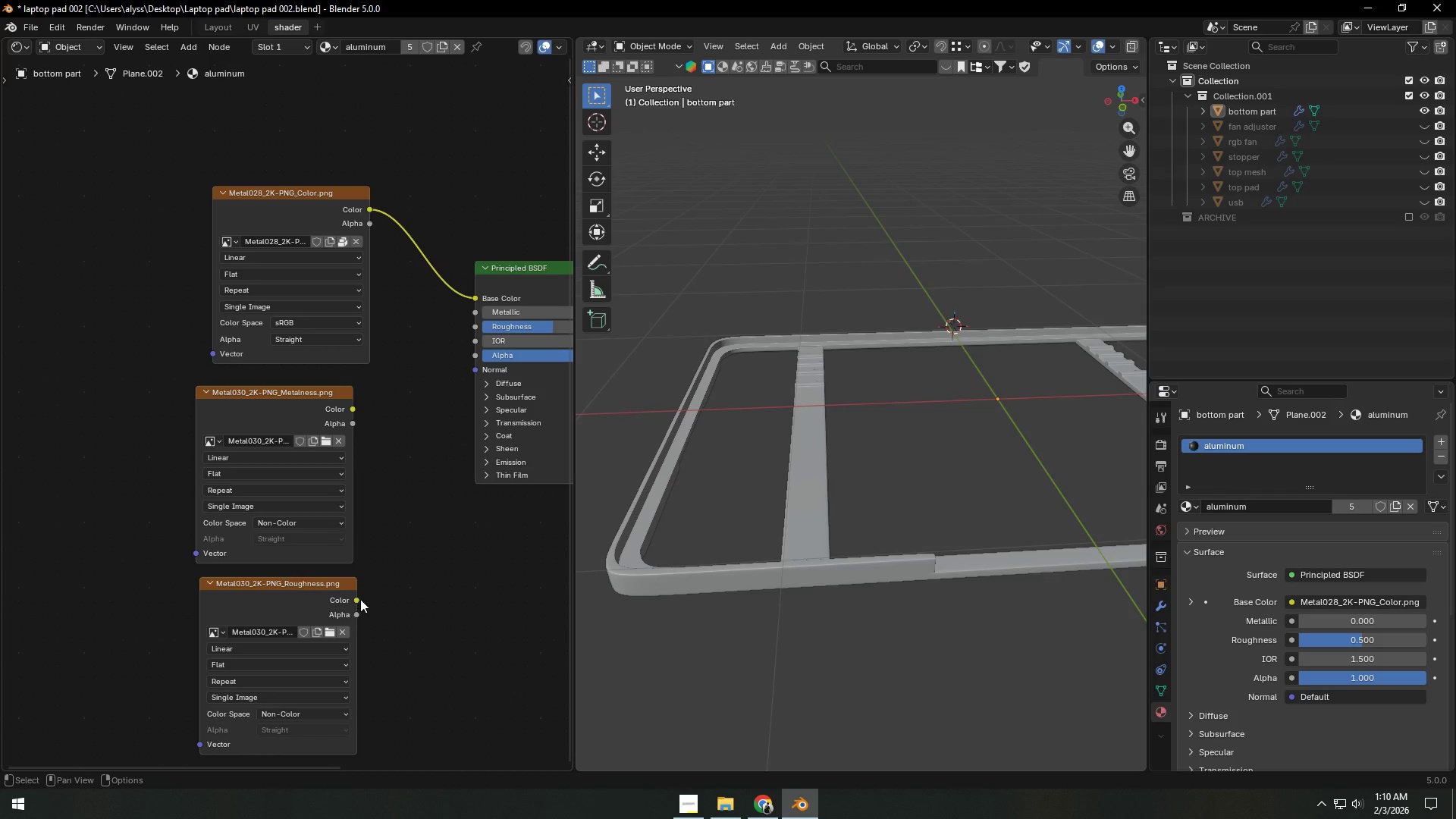 
left_click_drag(start_coordinate=[357, 598], to_coordinate=[472, 327])
 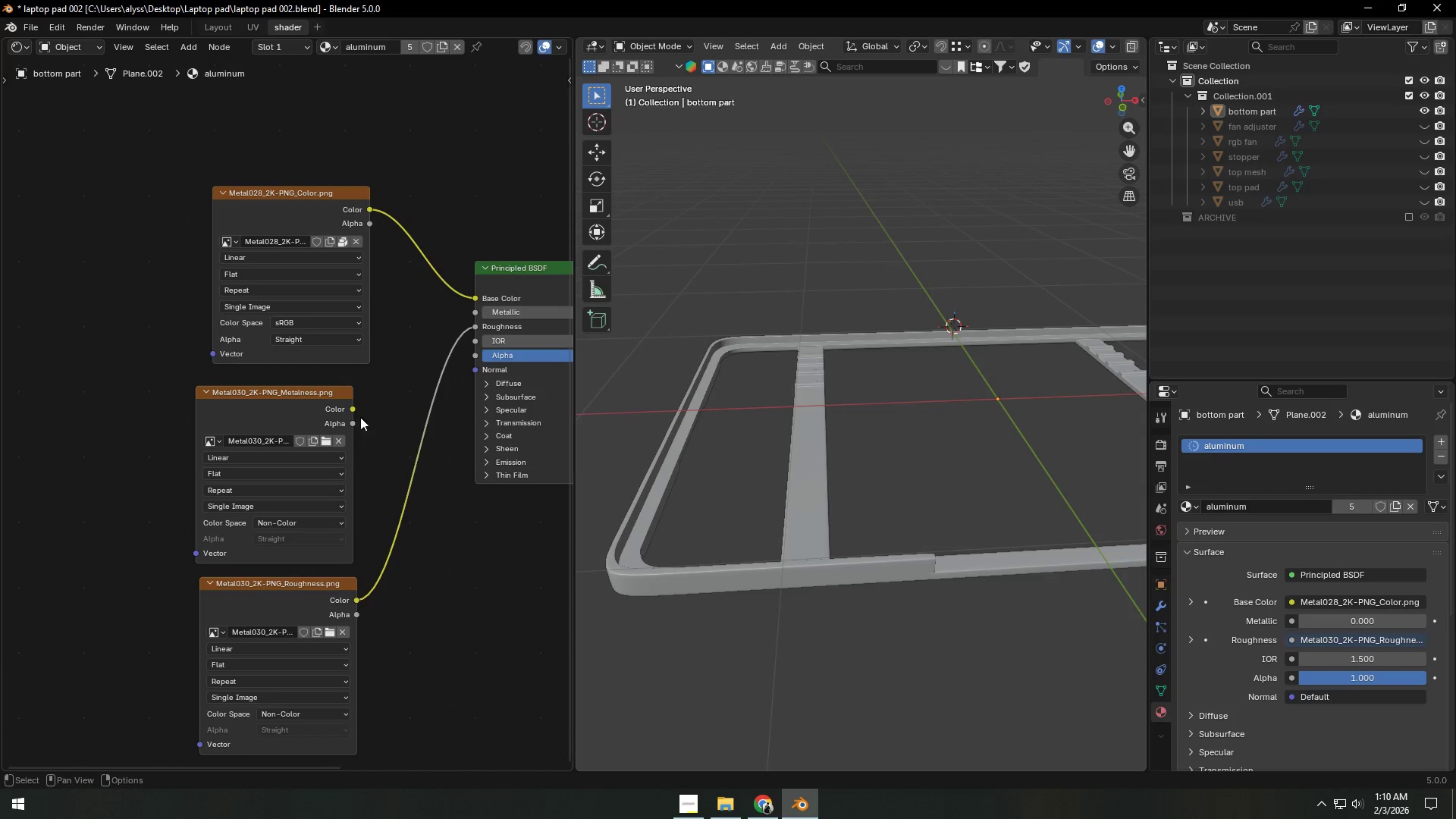 
left_click_drag(start_coordinate=[353, 404], to_coordinate=[463, 315])
 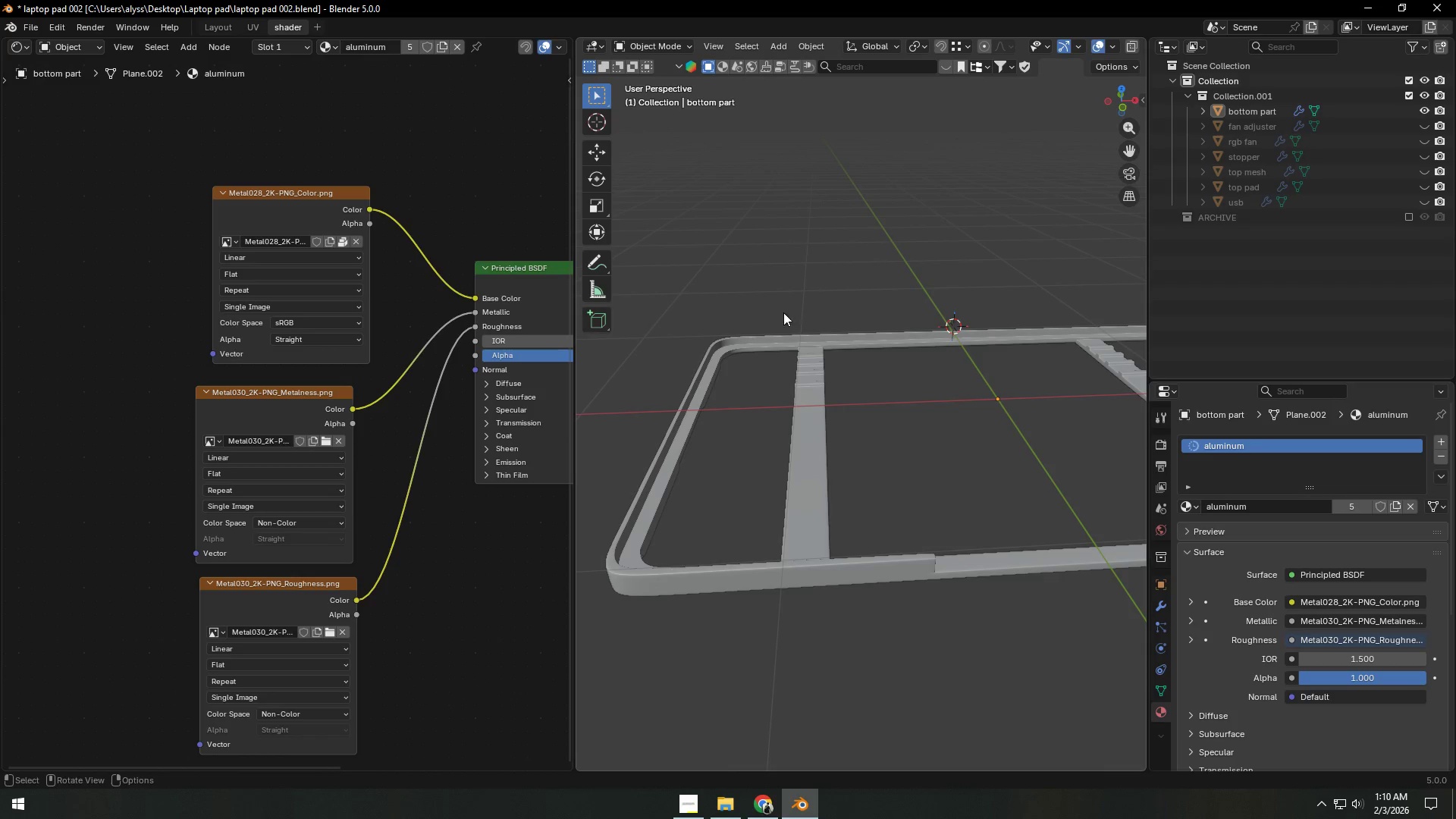 
left_click([900, 298])
 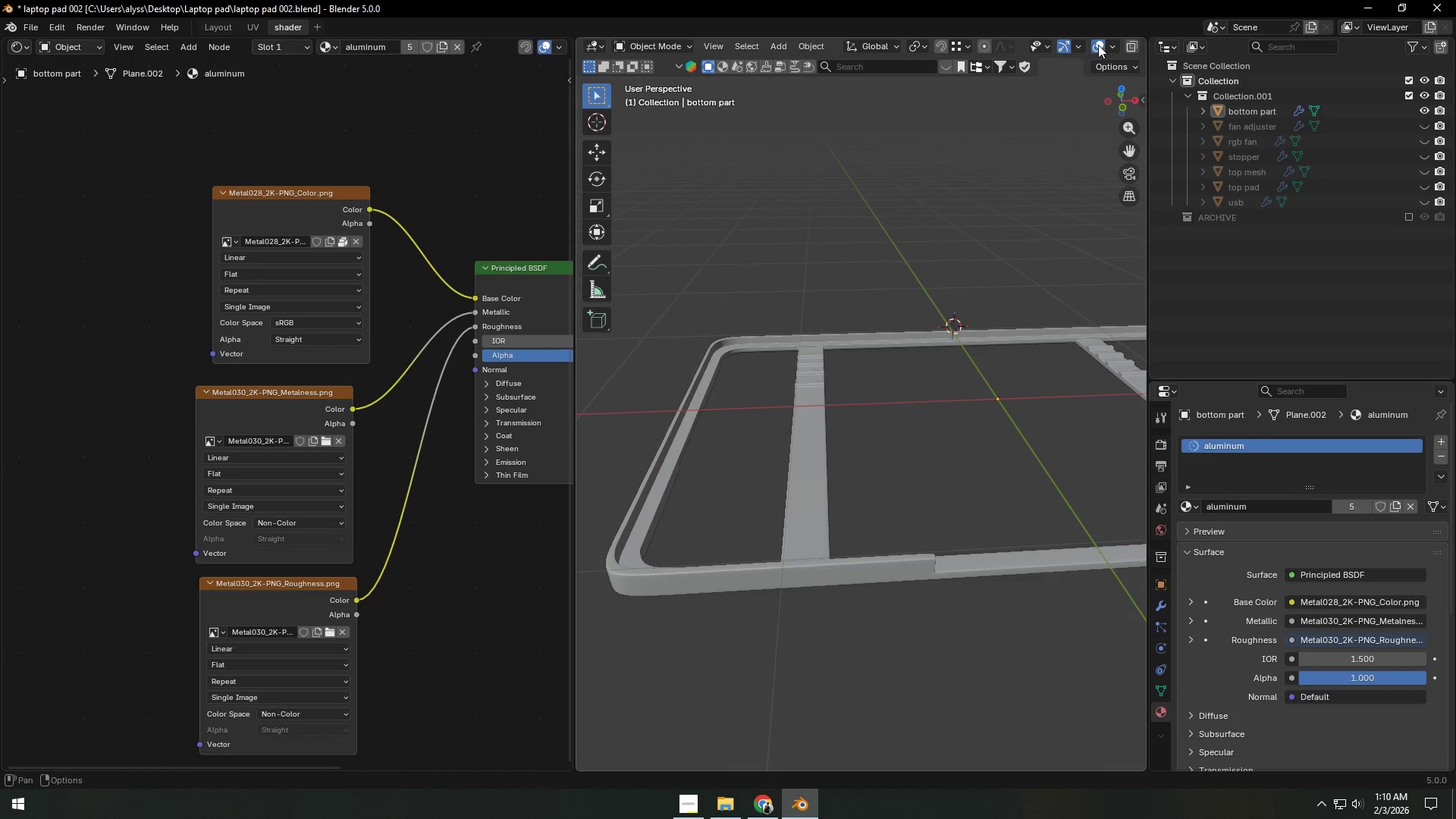 
scroll: coordinate [1086, 48], scroll_direction: down, amount: 6.0
 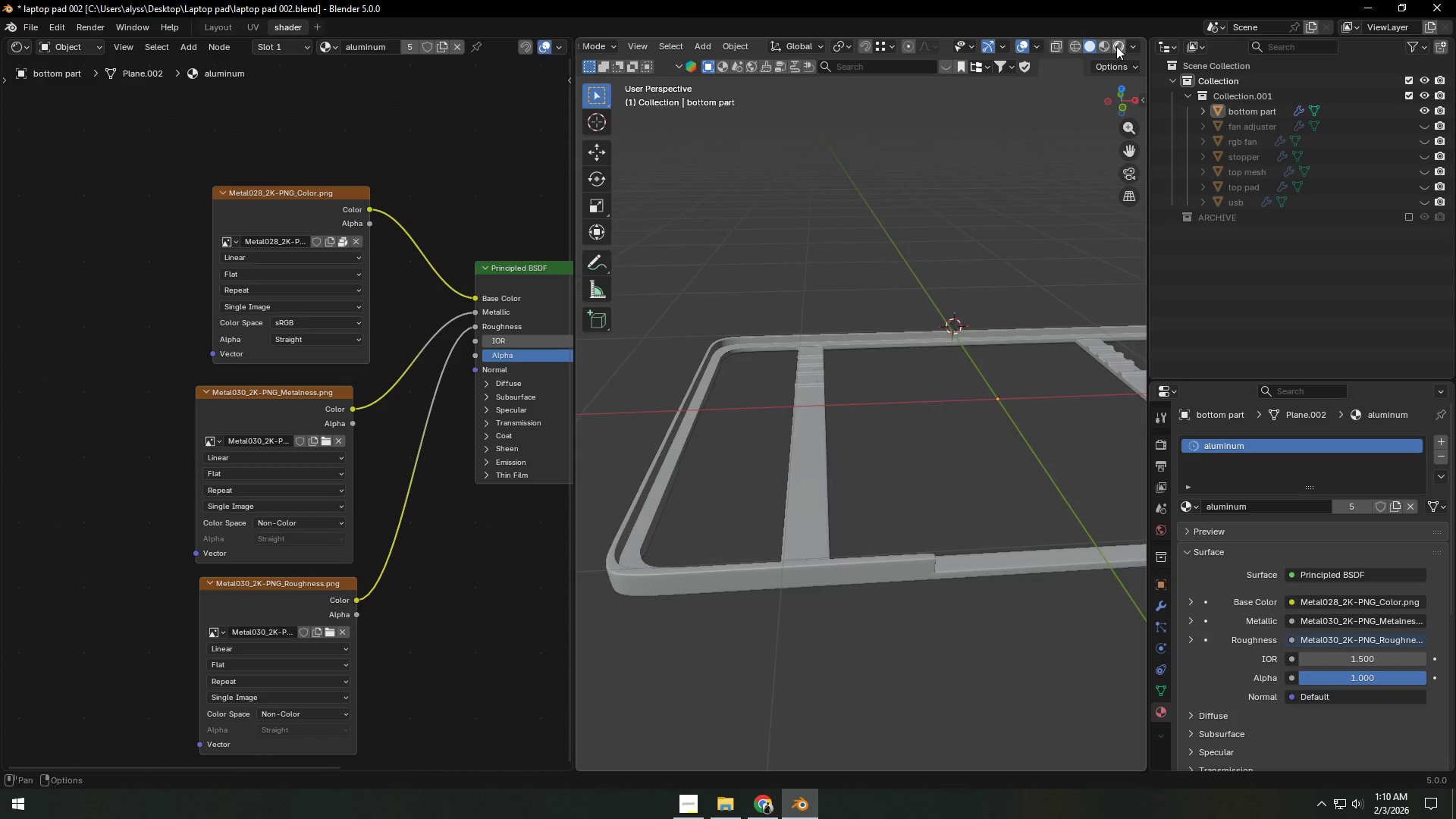 
left_click([1116, 46])
 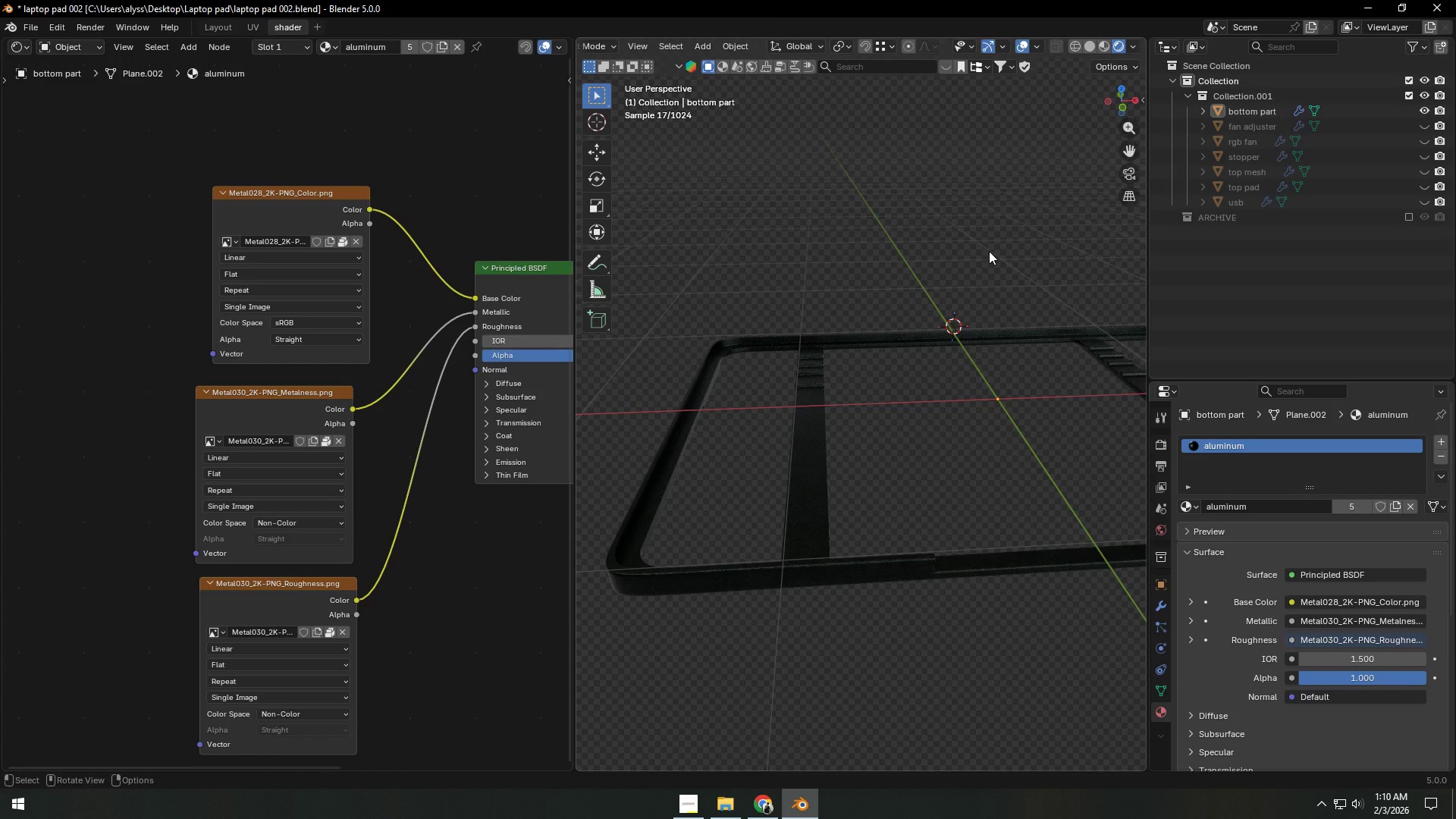 
left_click([989, 249])
 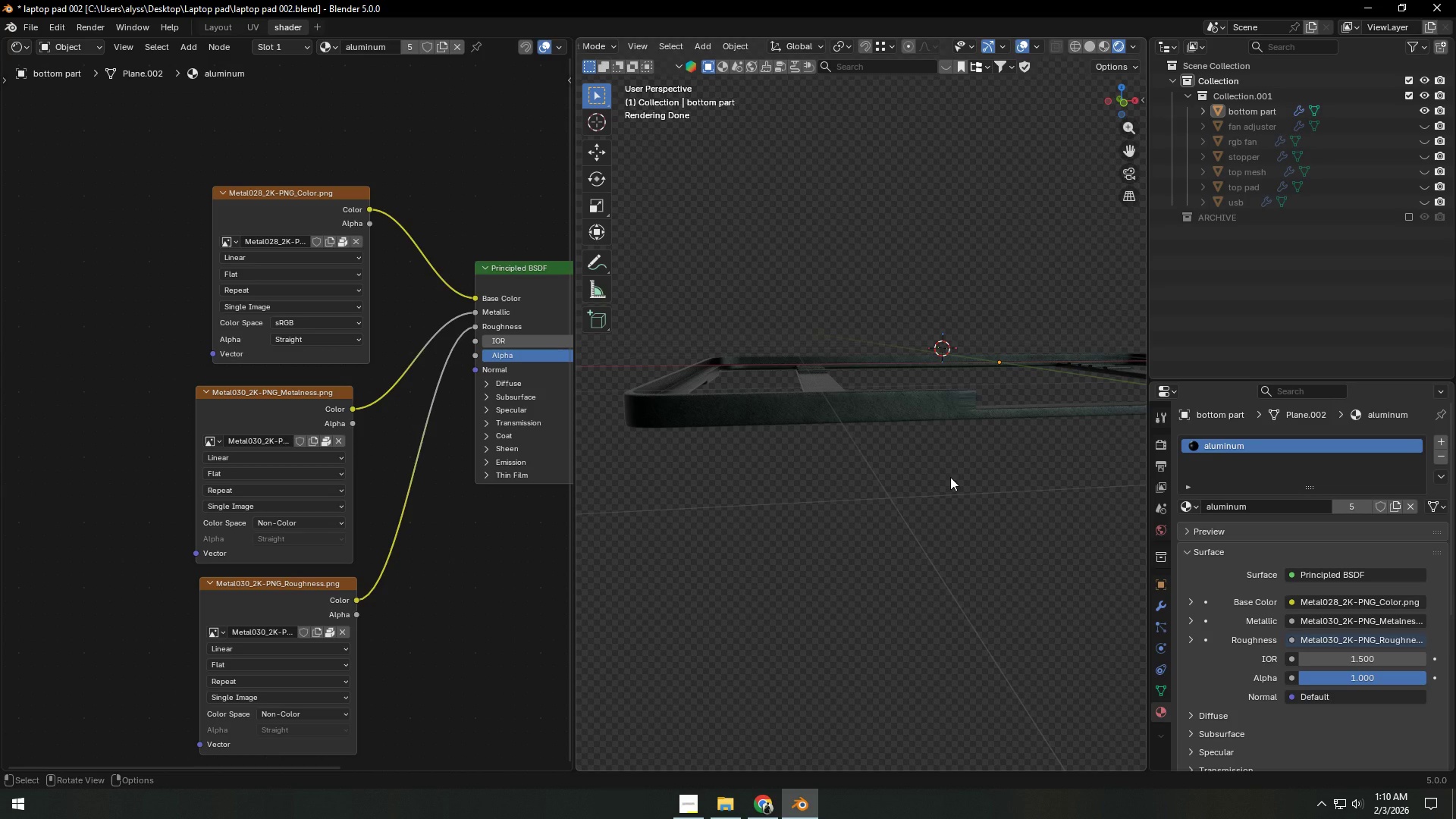 
wait(12.99)
 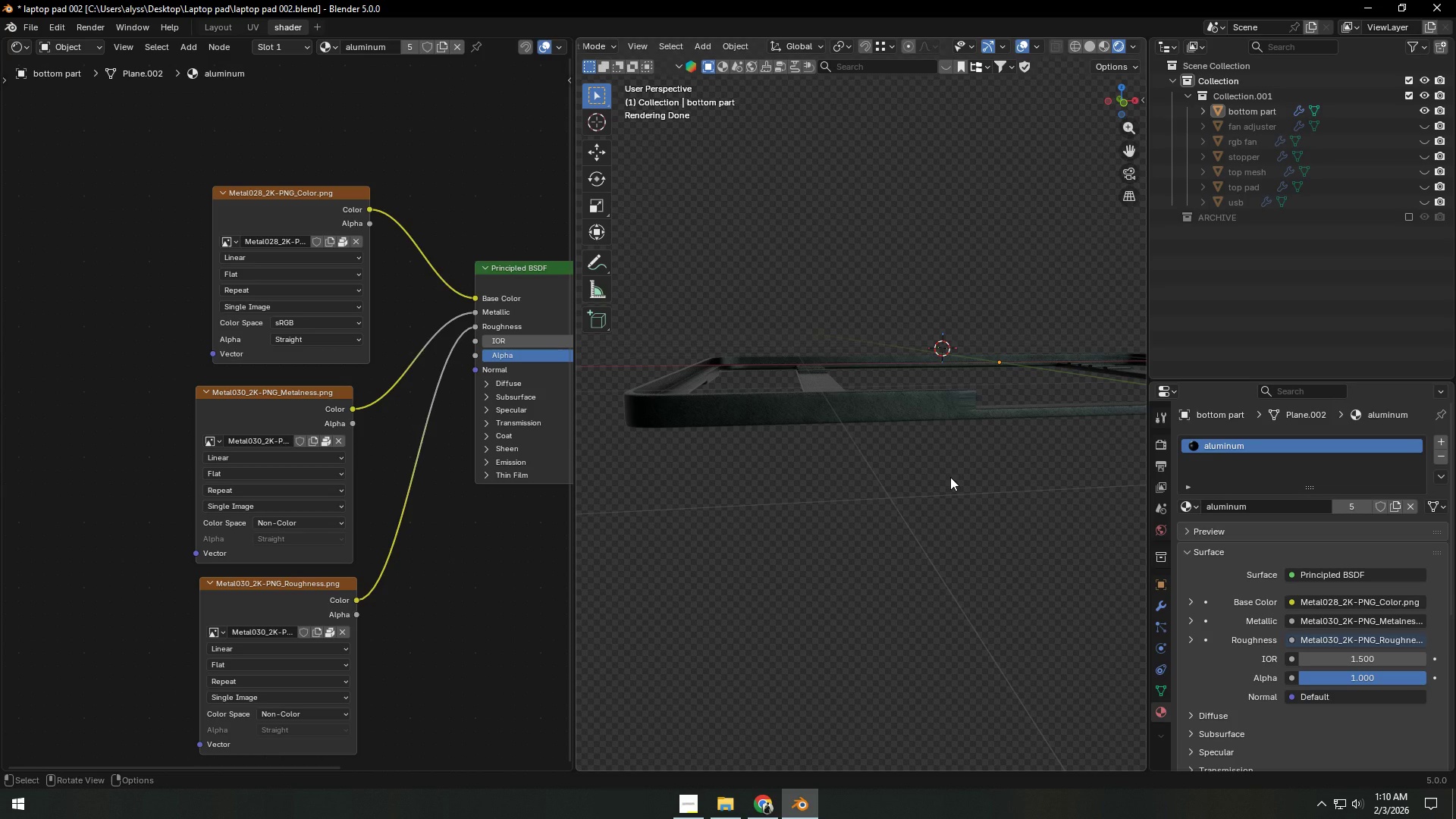 
left_click([1160, 604])
 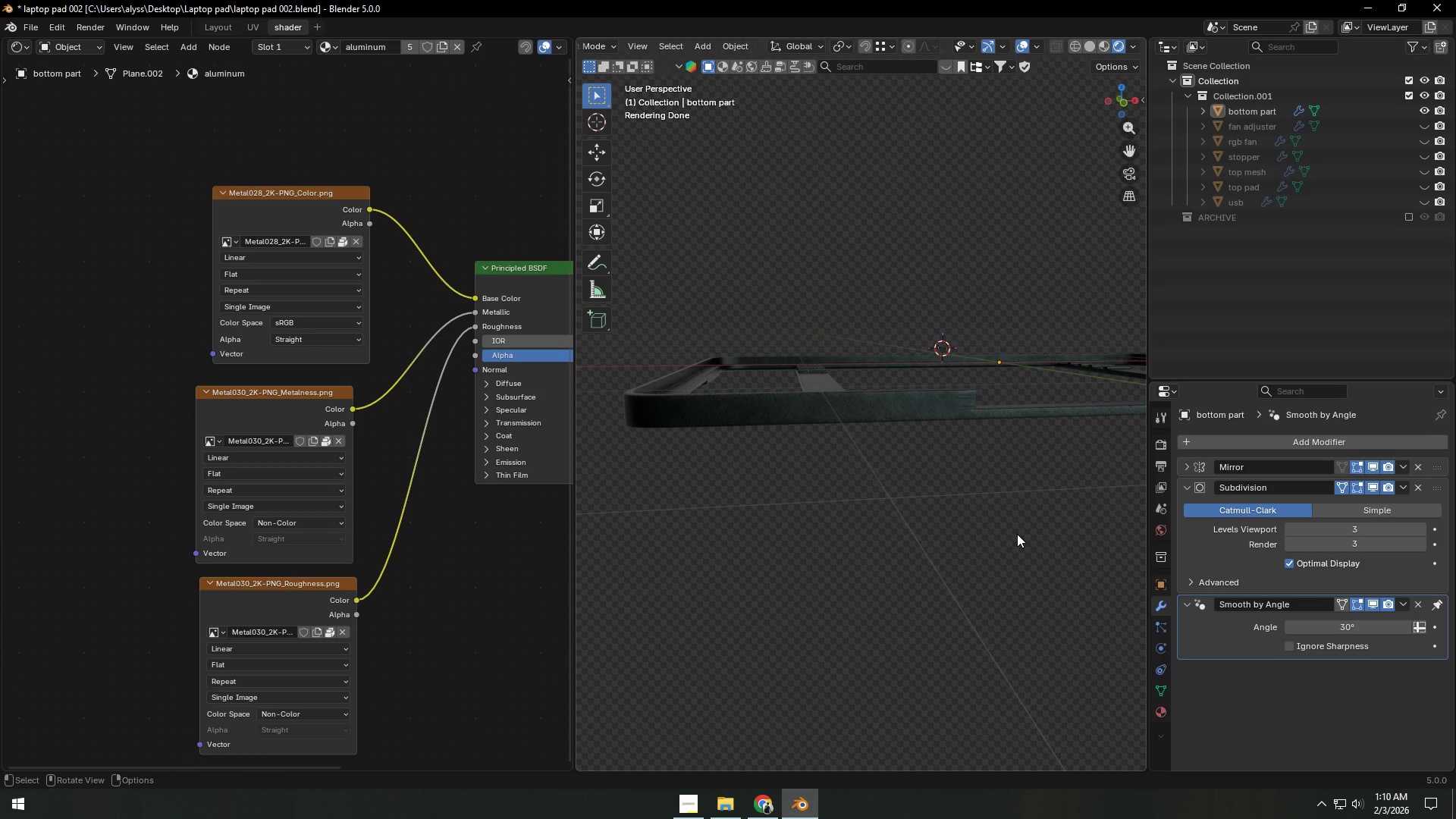 
key(Z)
 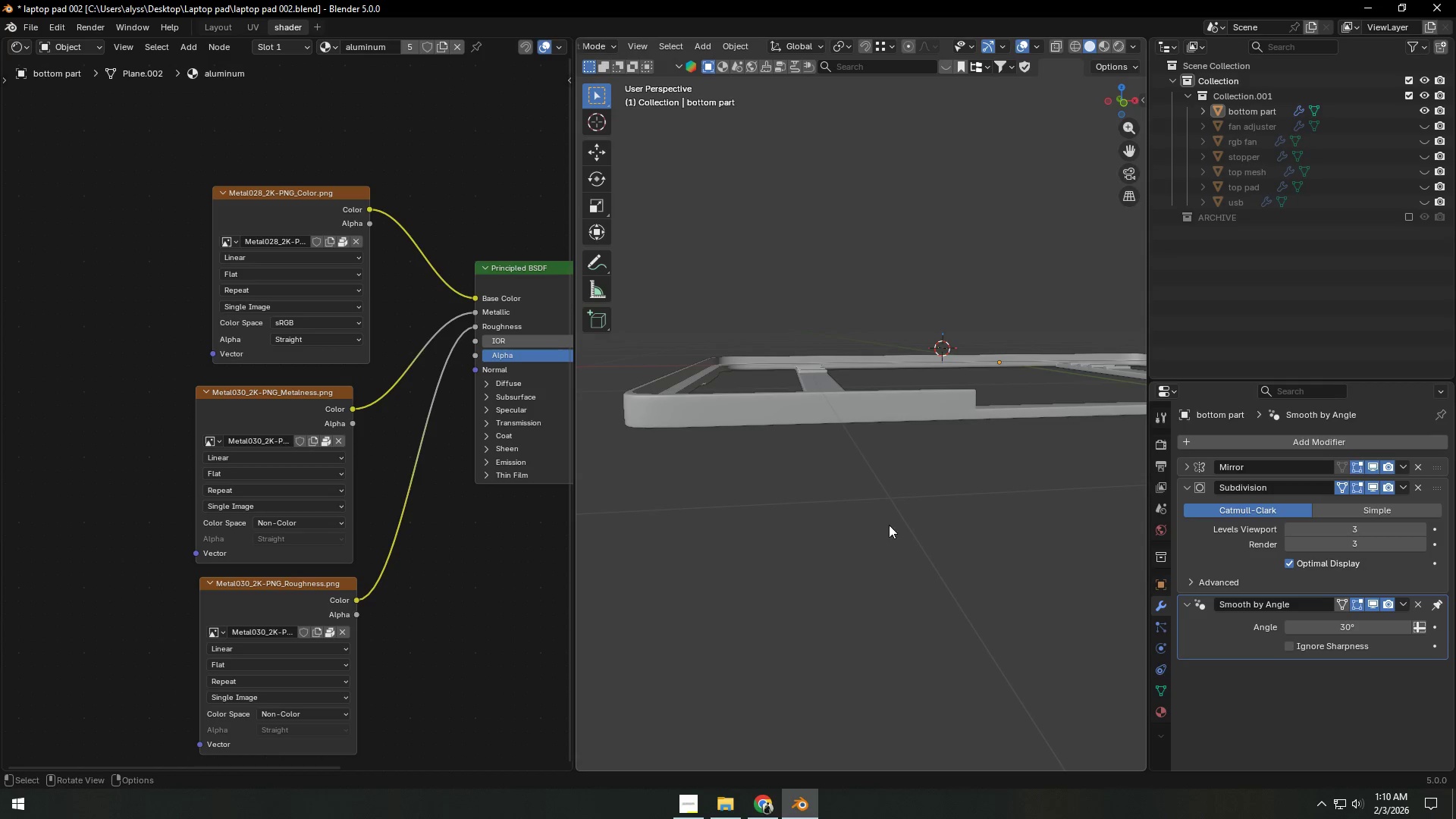 
hold_key(key=ShiftLeft, duration=0.36)
 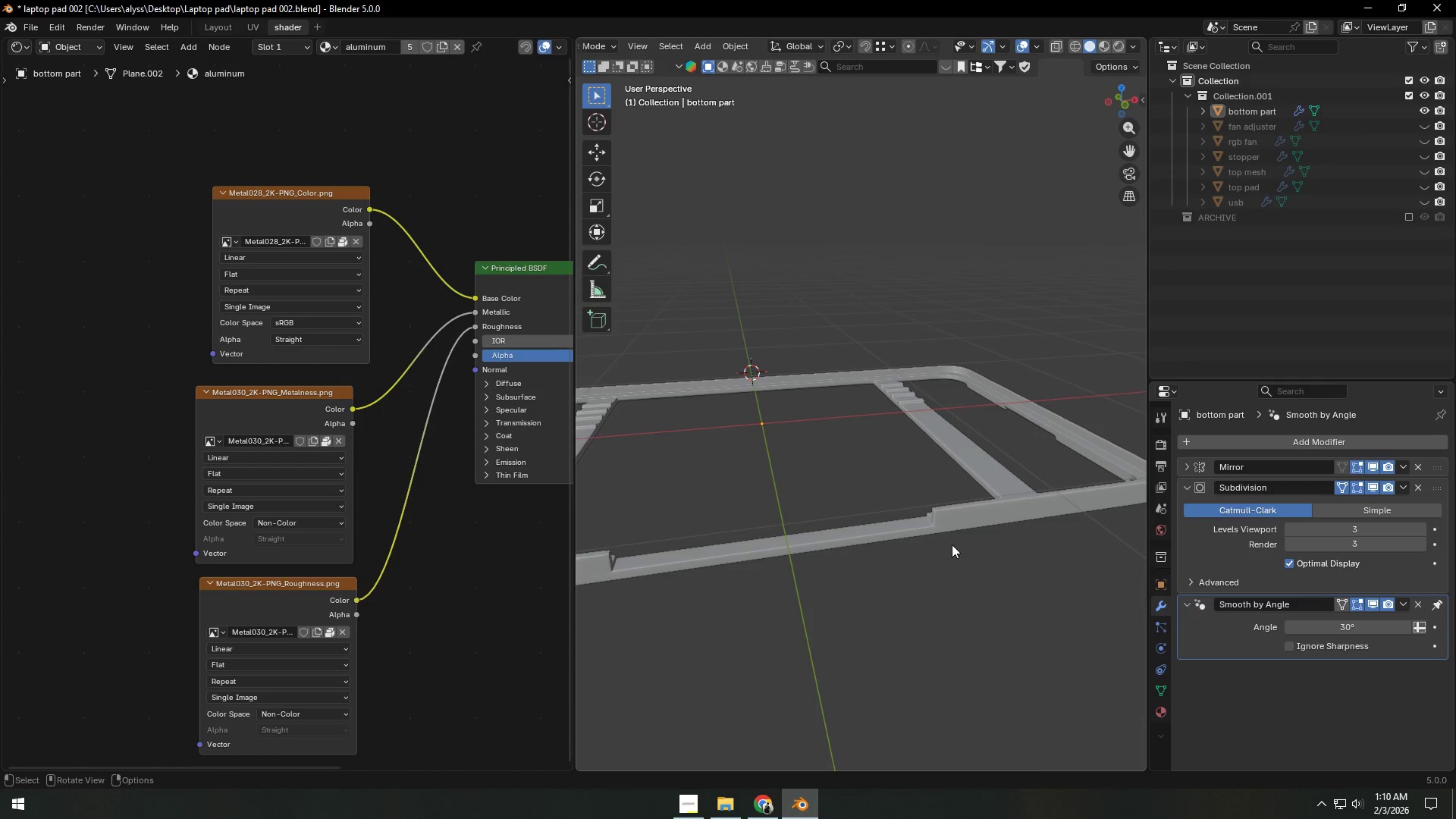 
left_click([974, 518])
 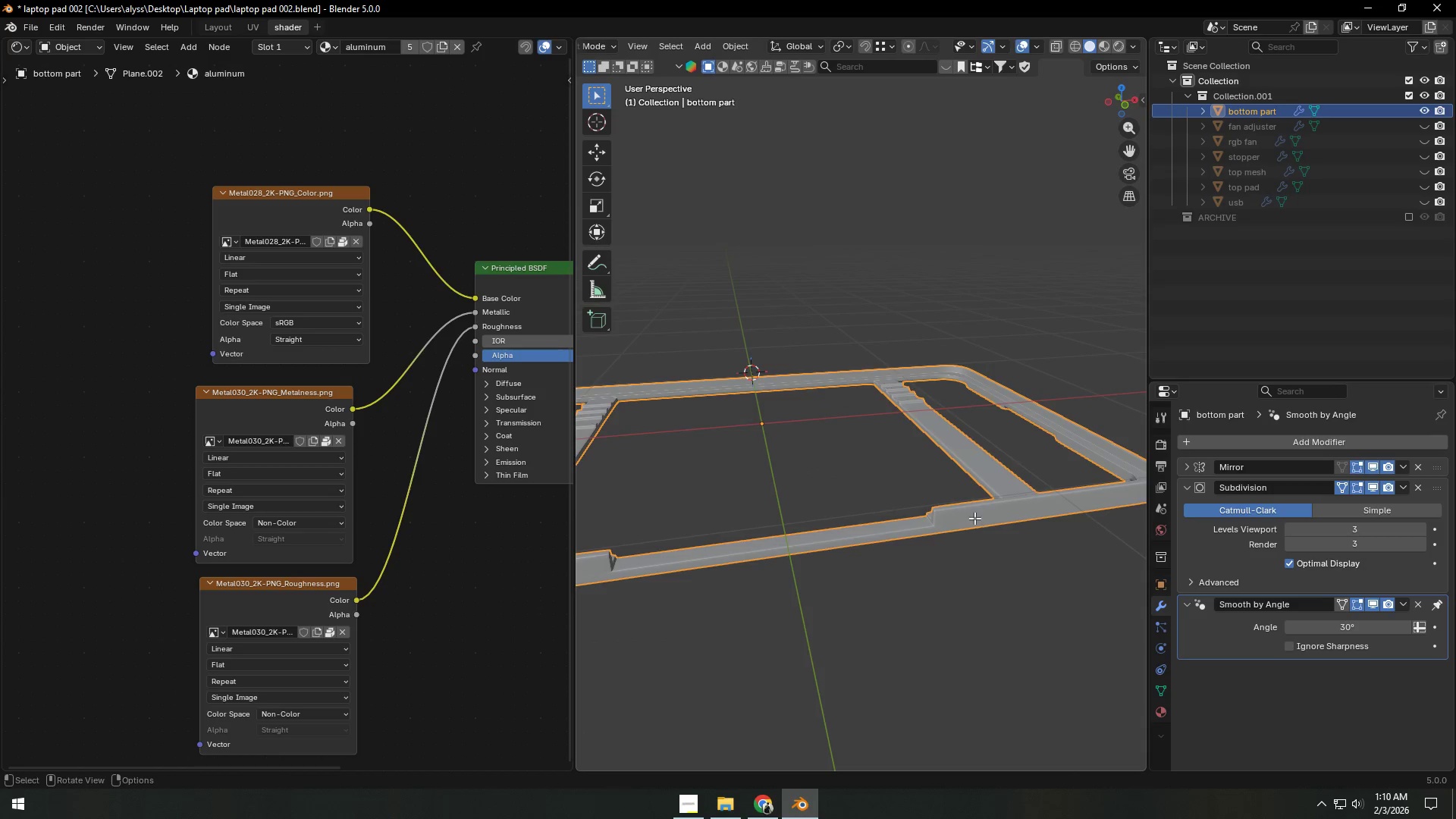 
key(Tab)
 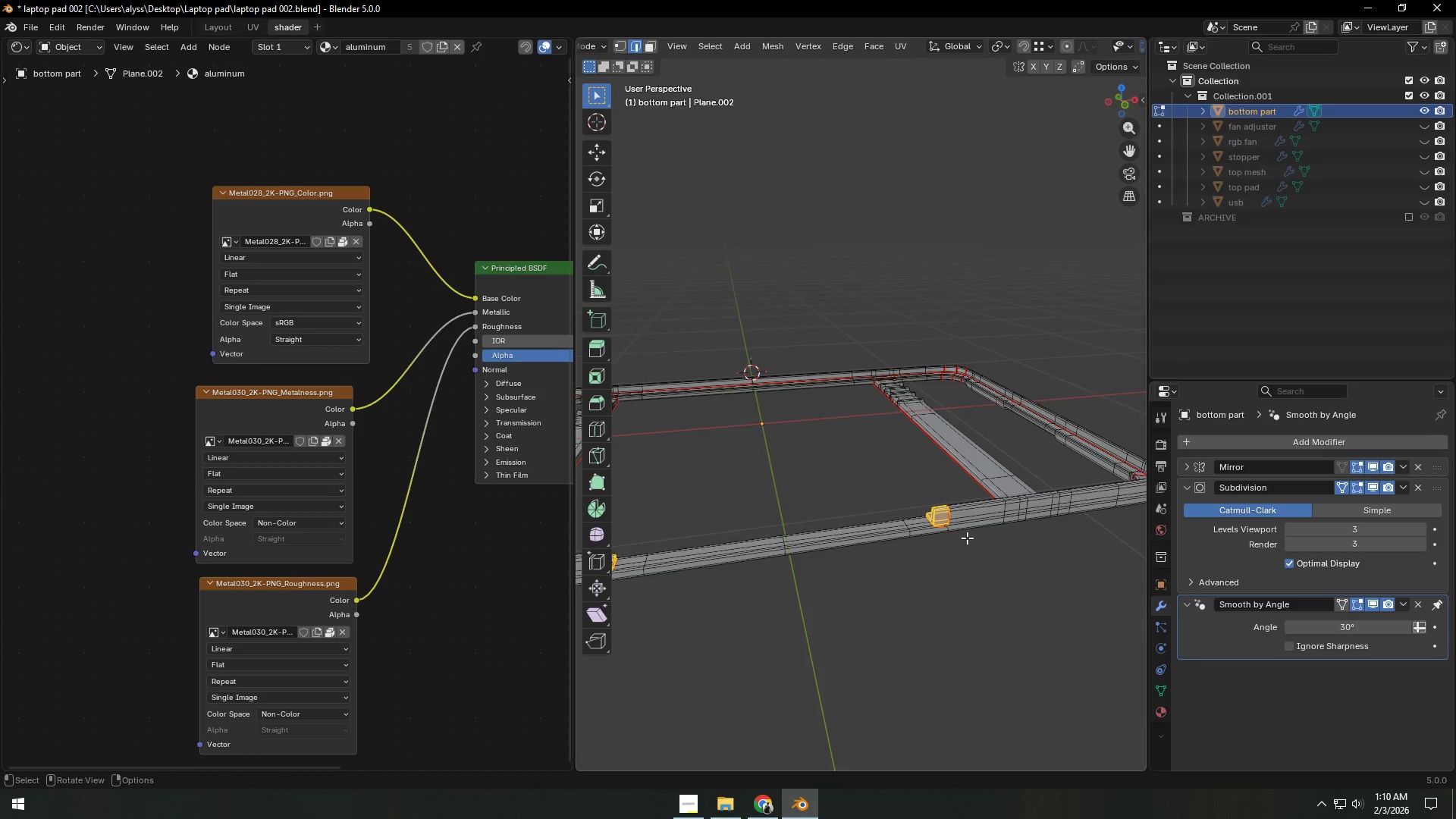 
key(Shift+ShiftLeft)
 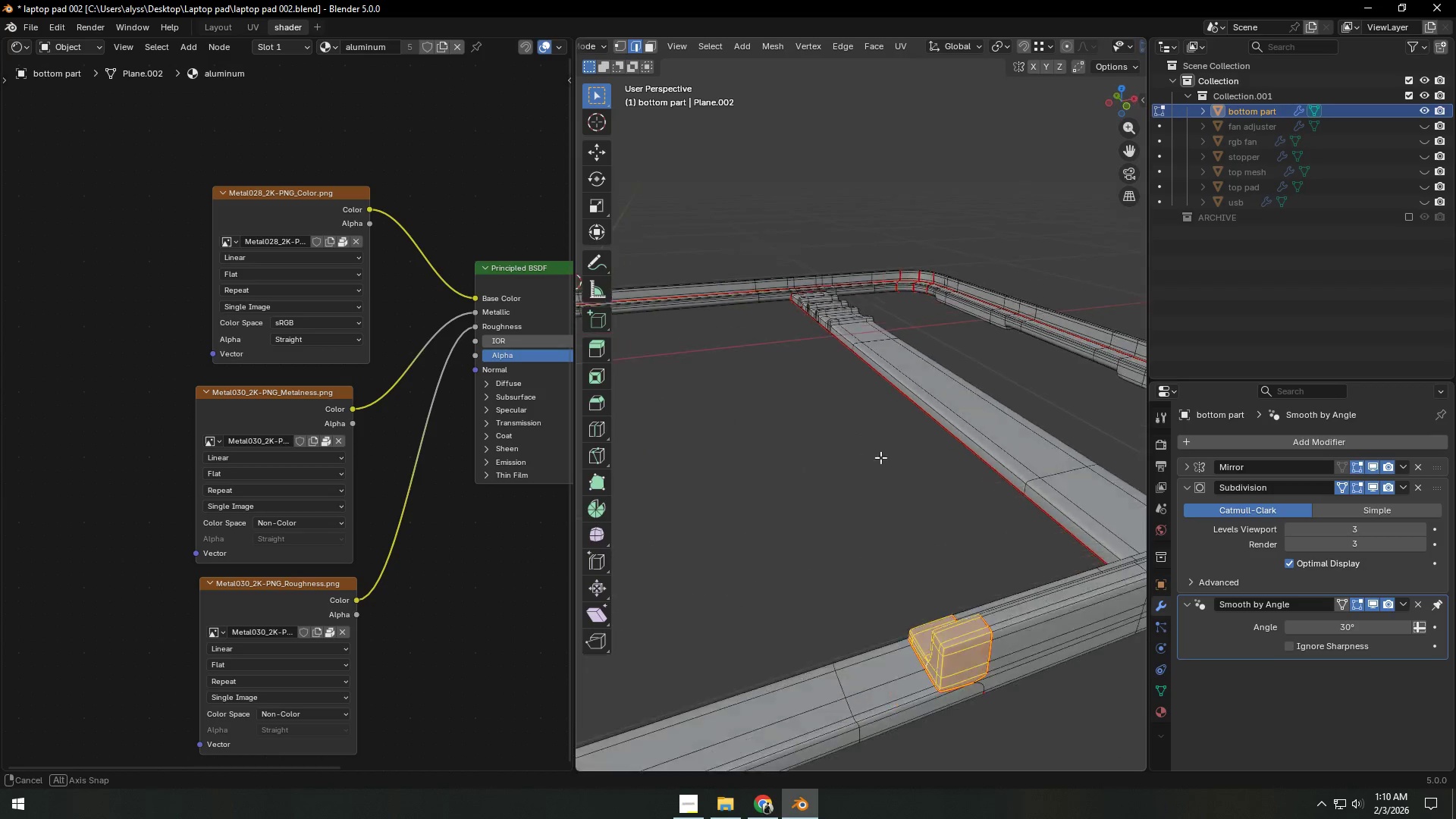 
scroll: coordinate [966, 548], scroll_direction: up, amount: 3.0
 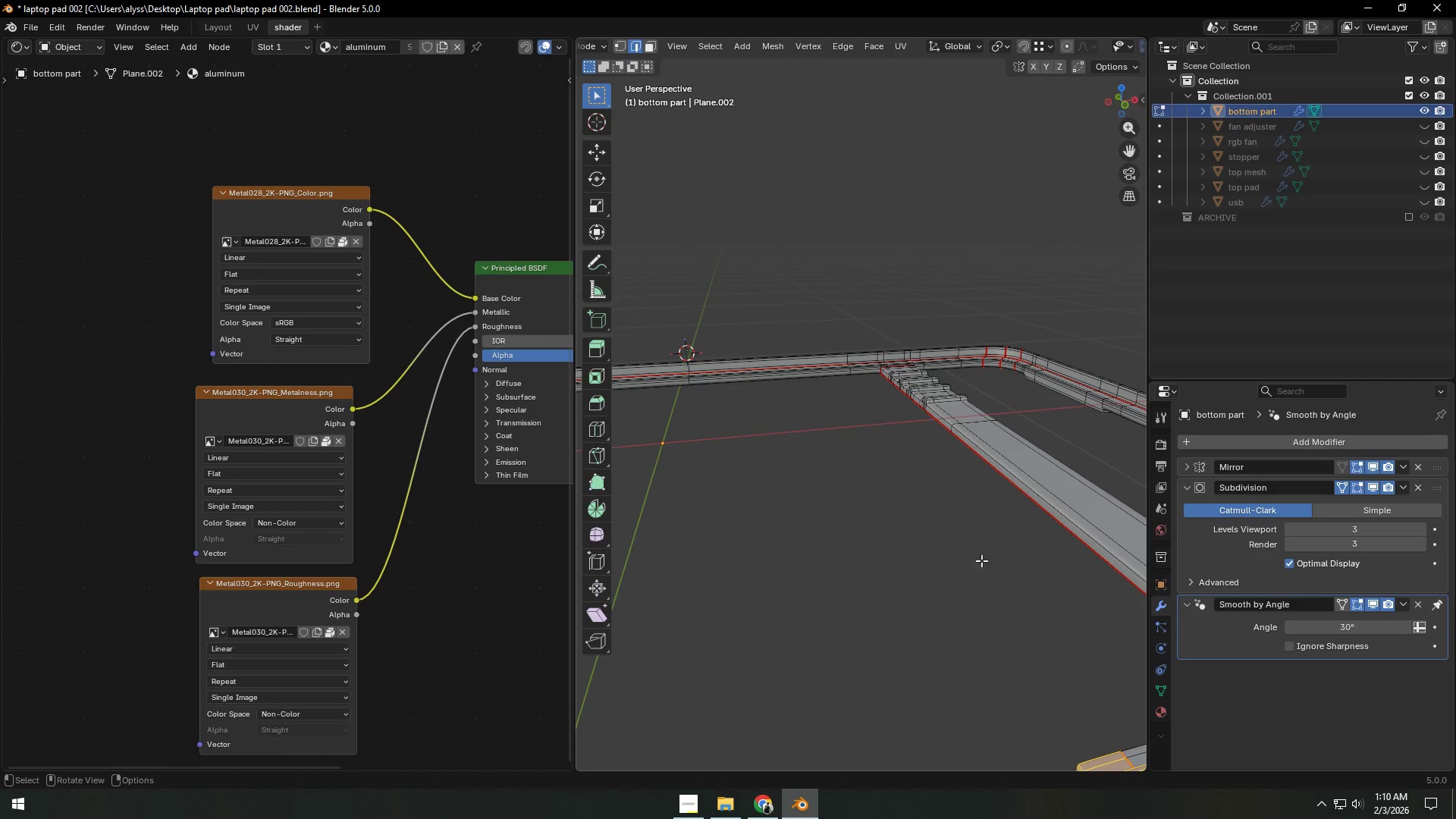 
key(Shift+ShiftLeft)
 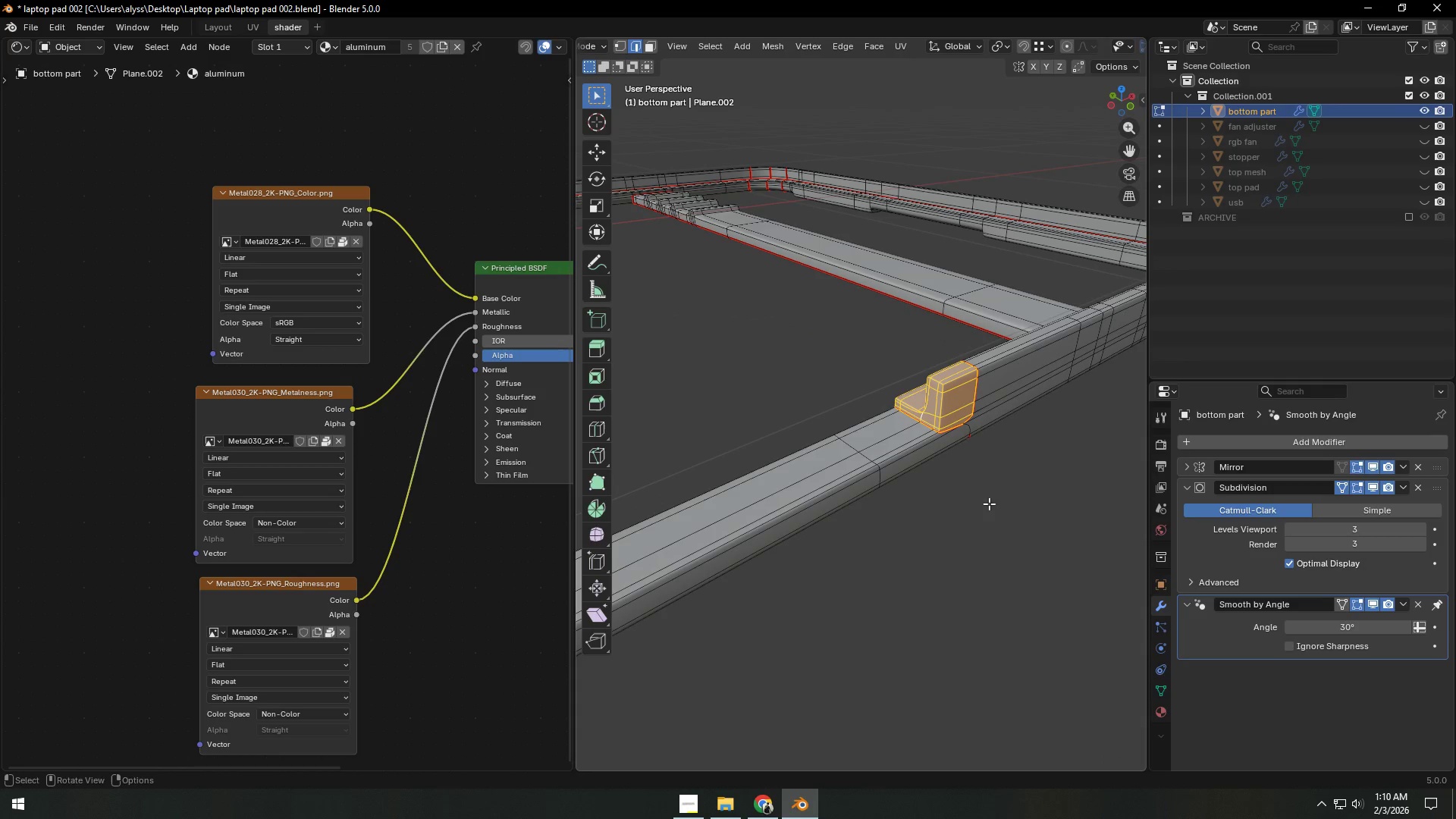 
left_click([995, 507])
 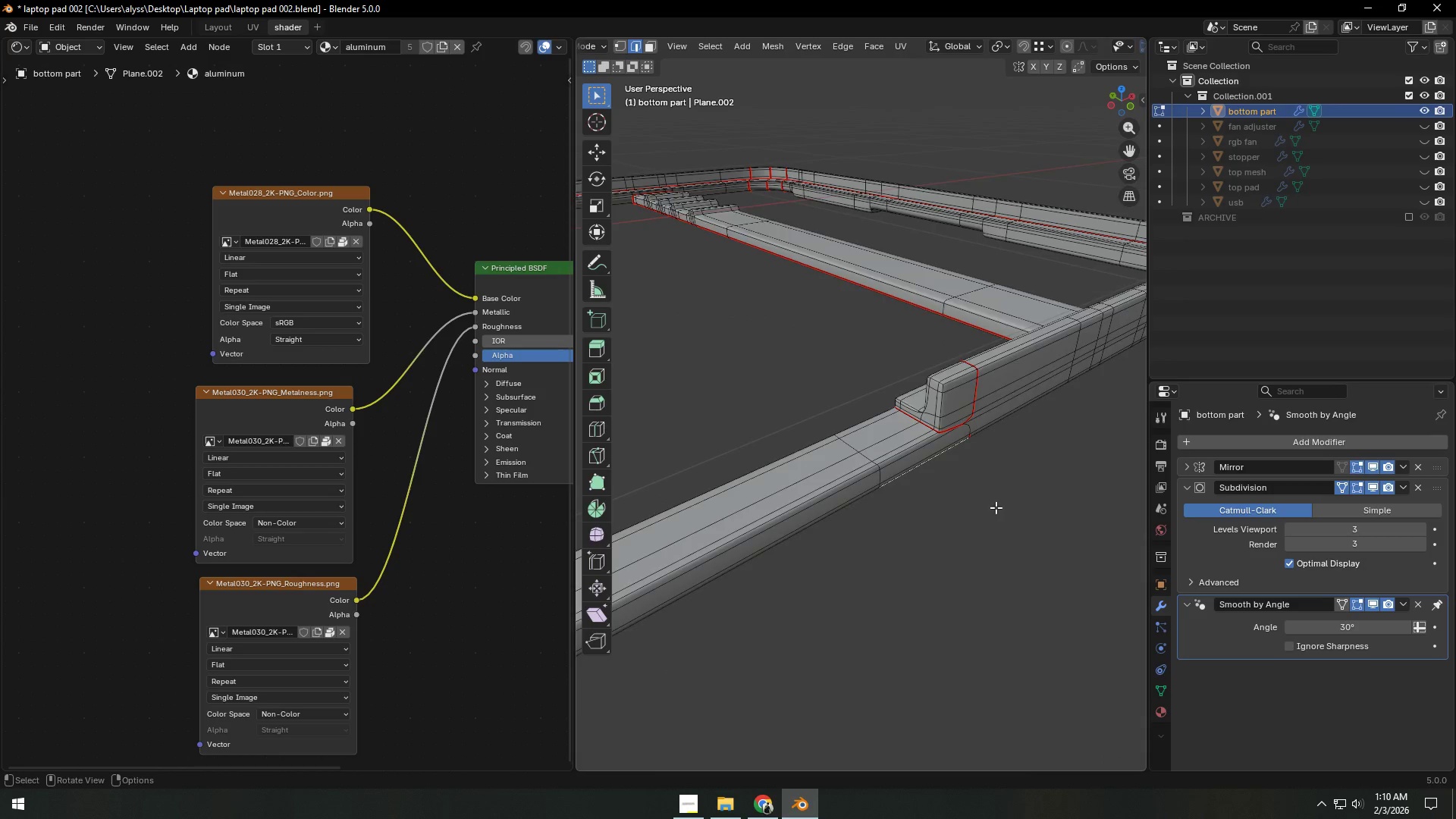 
scroll: coordinate [996, 507], scroll_direction: up, amount: 1.0
 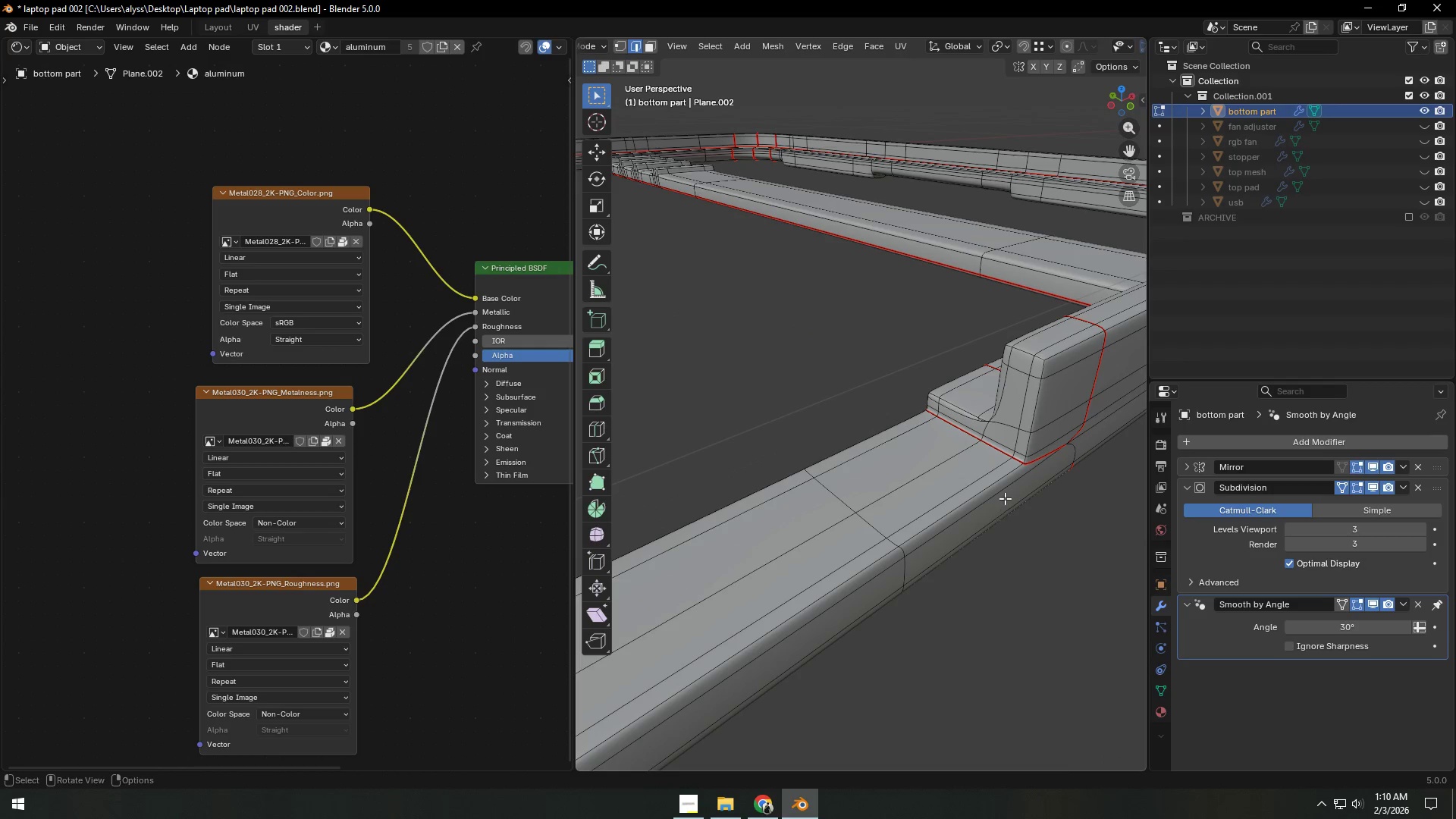 
key(Shift+ShiftLeft)
 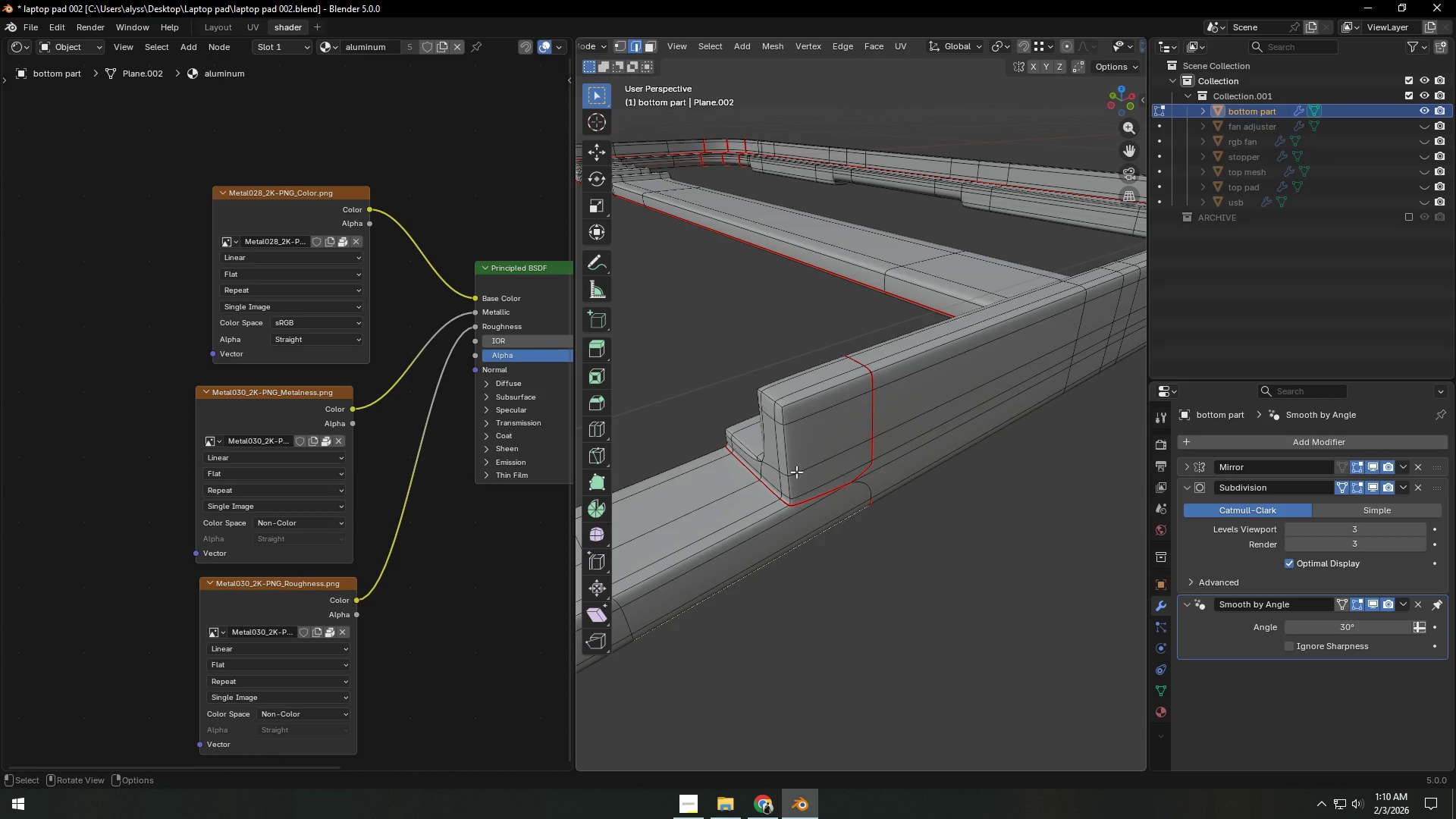 
hold_key(key=AltLeft, duration=0.48)
left_click([786, 453])
 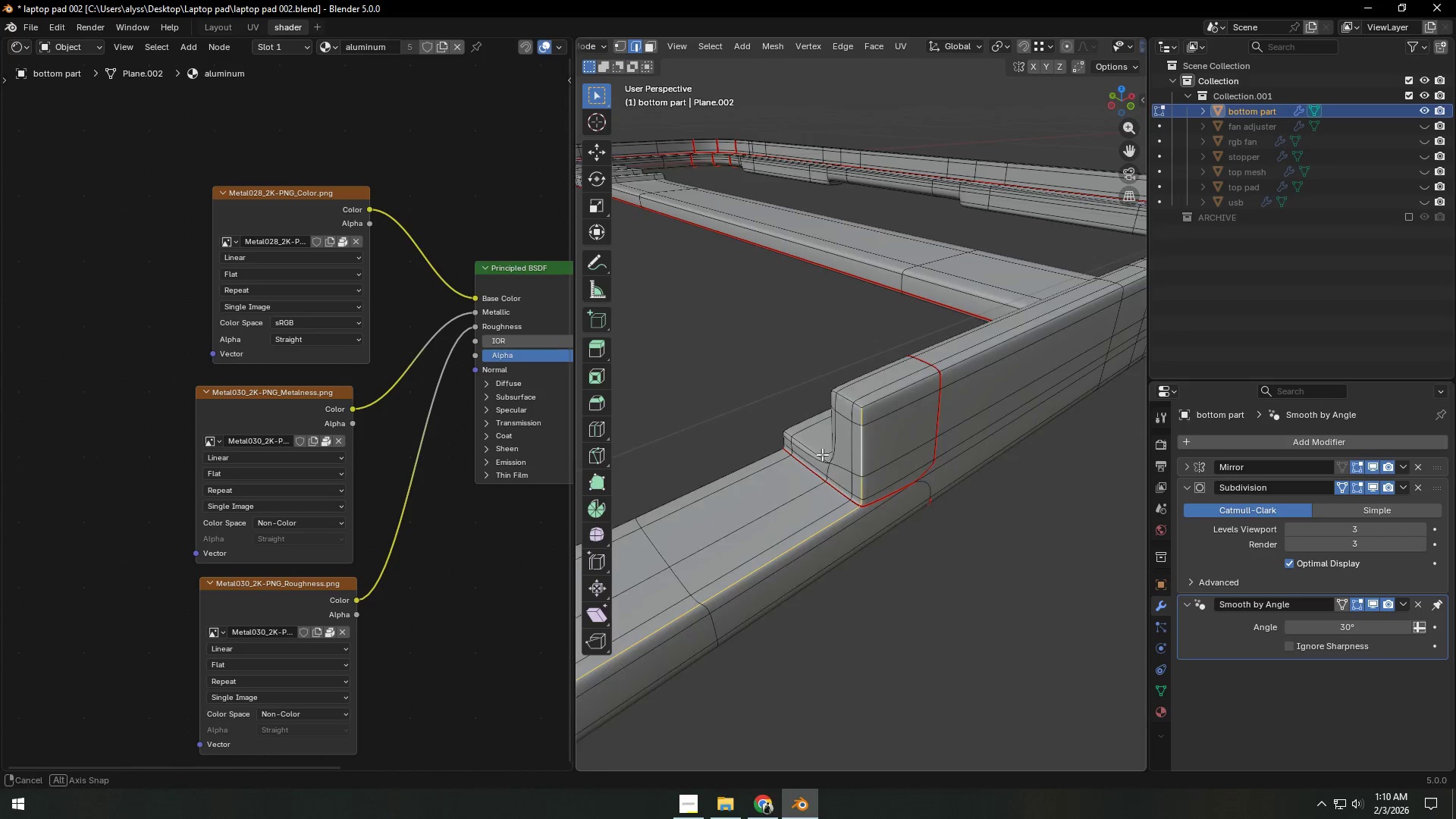 
key(Shift+ShiftLeft)
 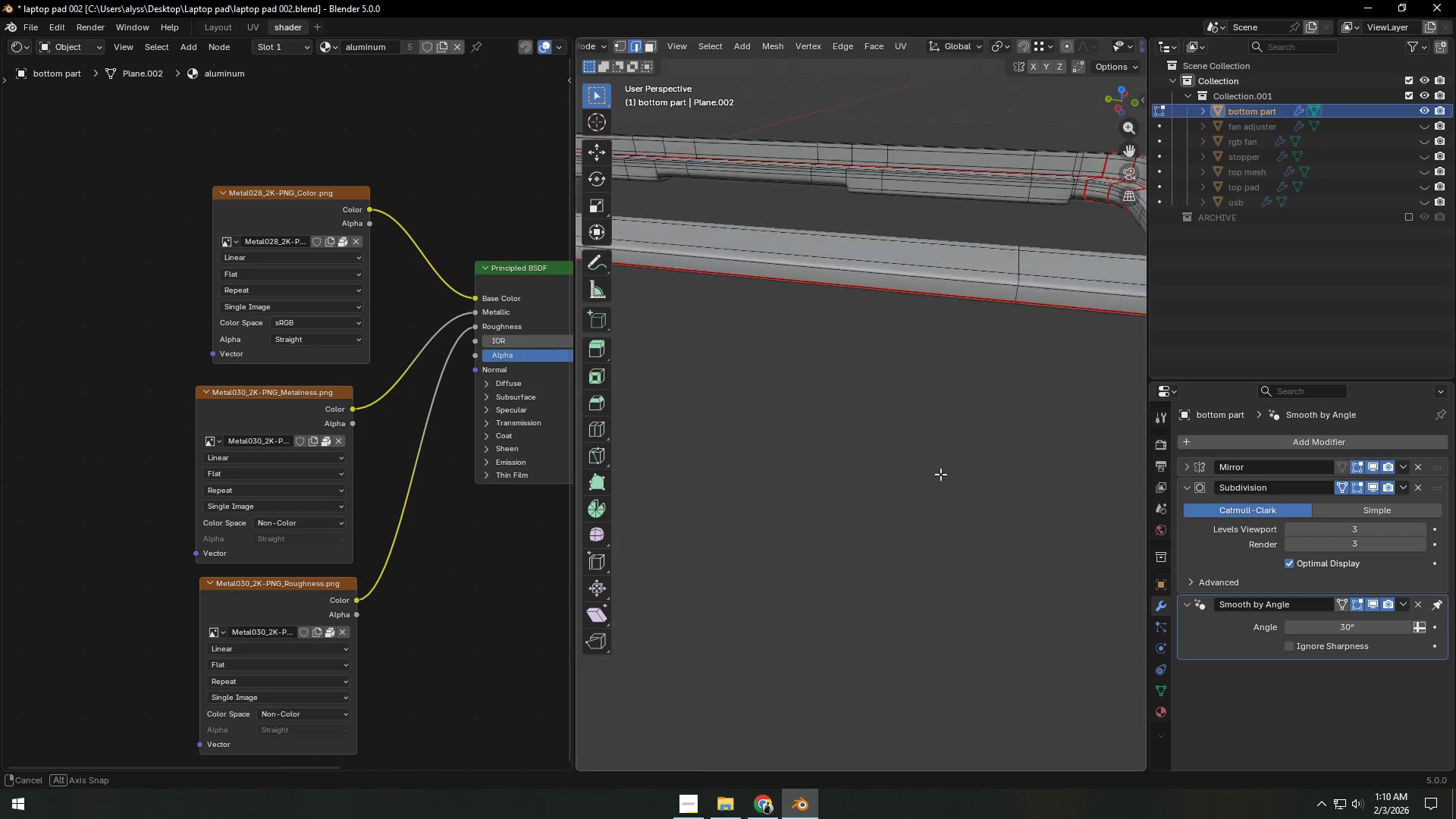 
hold_key(key=ShiftLeft, duration=0.42)
 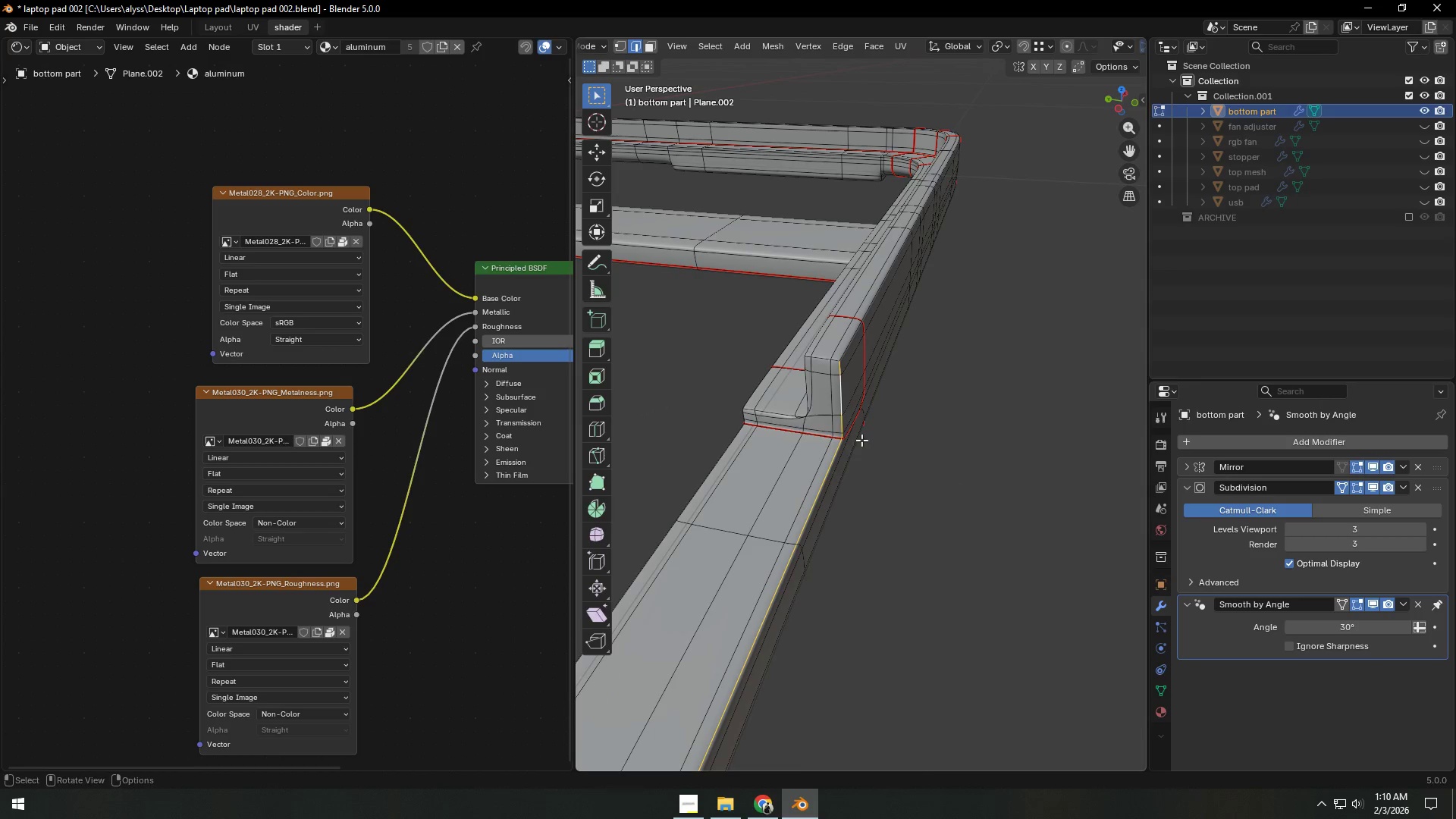 
key(Backquote)
 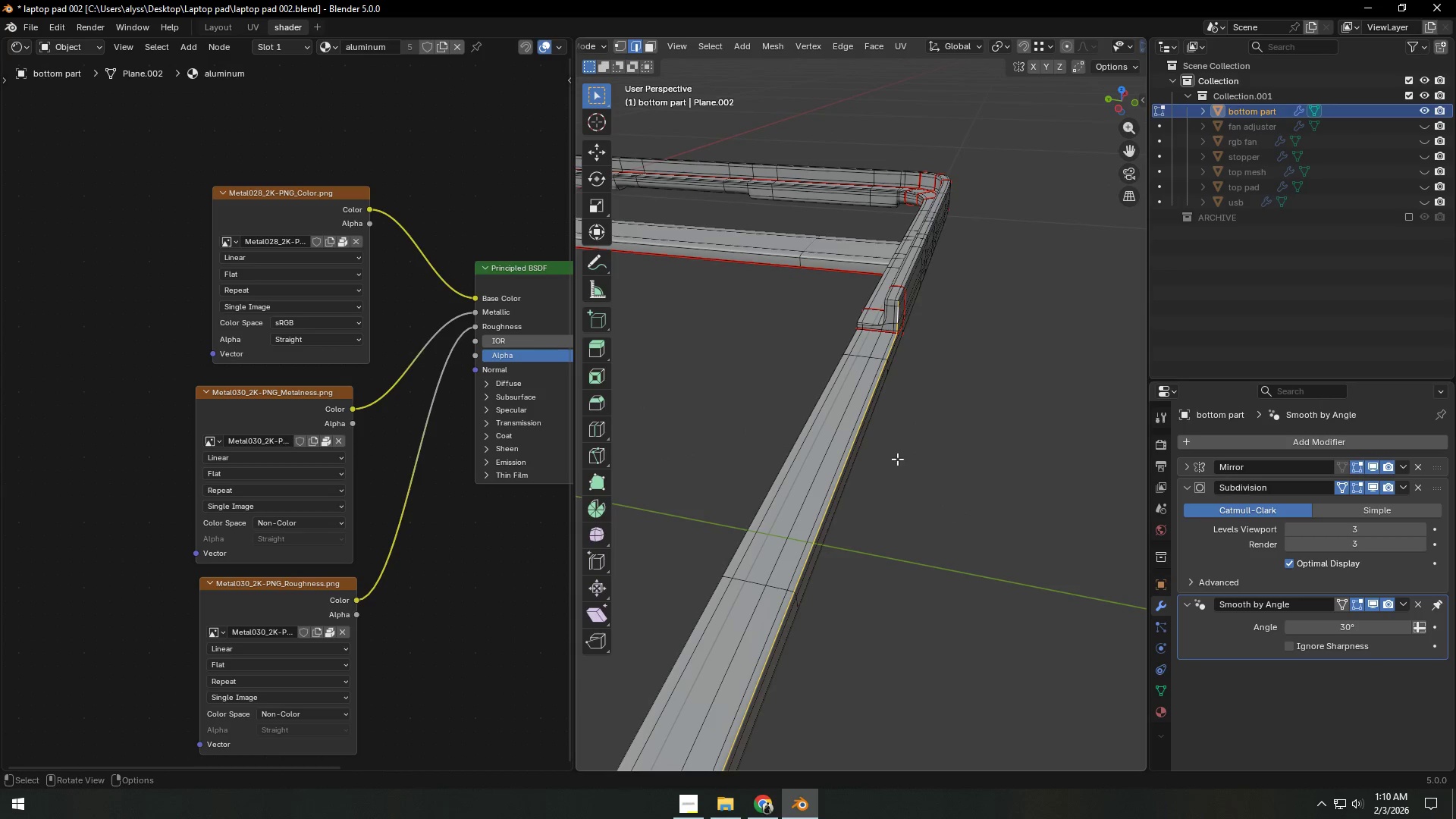 
hold_key(key=ShiftLeft, duration=0.38)
 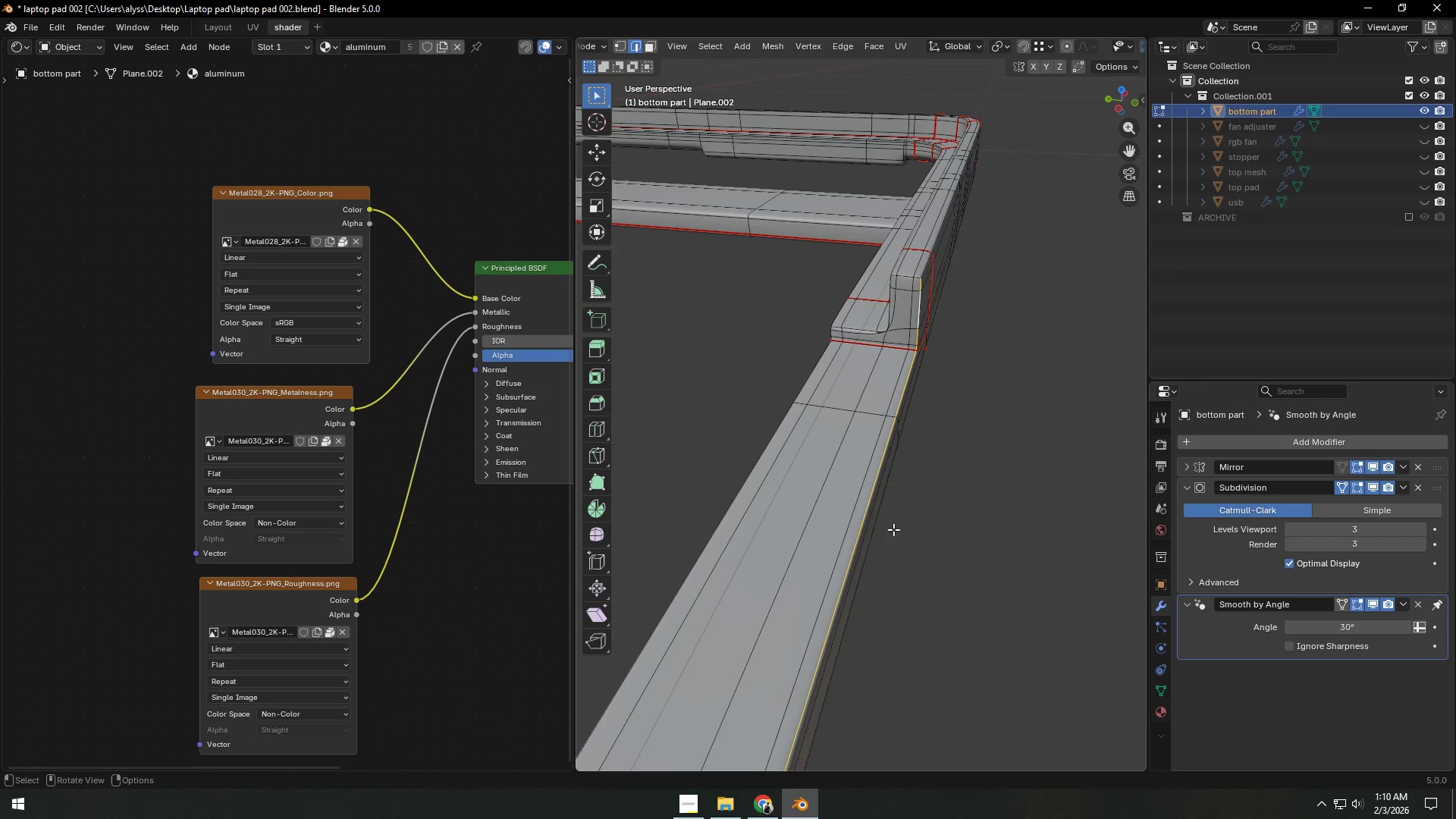 
scroll: coordinate [895, 522], scroll_direction: up, amount: 14.0
 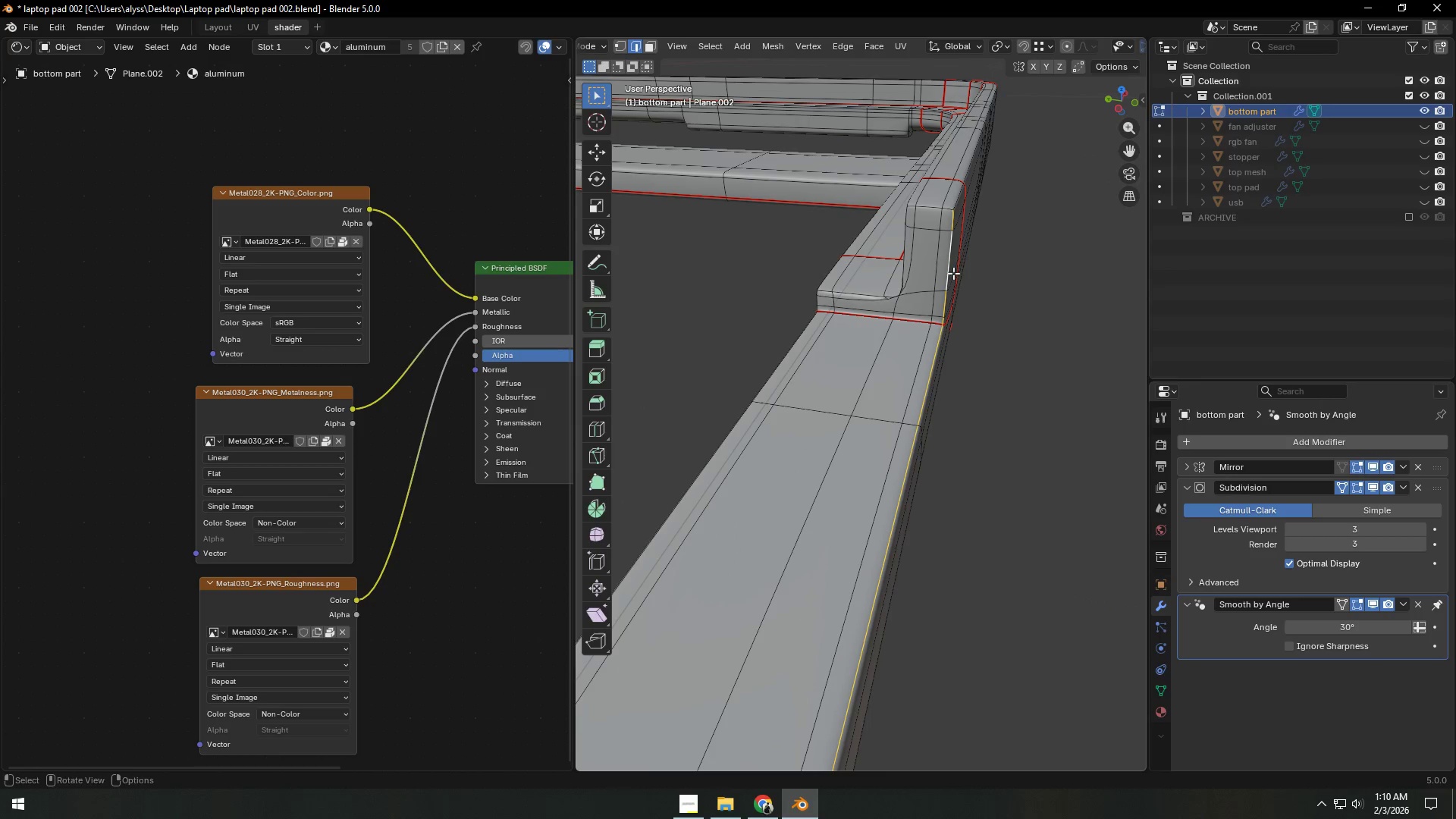 
left_click([952, 252])
 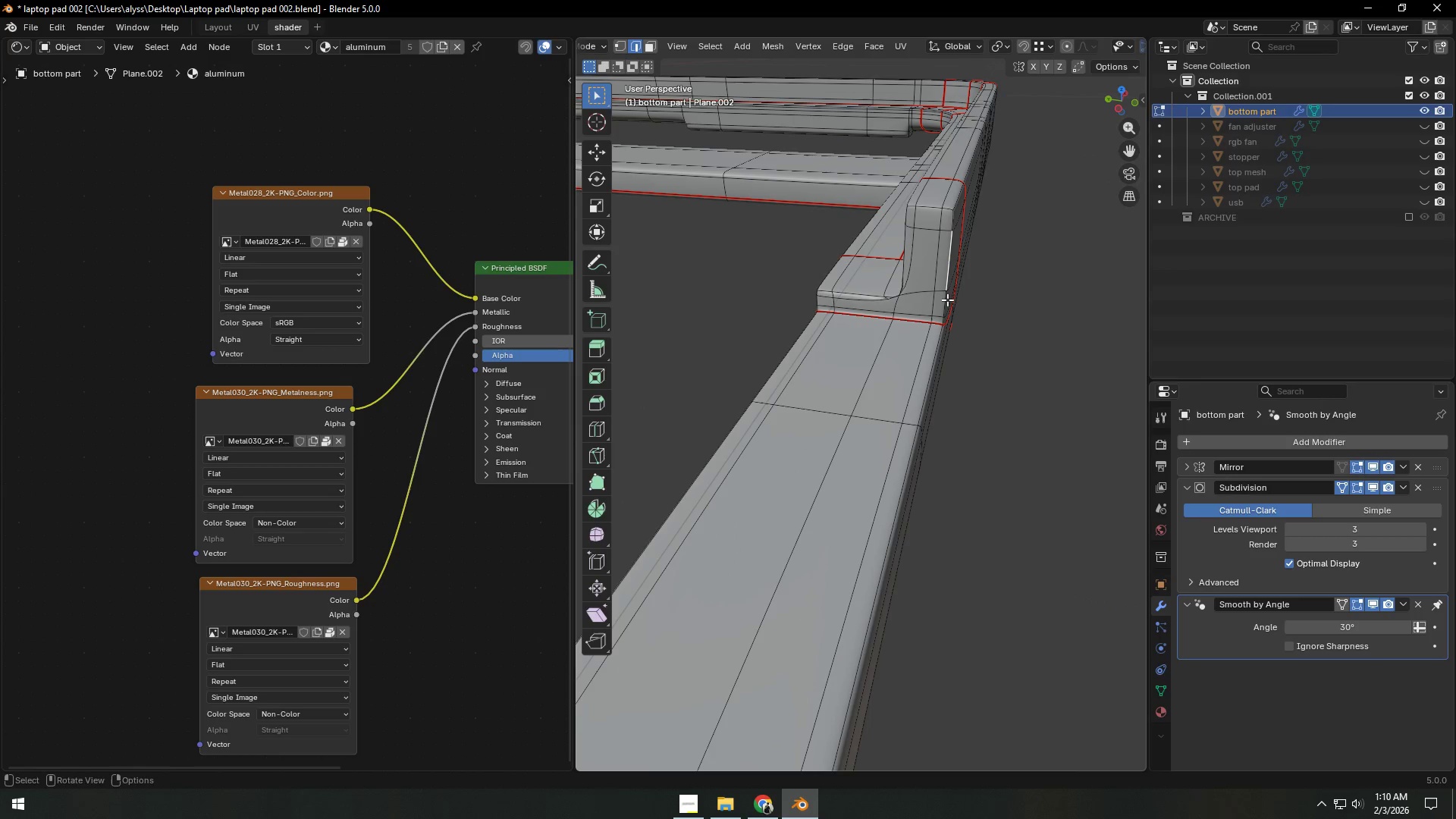 
hold_key(key=ShiftLeft, duration=1.5)
left_click([944, 300])
 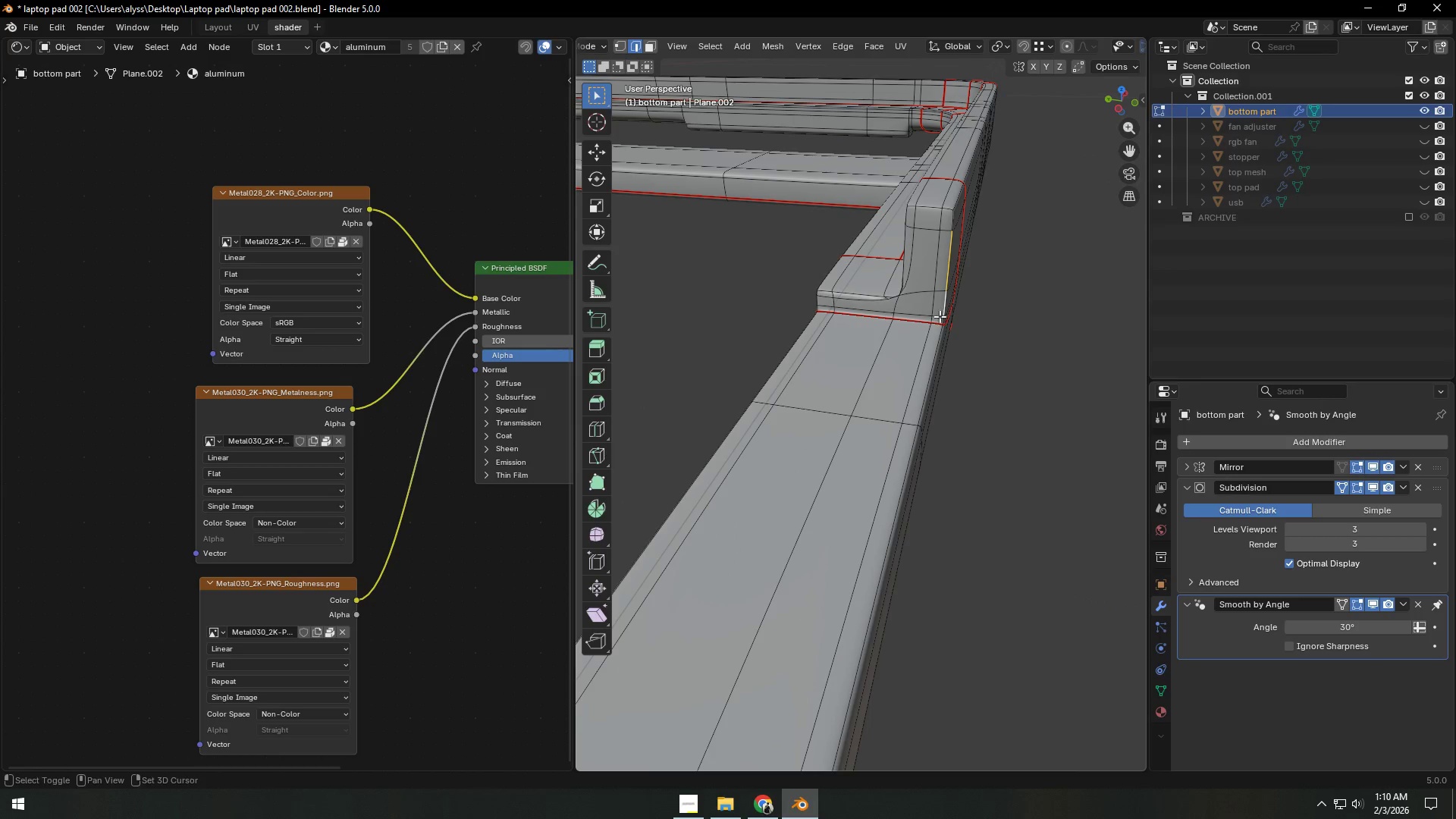 
left_click([940, 316])
 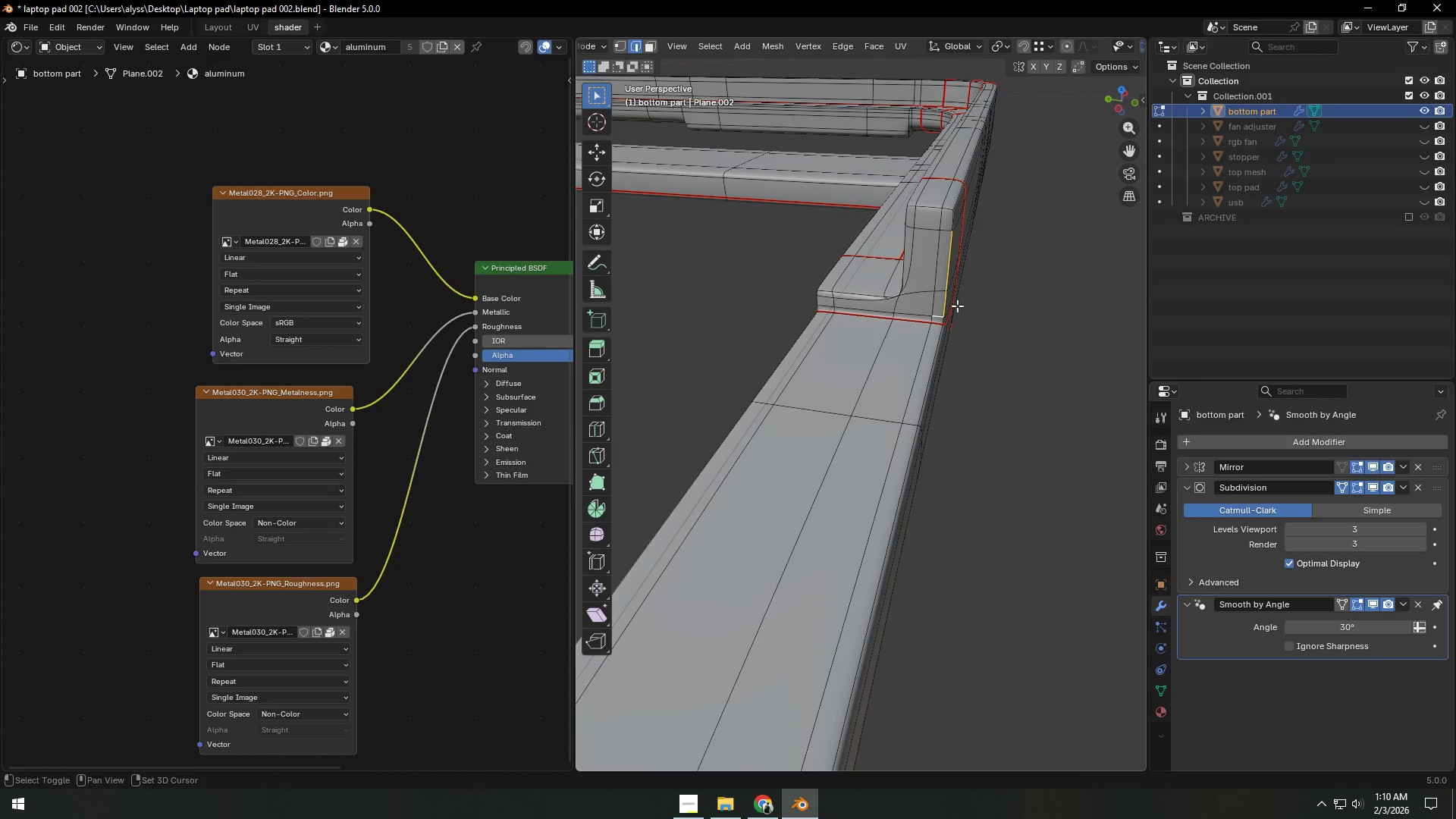 
hold_key(key=ShiftLeft, duration=1.5)
left_click([940, 311])
 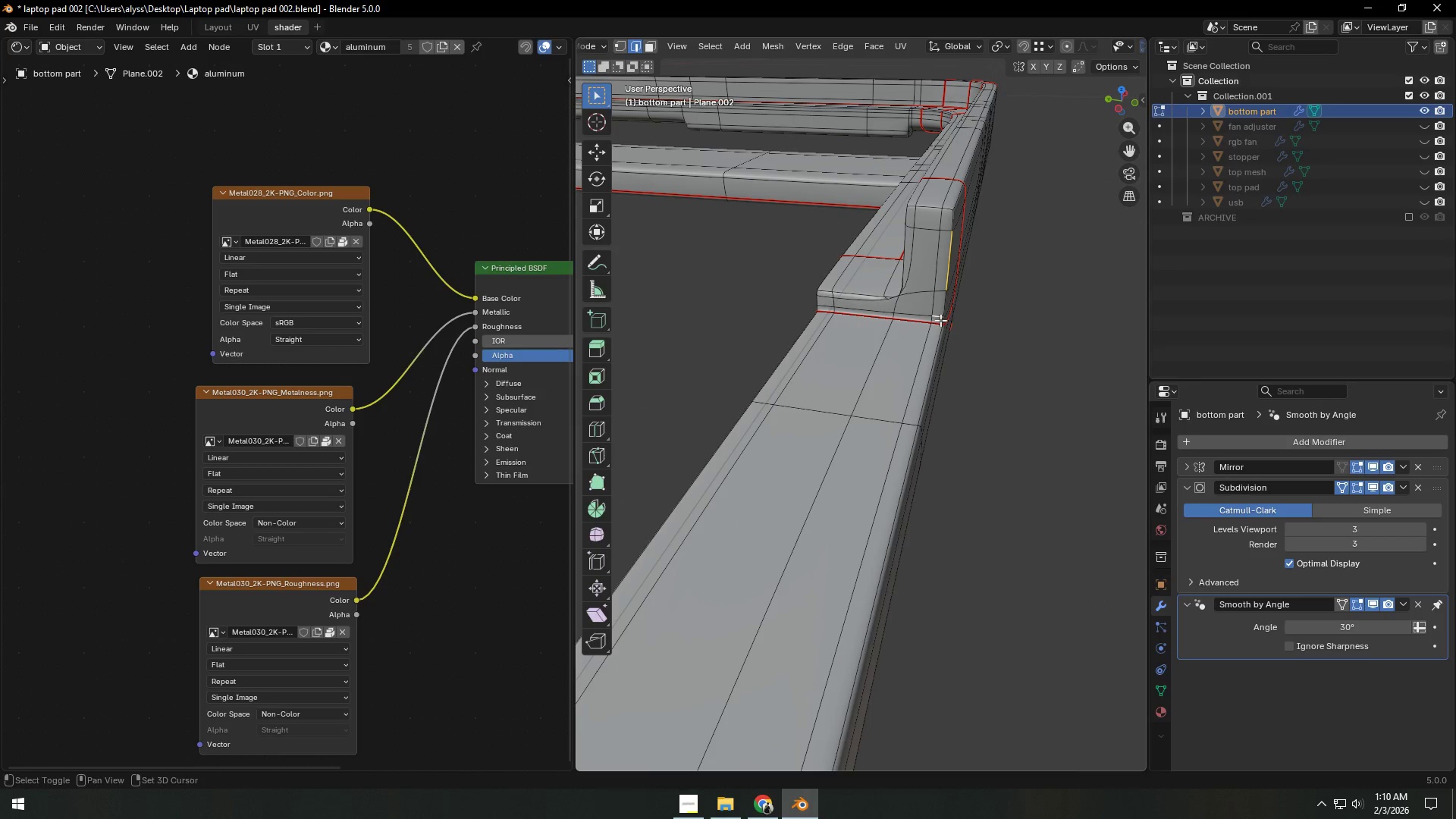 
left_click([940, 320])
 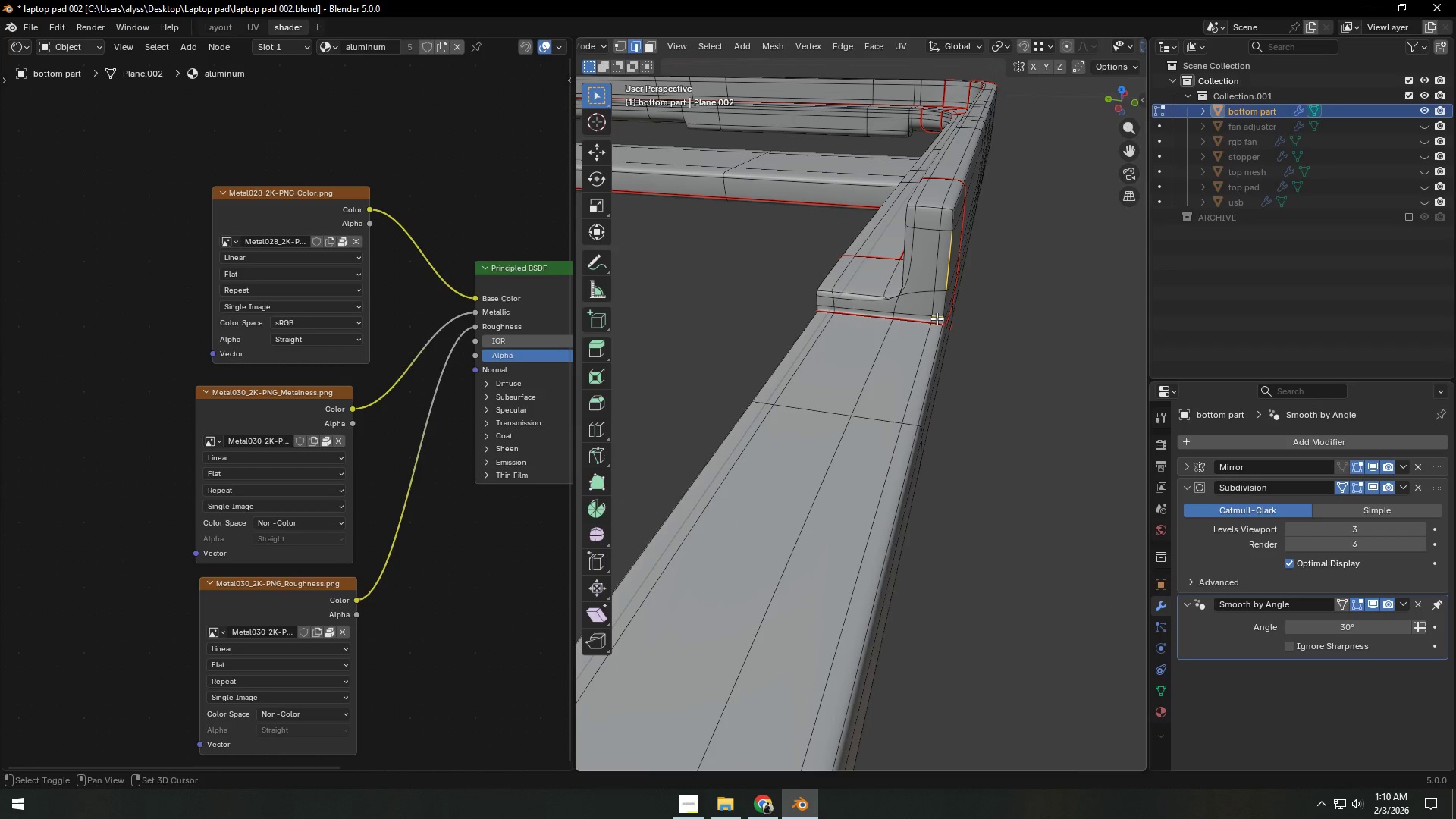 
hold_key(key=ShiftLeft, duration=0.72)
double_click([943, 303])
 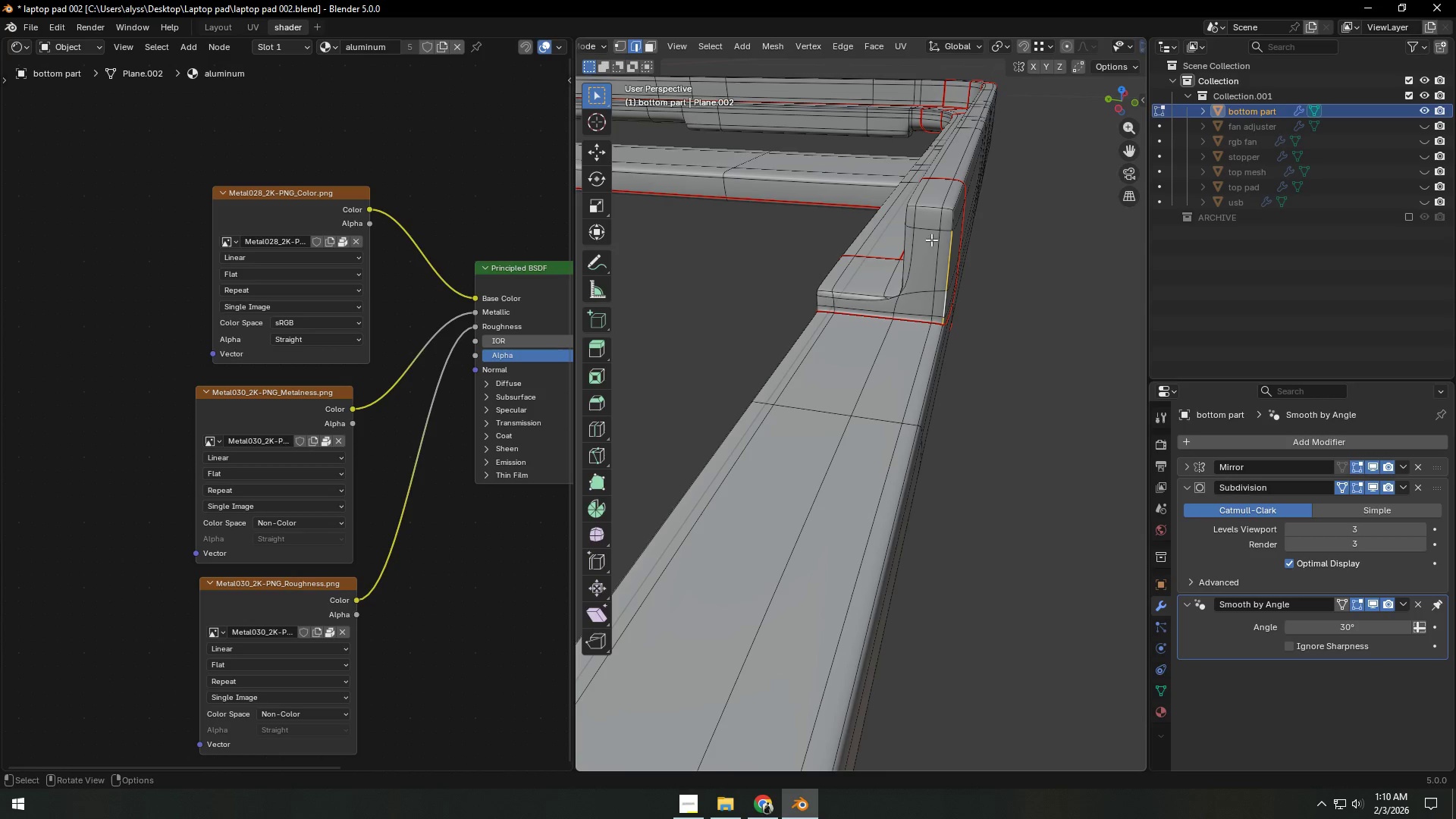 
key(Backquote)
 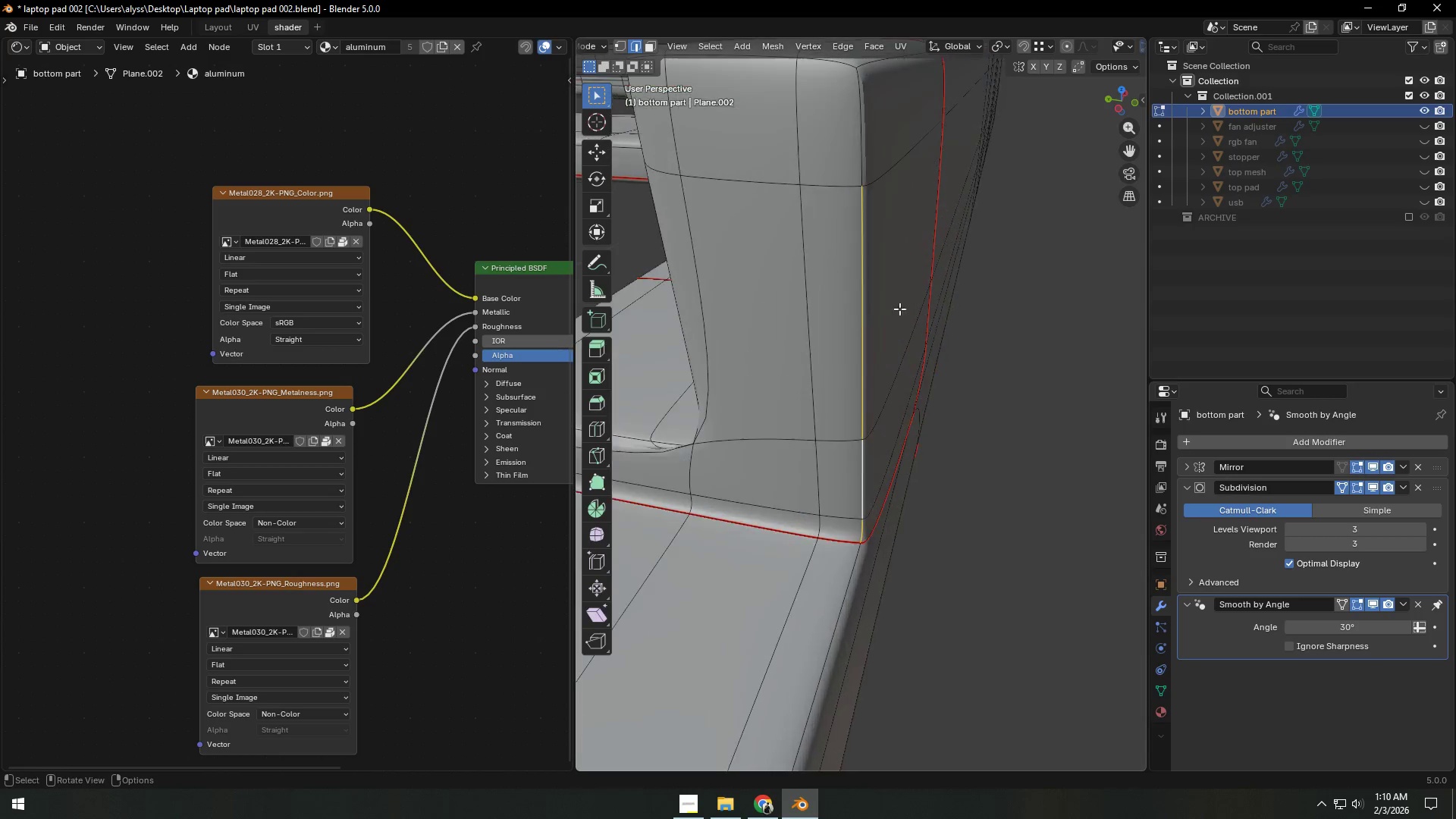 
scroll: coordinate [888, 312], scroll_direction: down, amount: 3.0
 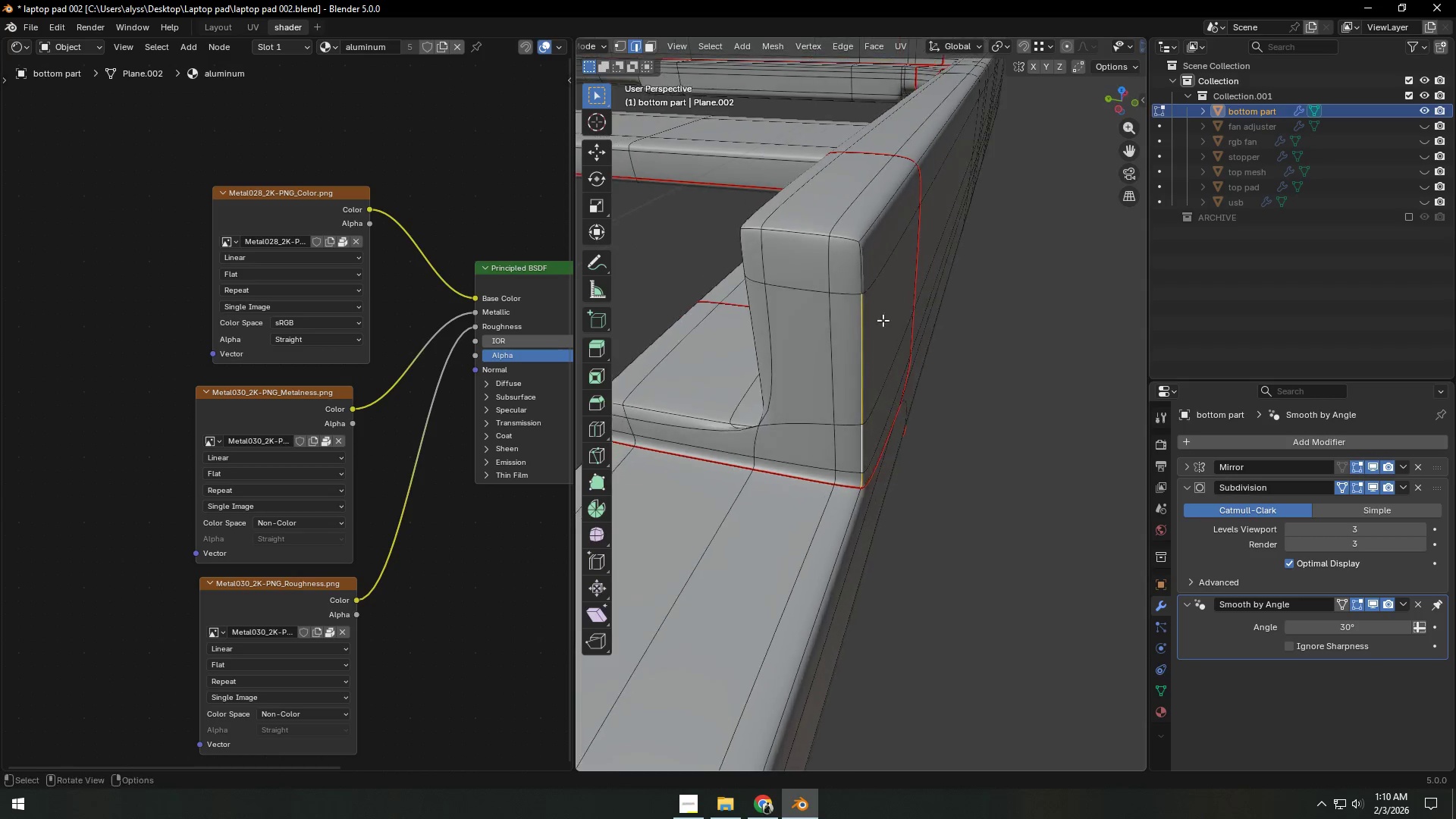 
hold_key(key=ShiftLeft, duration=0.55)
left_click([858, 267])
 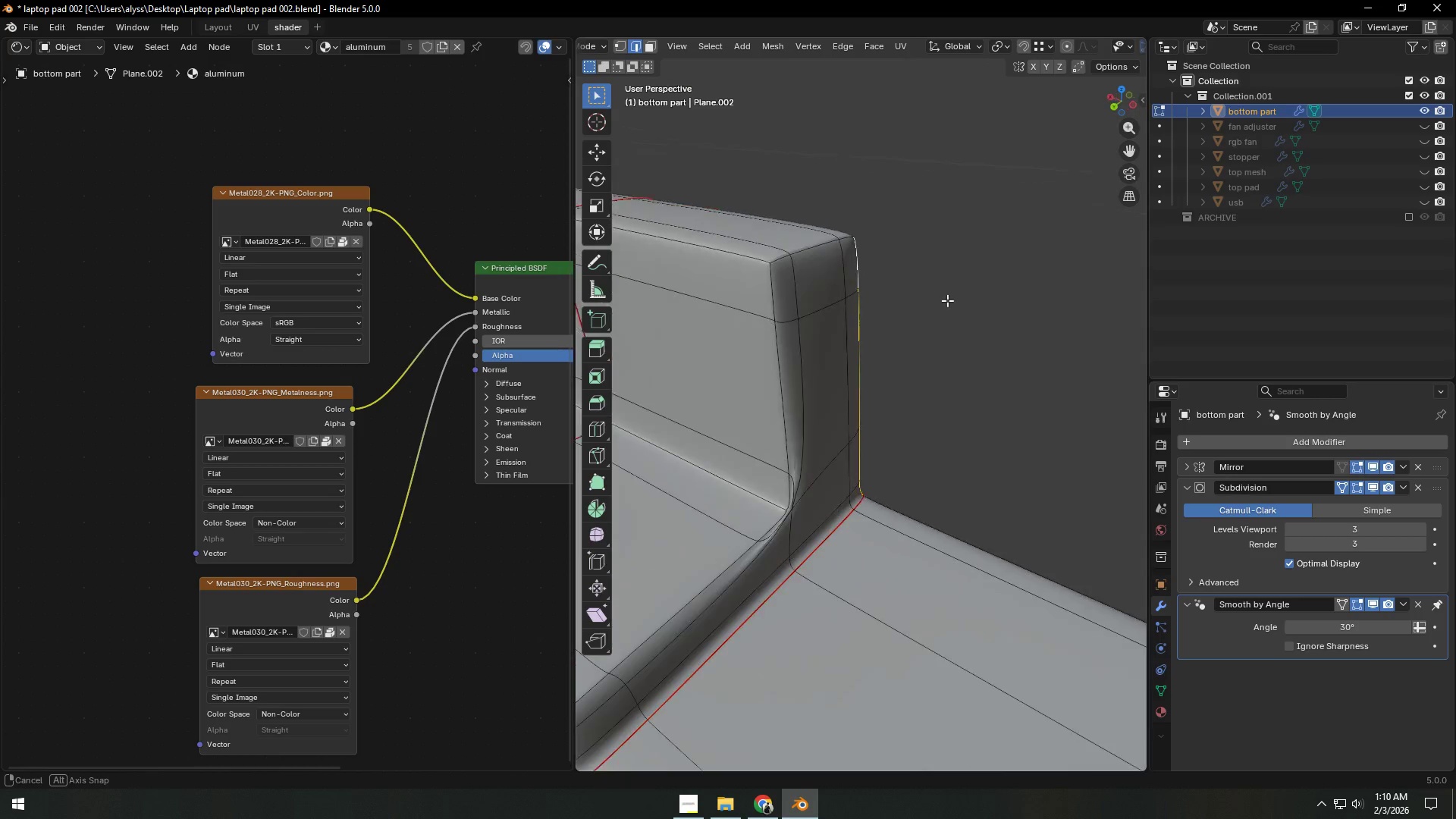 
scroll: coordinate [890, 380], scroll_direction: down, amount: 2.0
 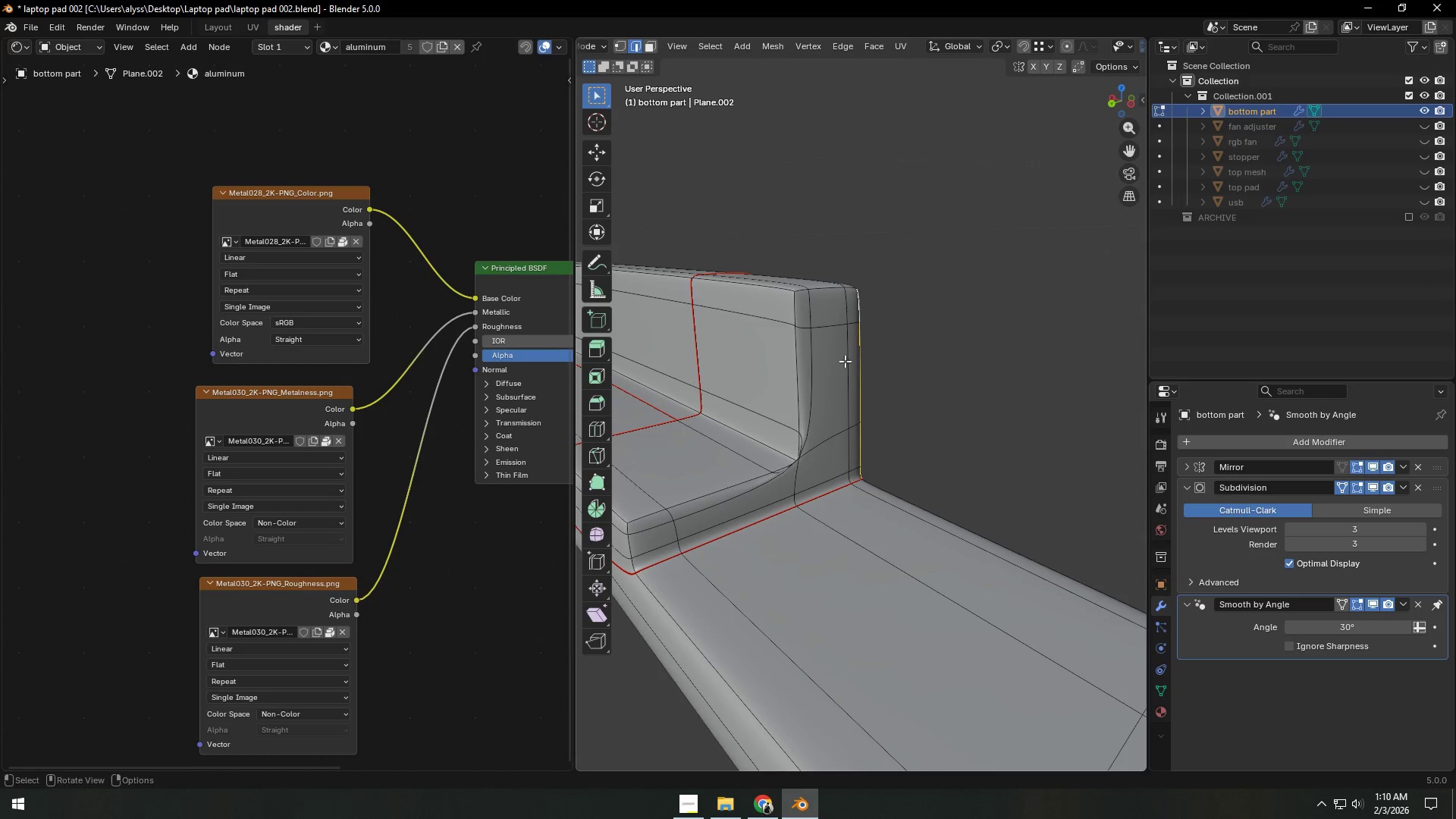 
hold_key(key=ShiftLeft, duration=0.45)
left_click([796, 314])
 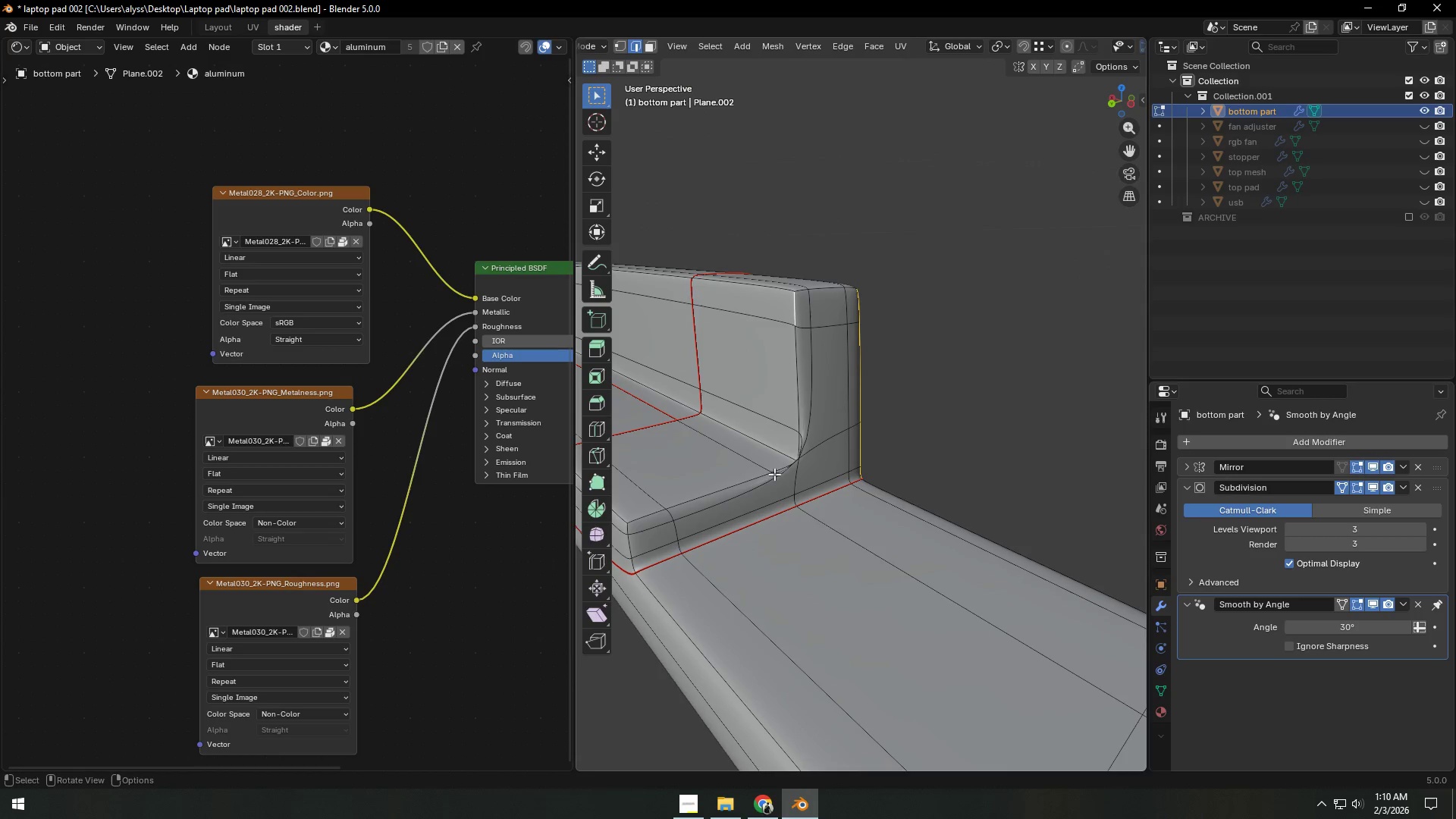 
hold_key(key=ControlLeft, duration=0.78)
left_click([739, 485])
 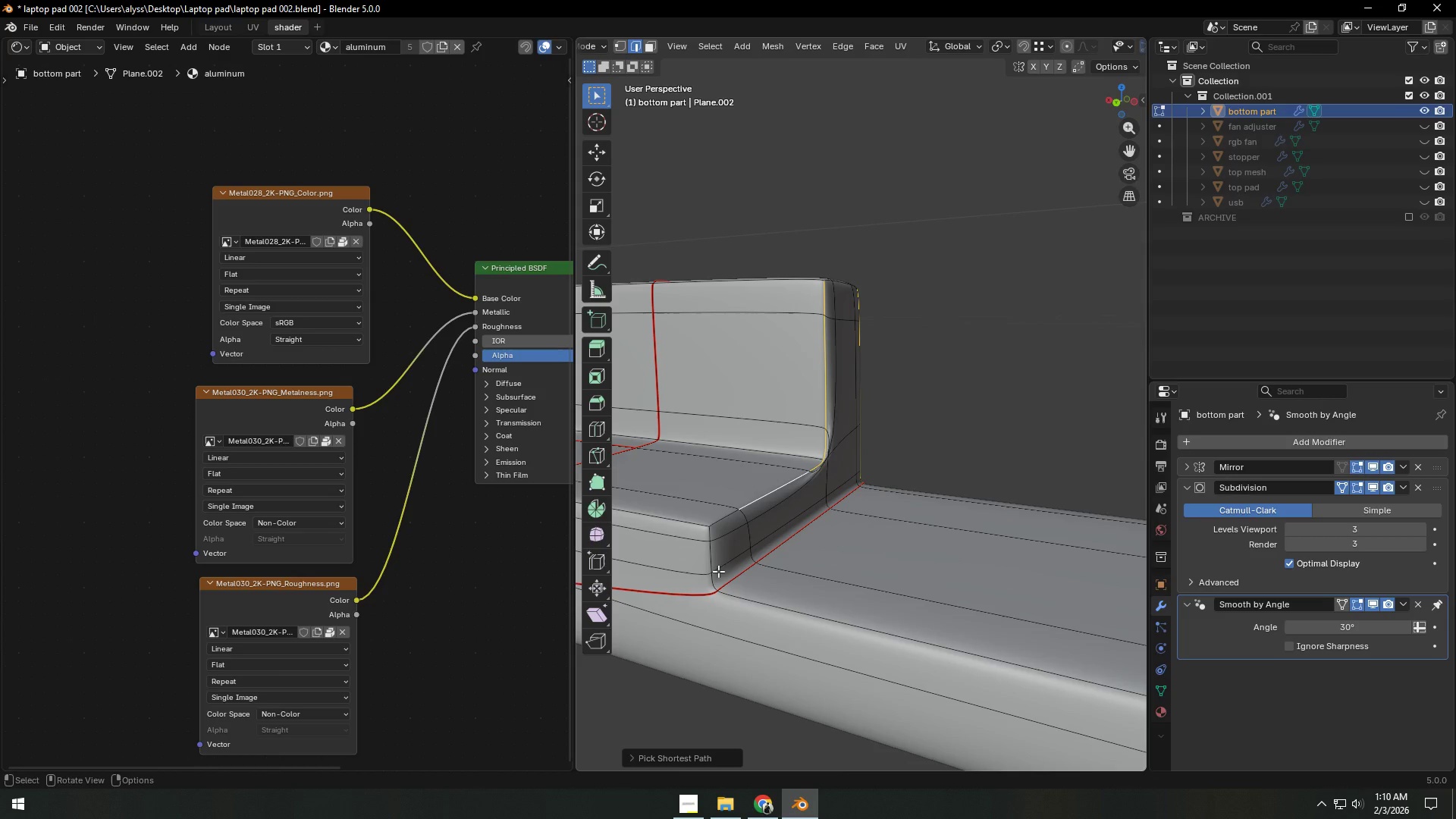 
hold_key(key=ControlLeft, duration=0.77)
left_click([710, 584])
 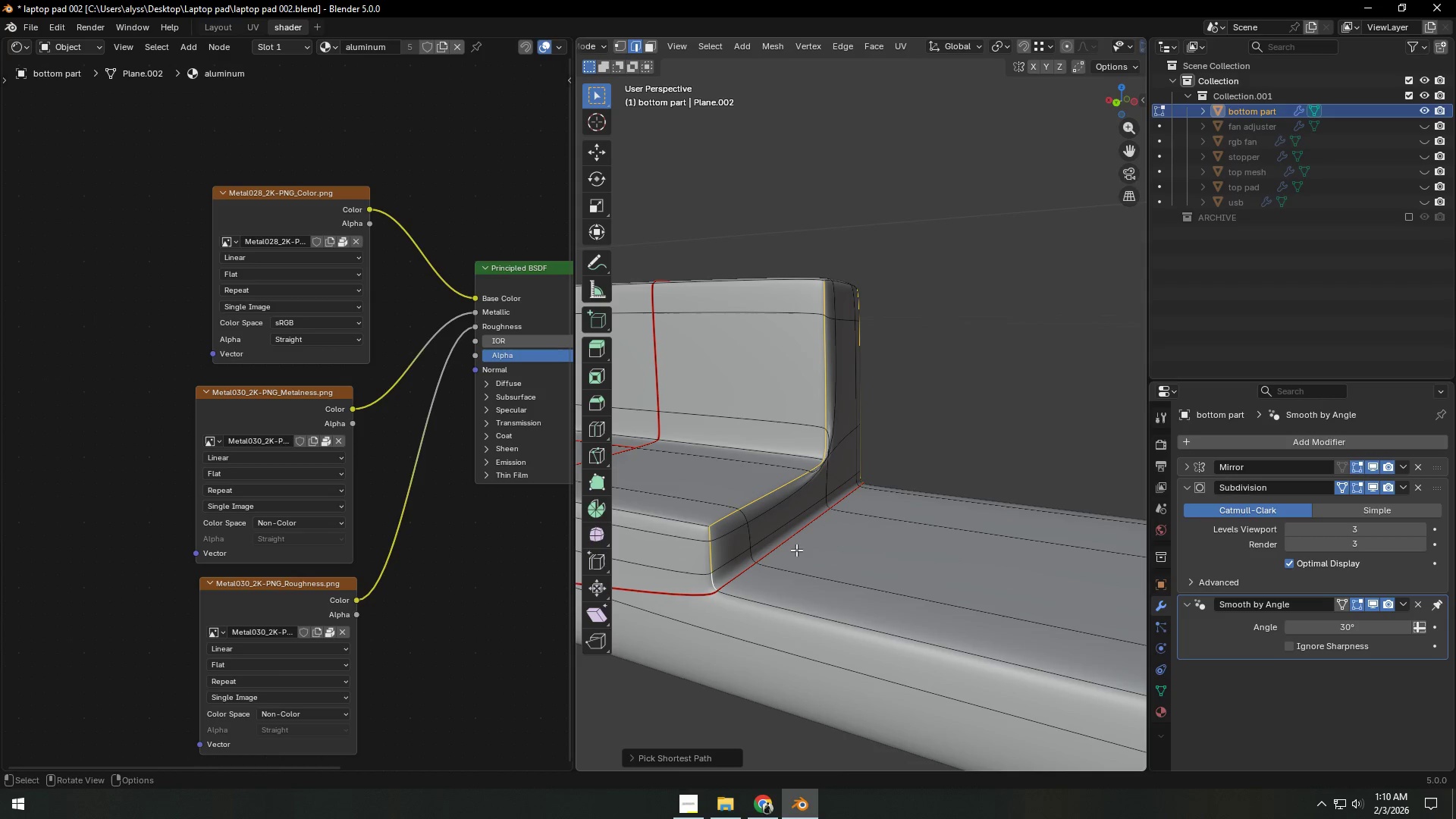 
key(Control+E)
 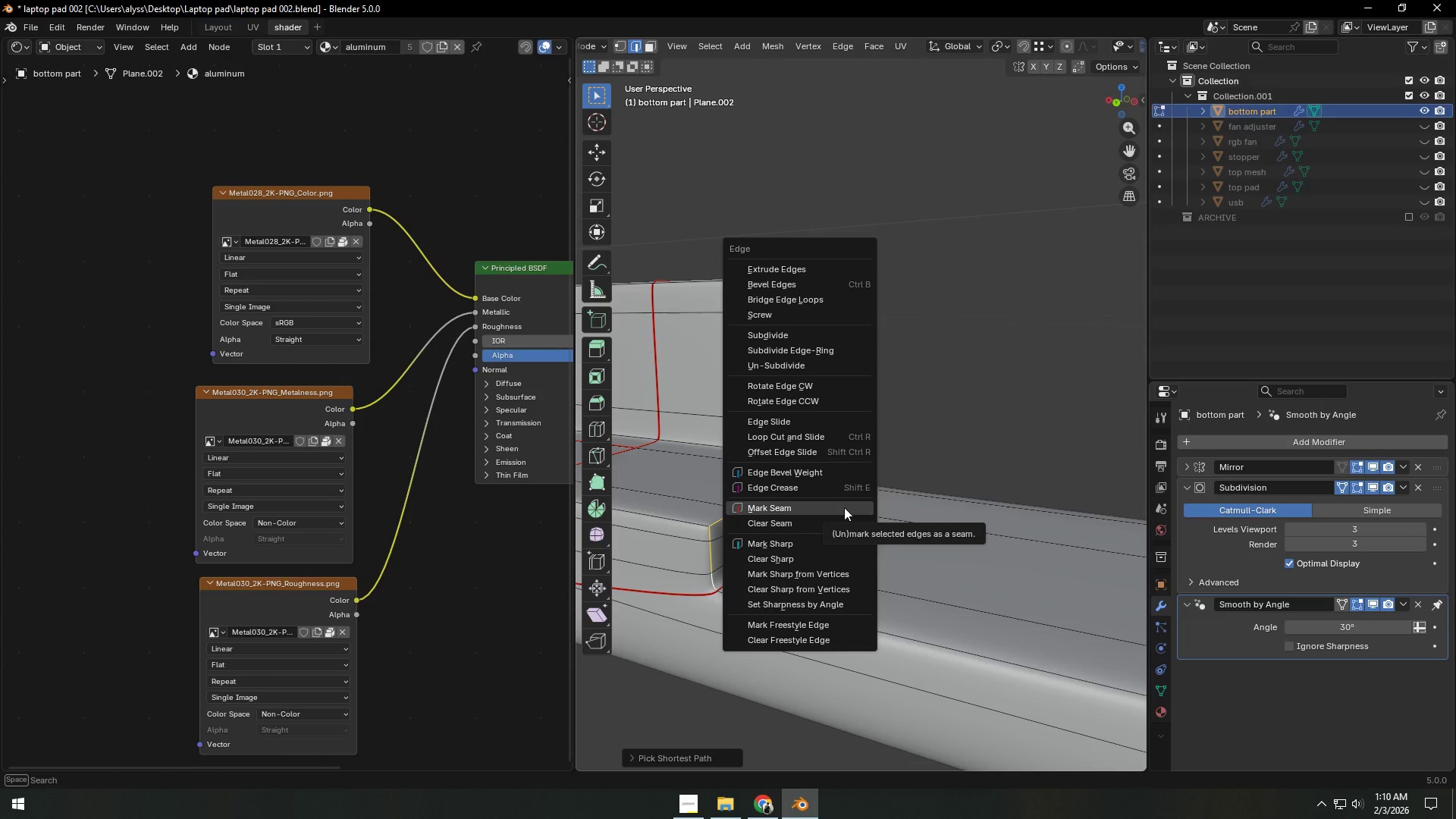 
left_click([844, 507])
 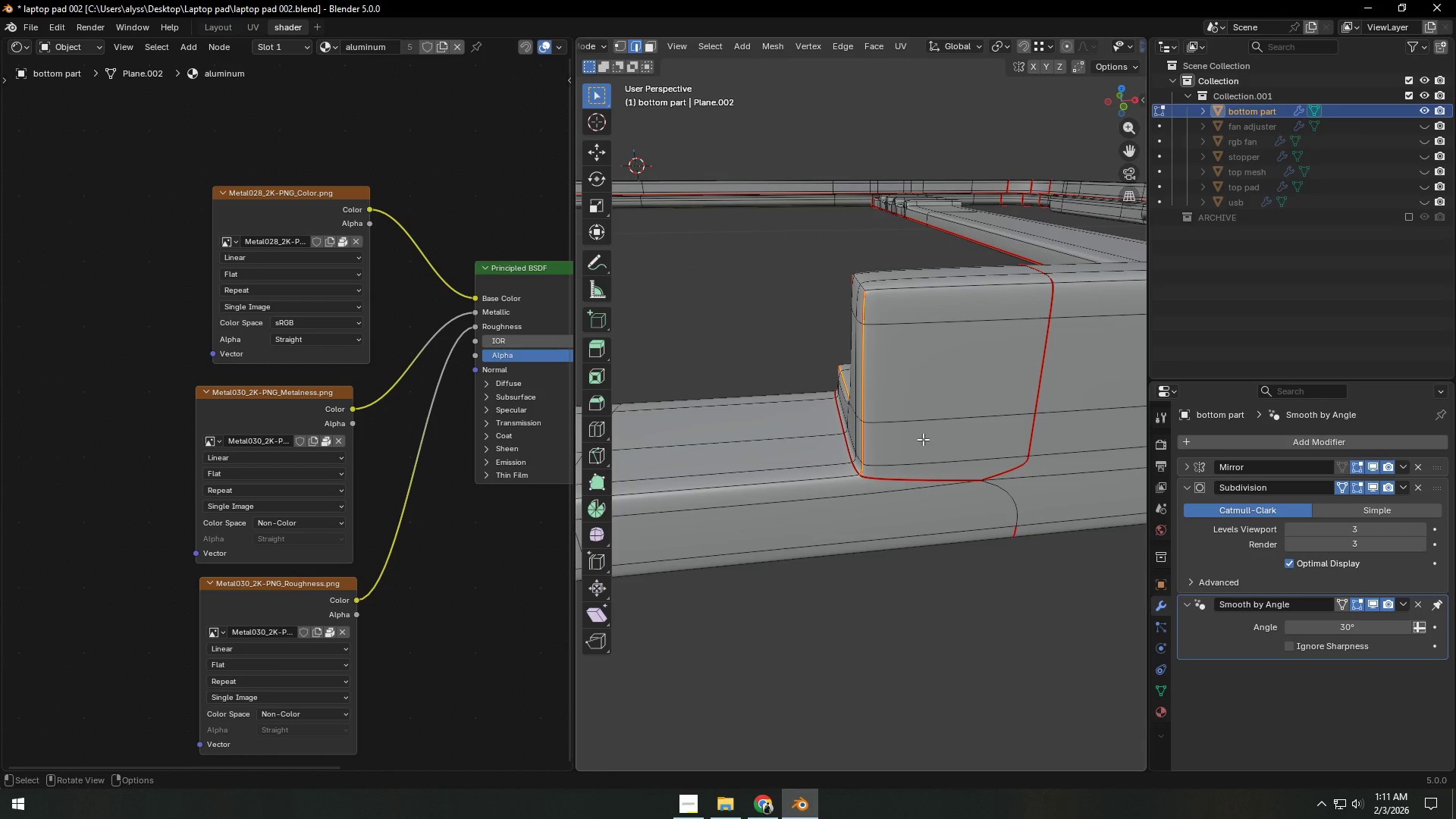 
left_click([923, 439])
 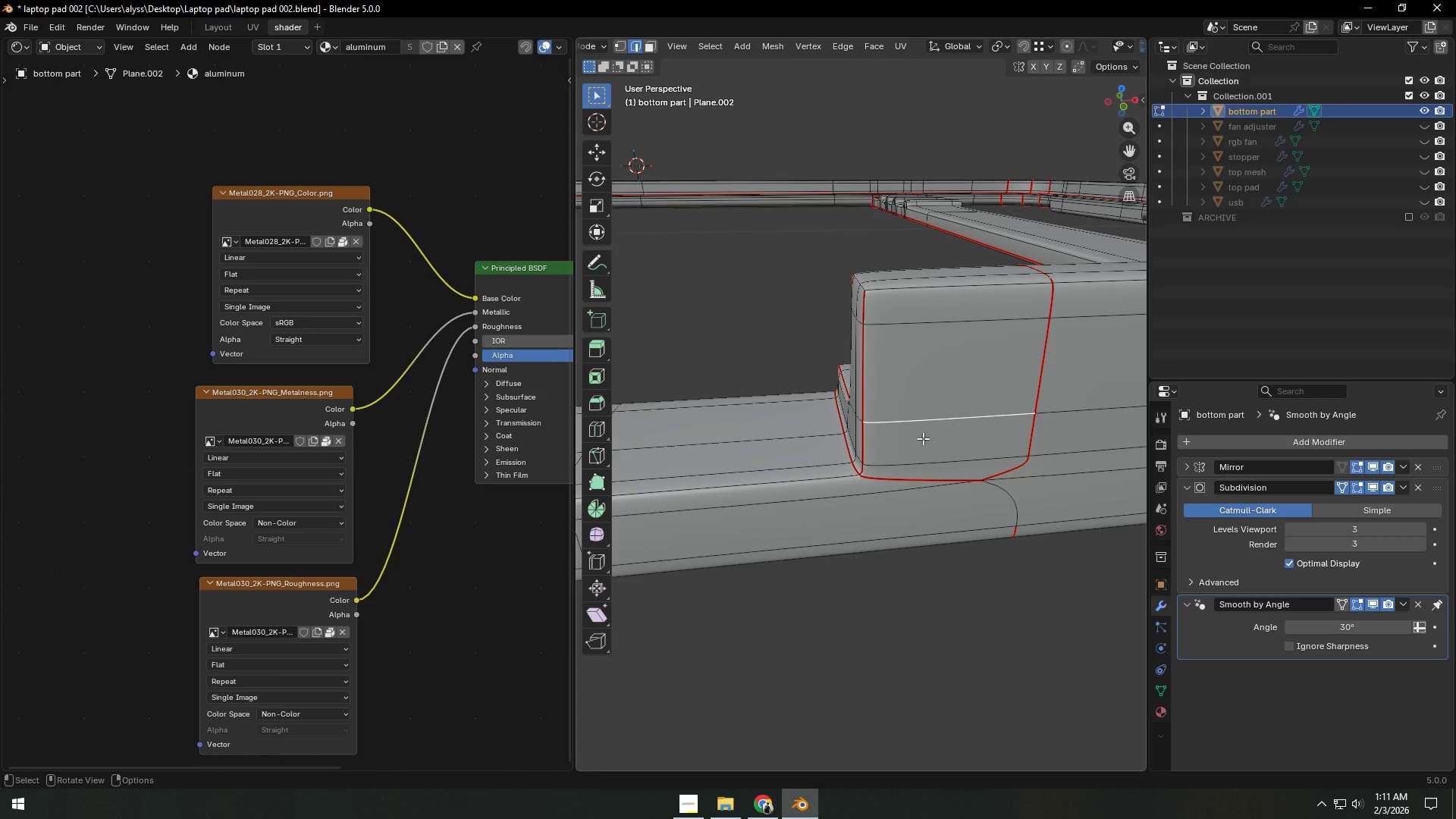 
type(lu)
 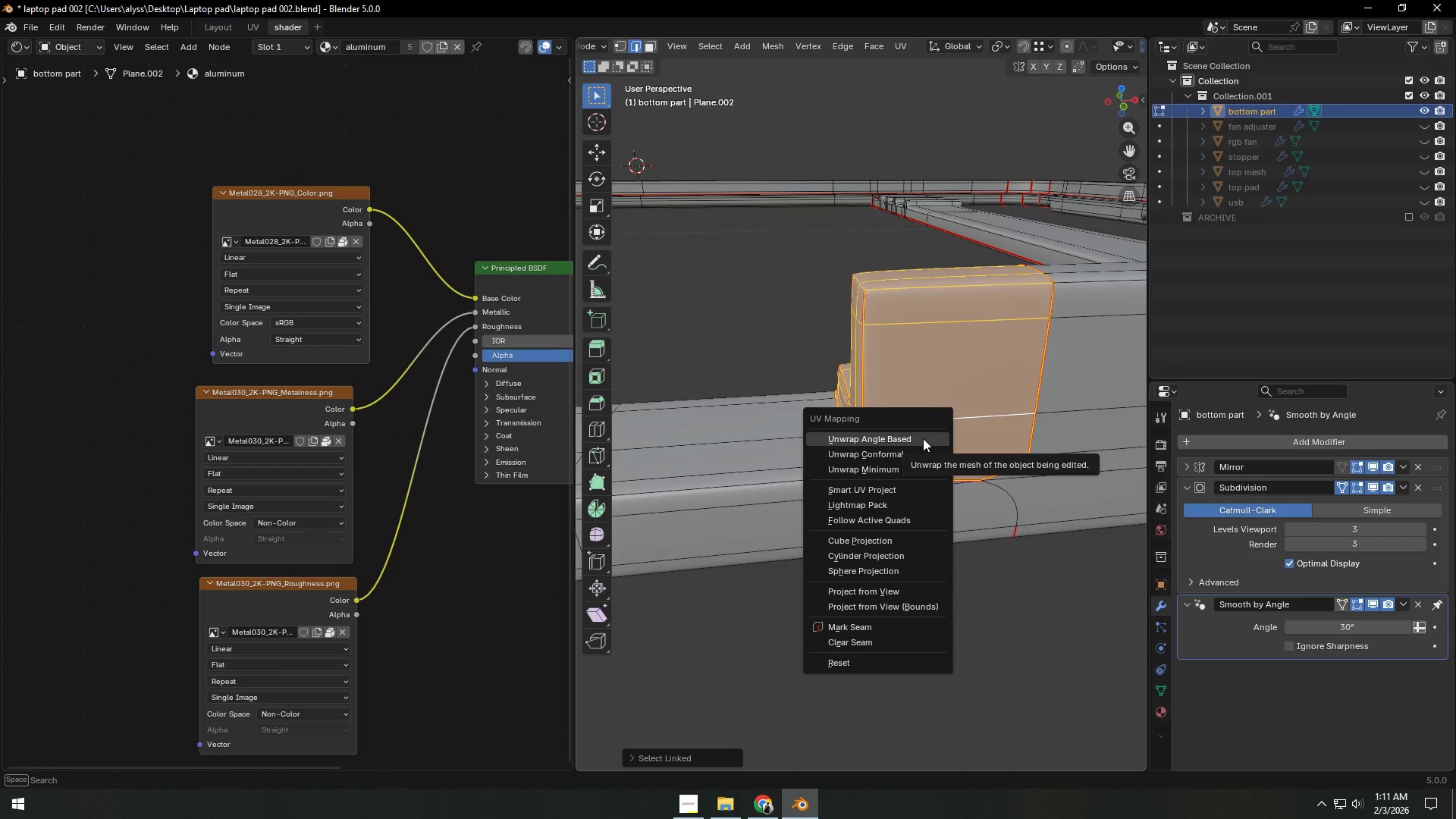 
left_click([923, 438])
 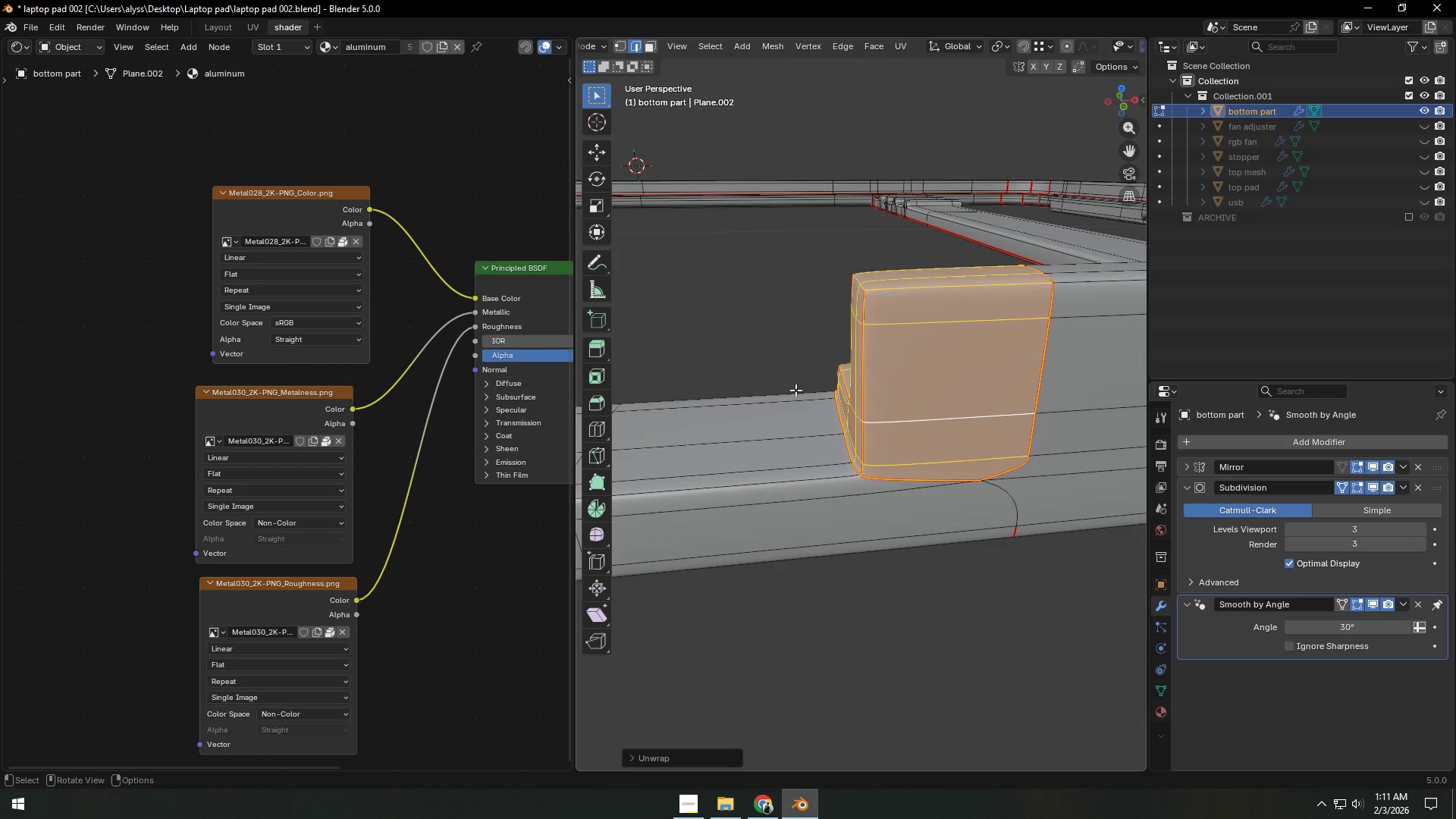 
left_click([688, 286])
 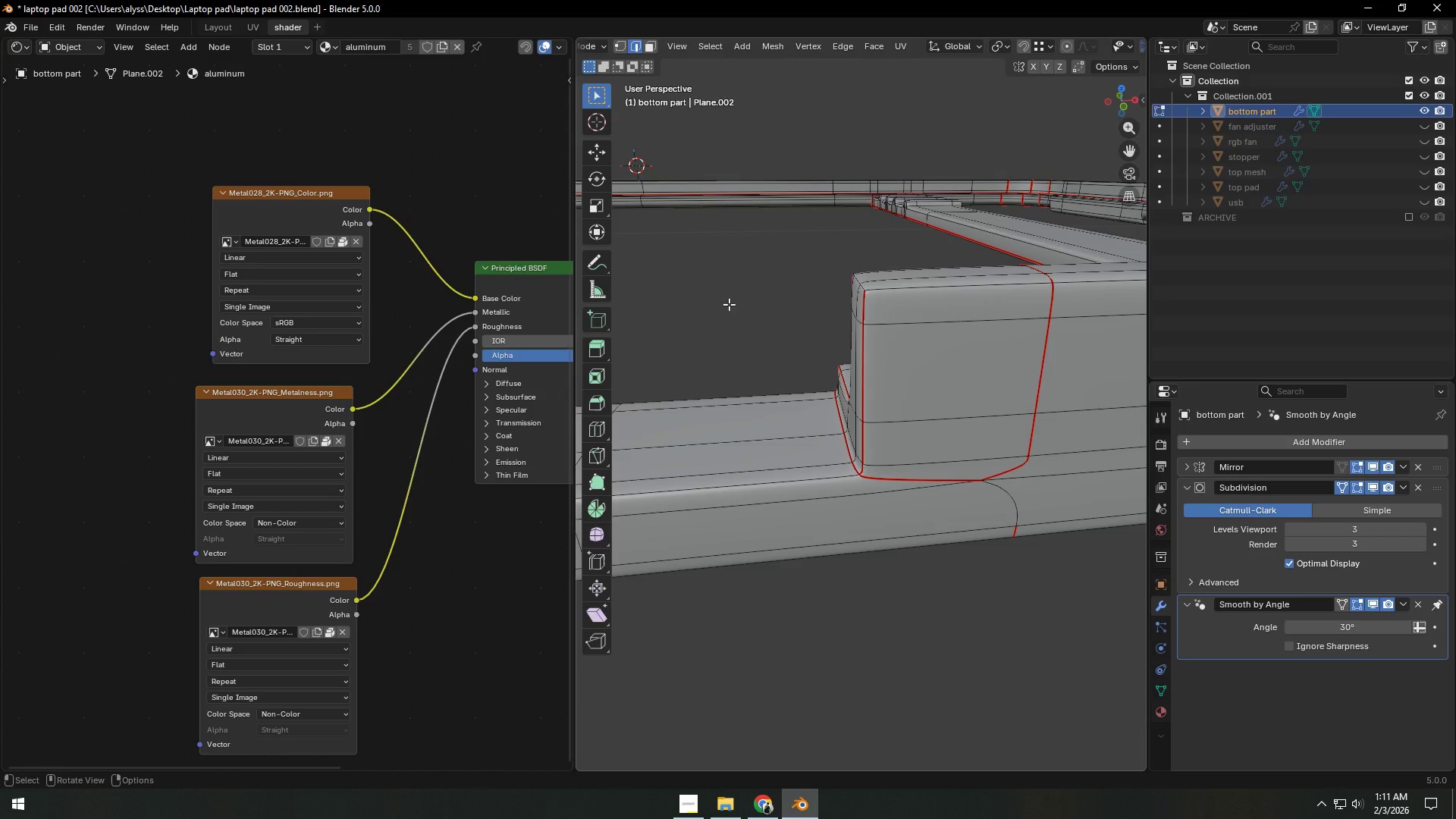 
key(Tab)
 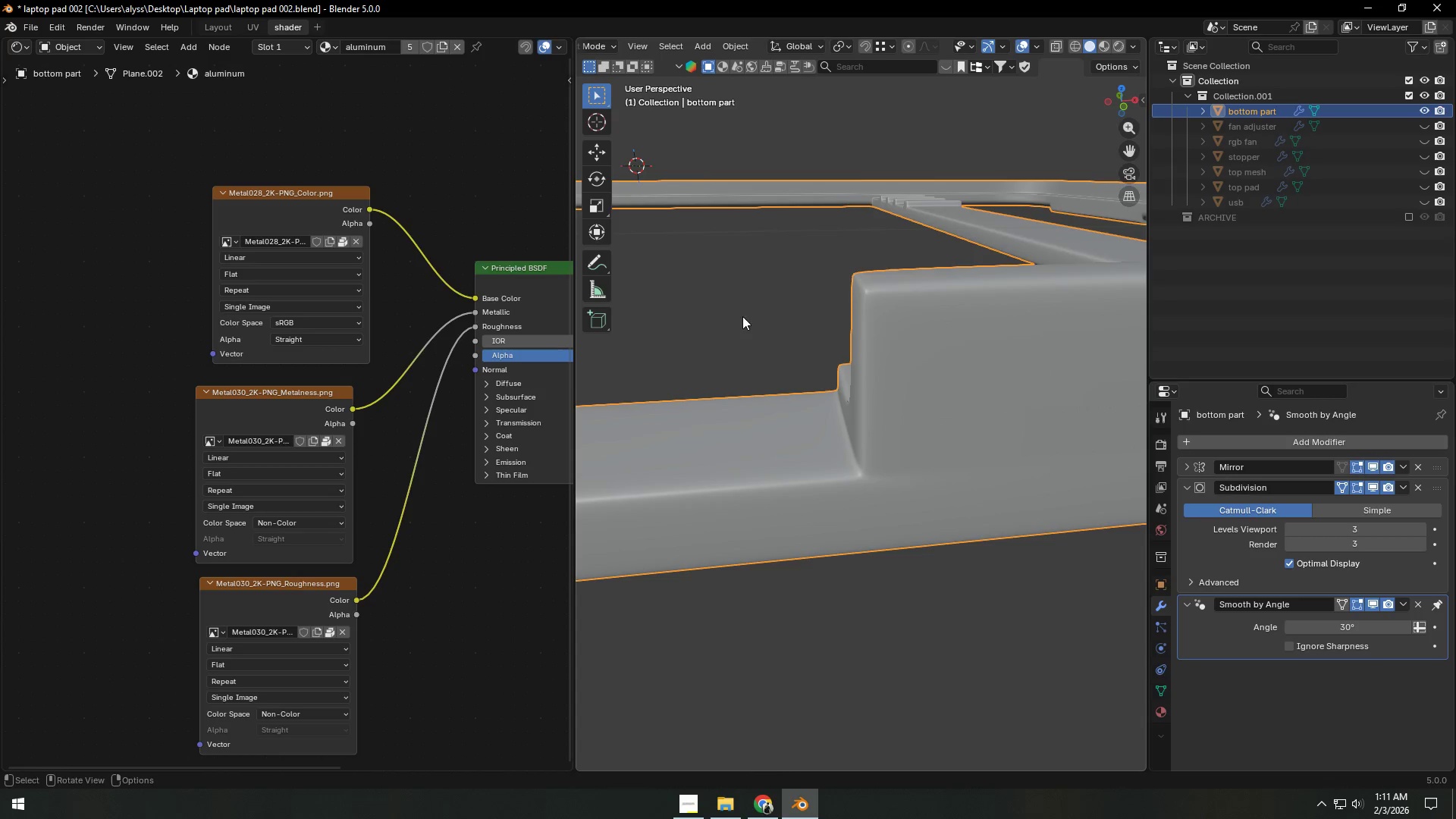 
scroll: coordinate [775, 356], scroll_direction: down, amount: 9.0
 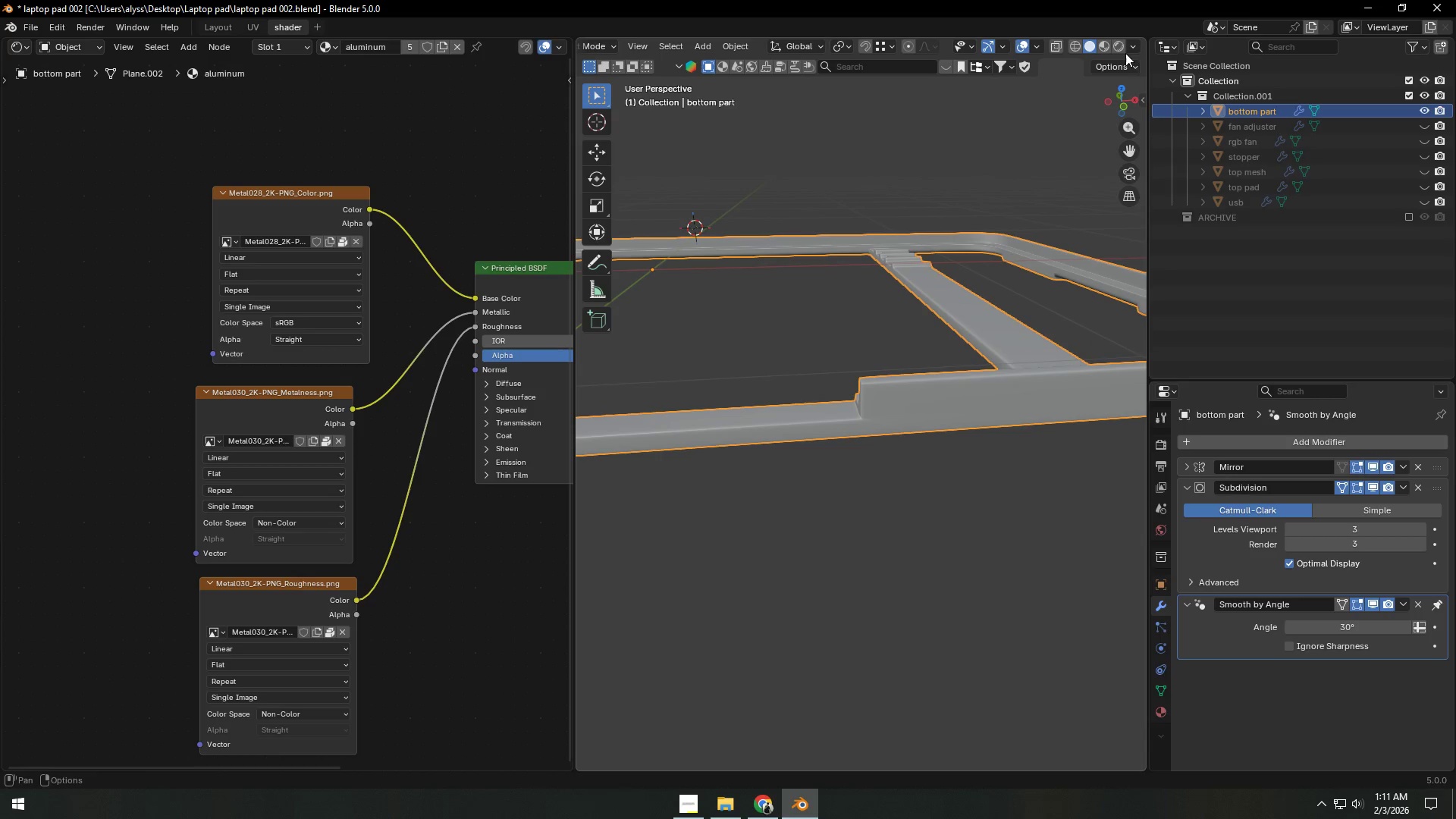 
left_click([1116, 47])
 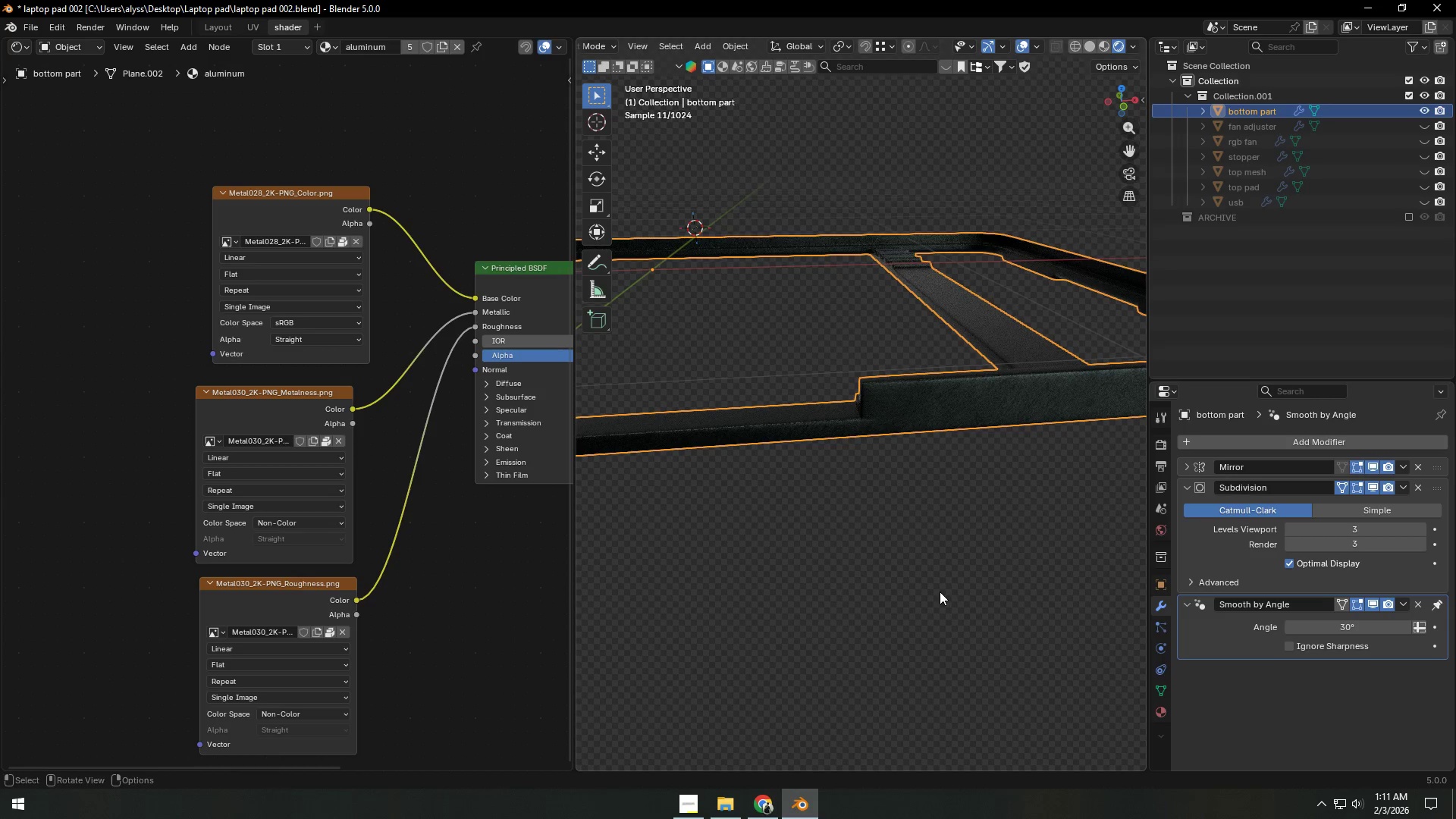 
left_click([940, 591])
 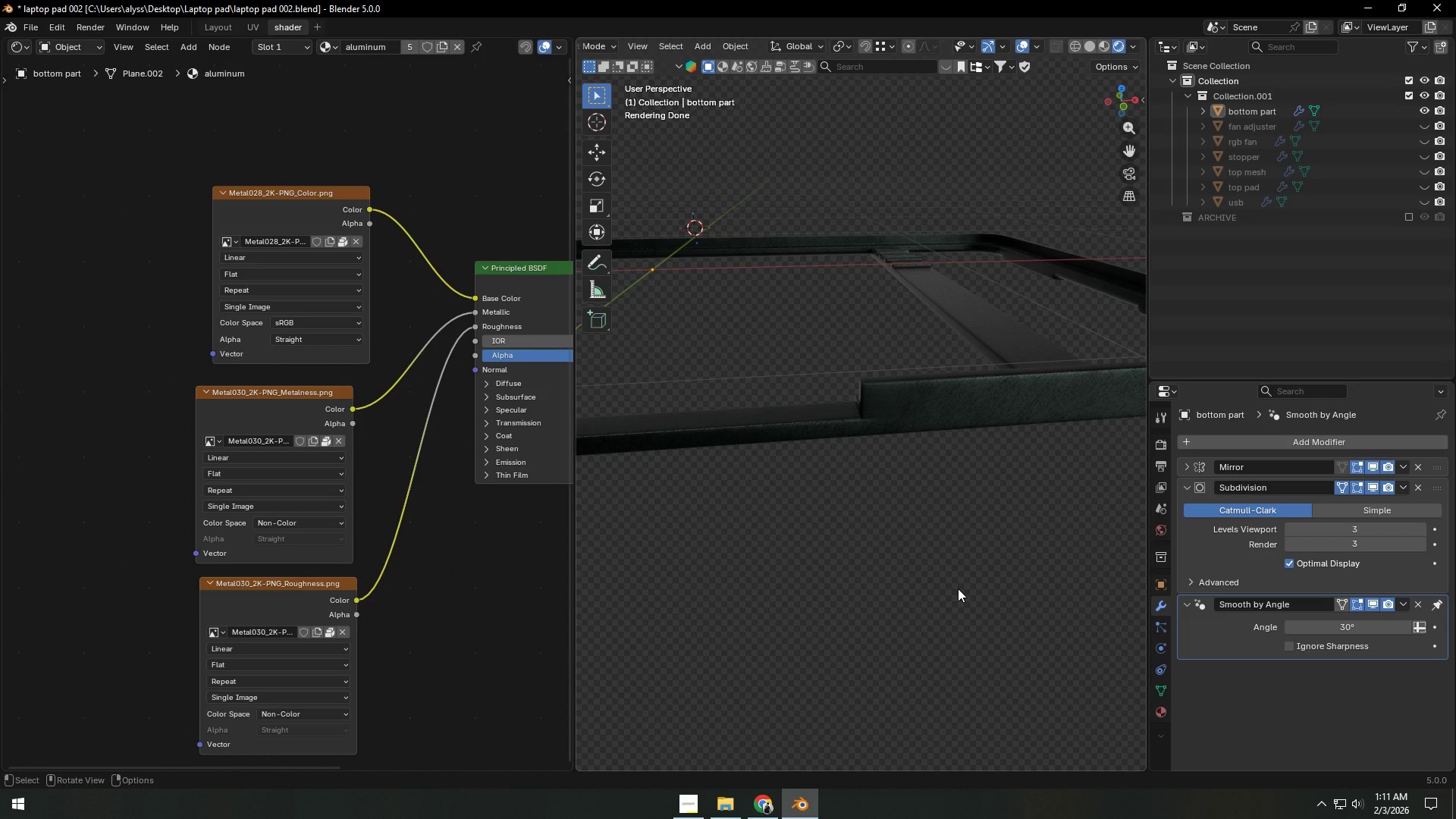 
key(Z)
 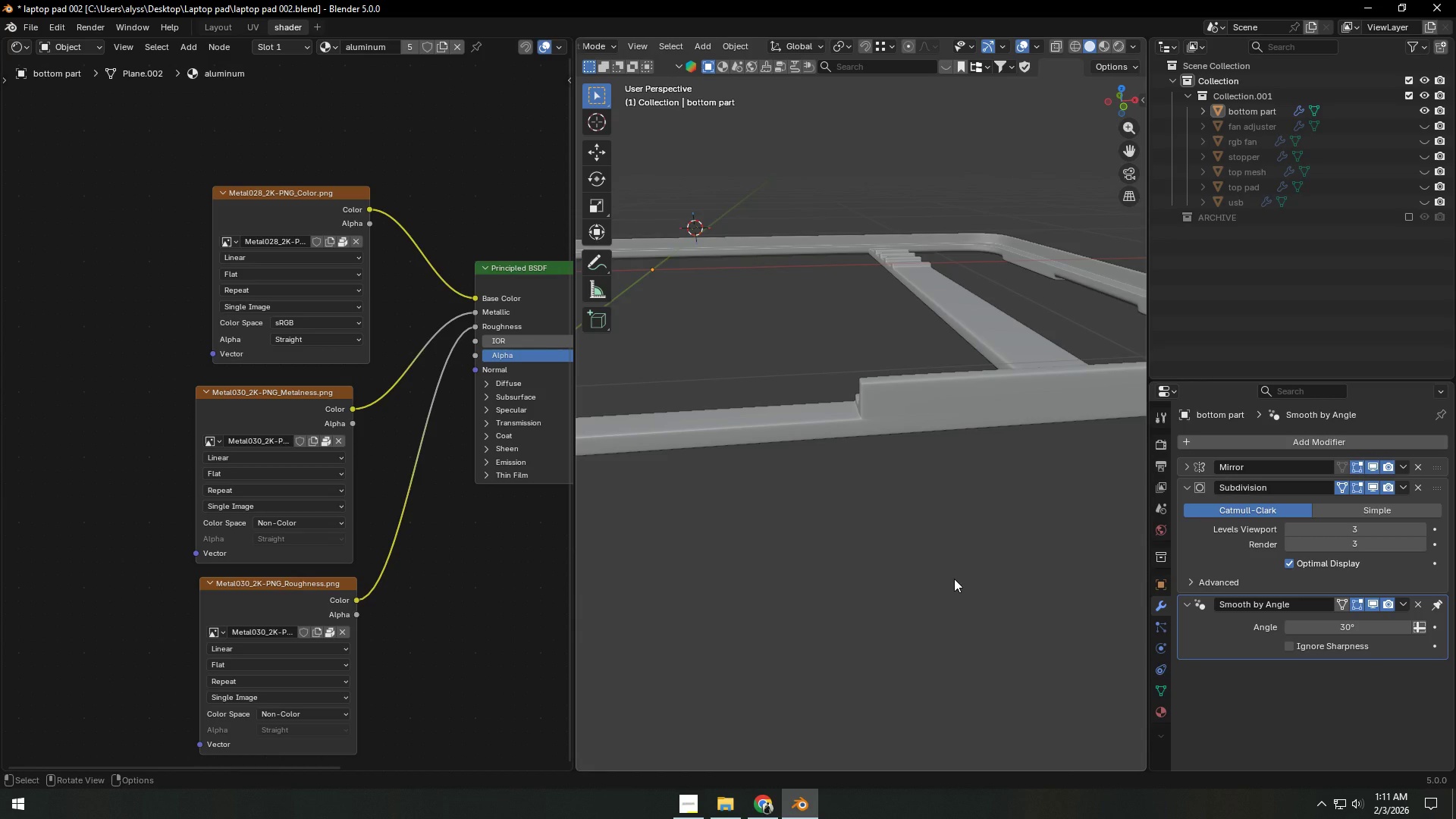 
scroll: coordinate [955, 579], scroll_direction: down, amount: 4.0
 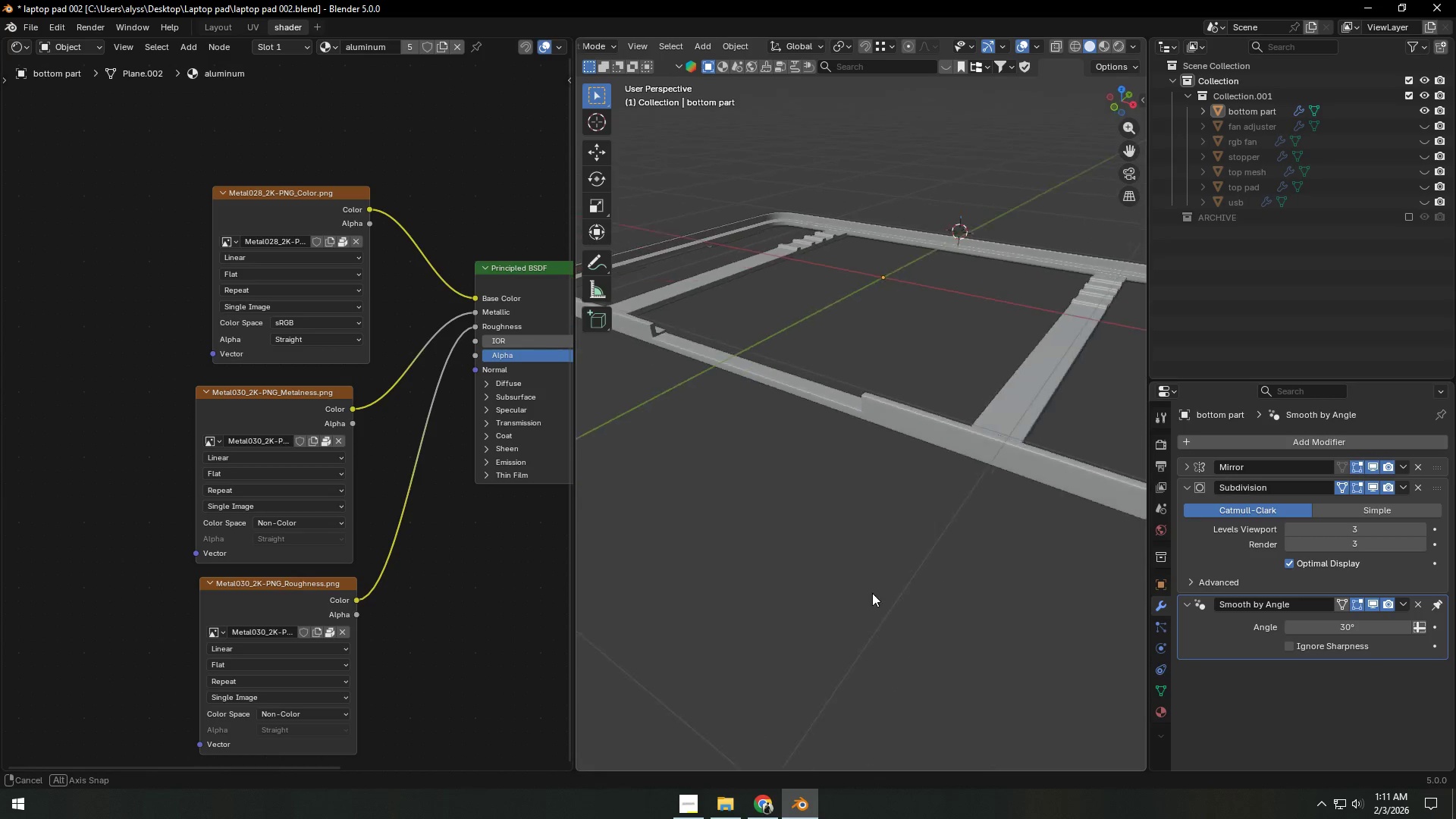 
key(Shift+ShiftLeft)
 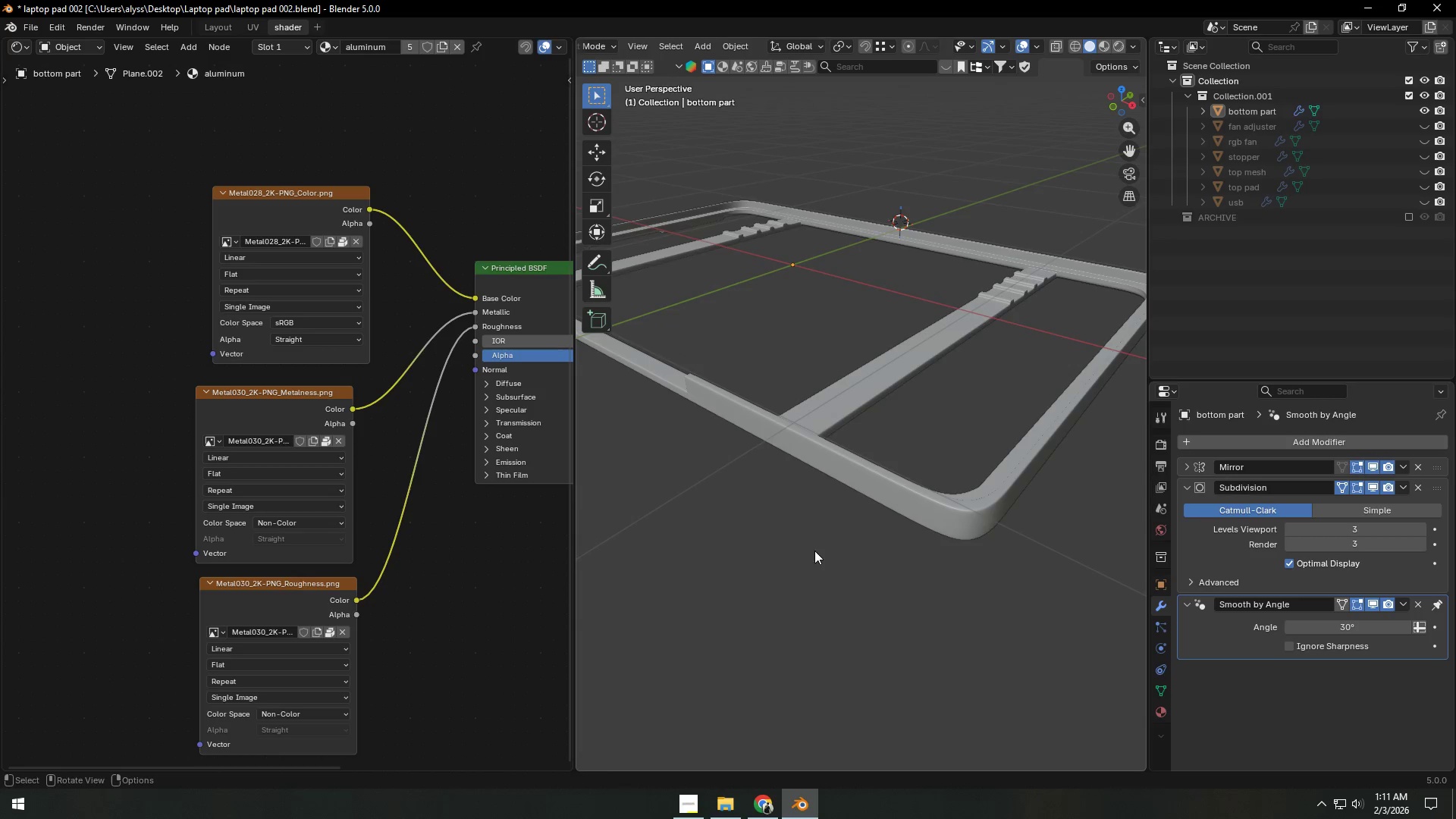 
left_click([905, 513])
 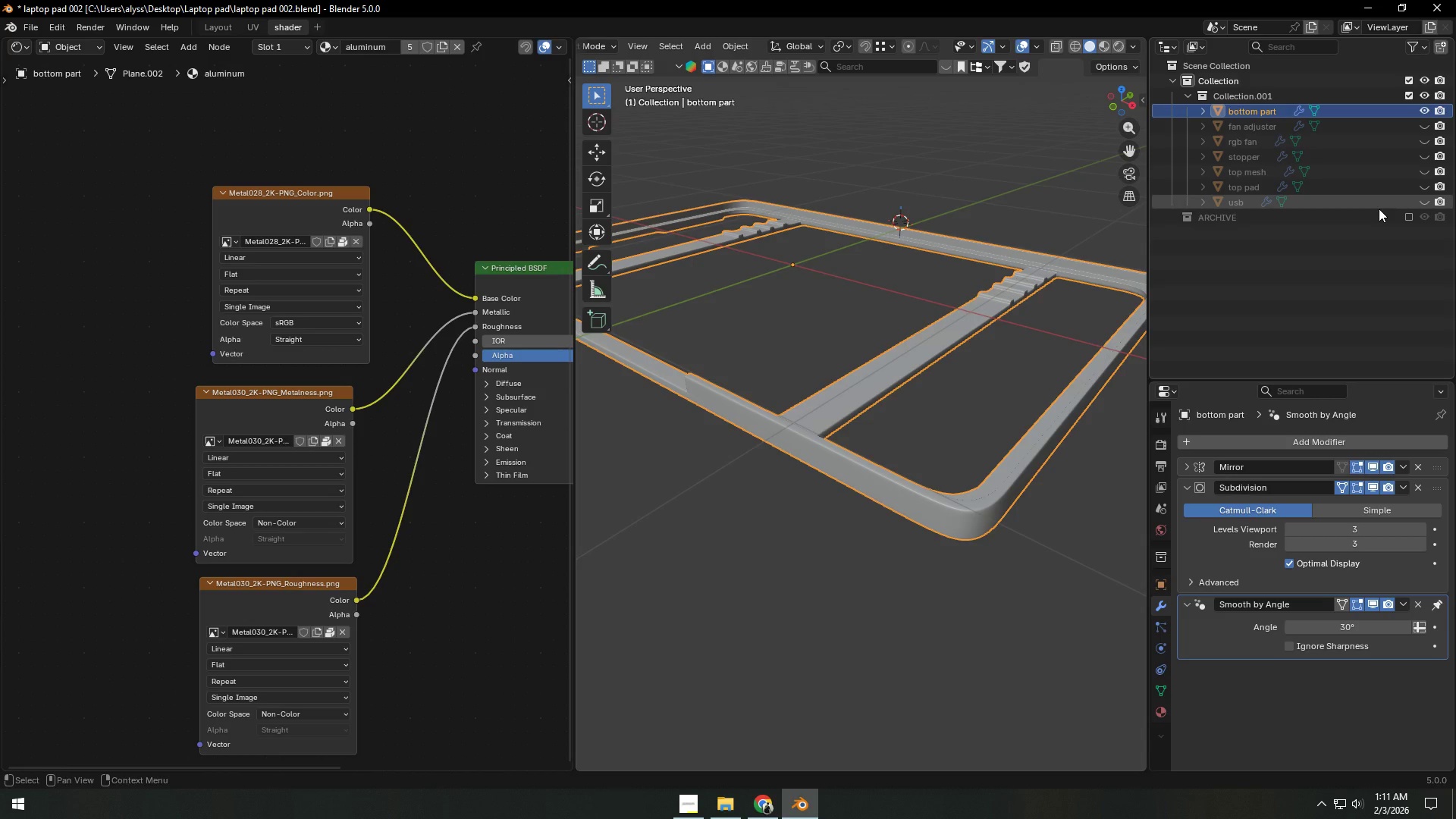 
wait(6.53)
 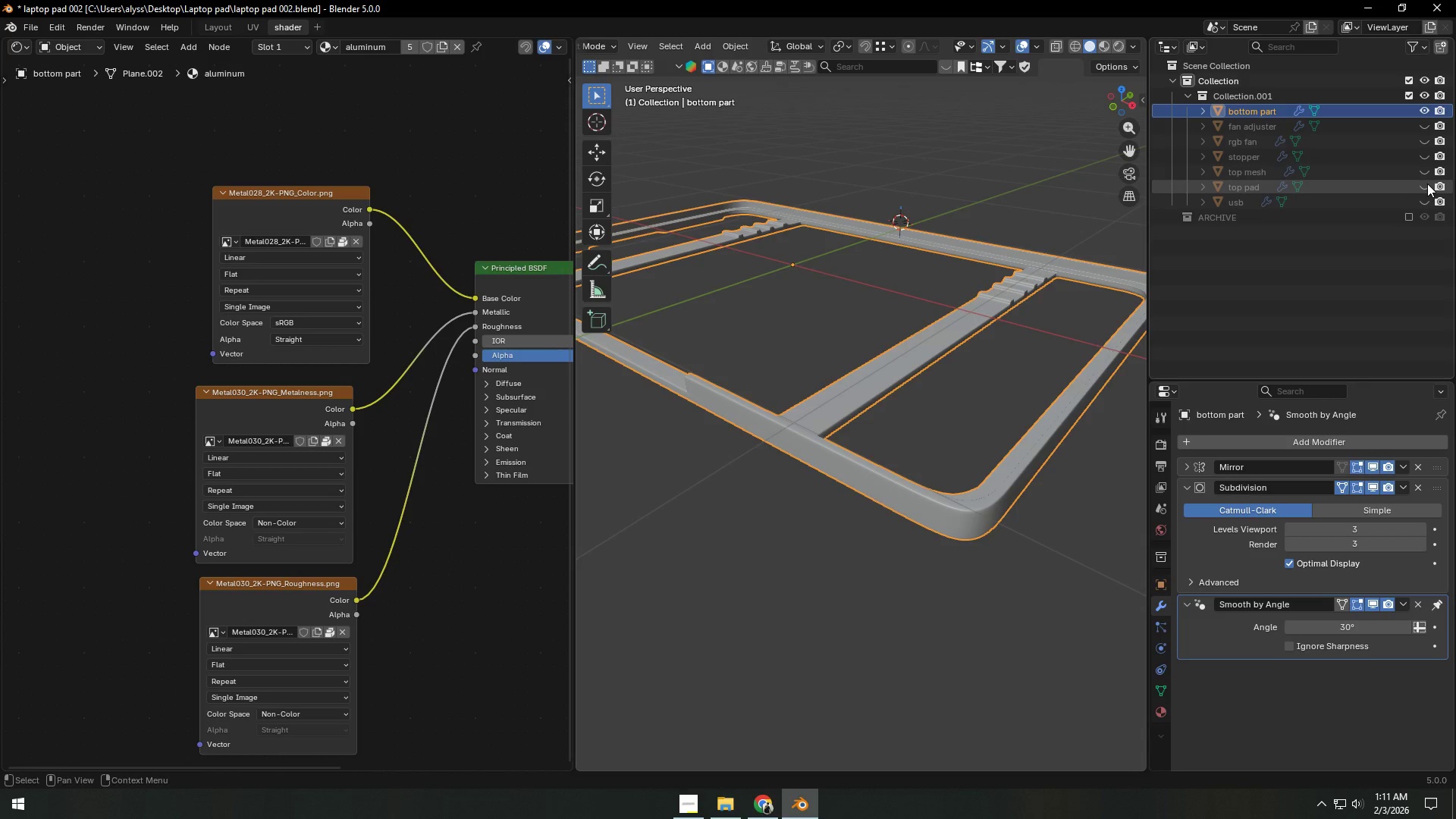 
left_click([257, 27])
 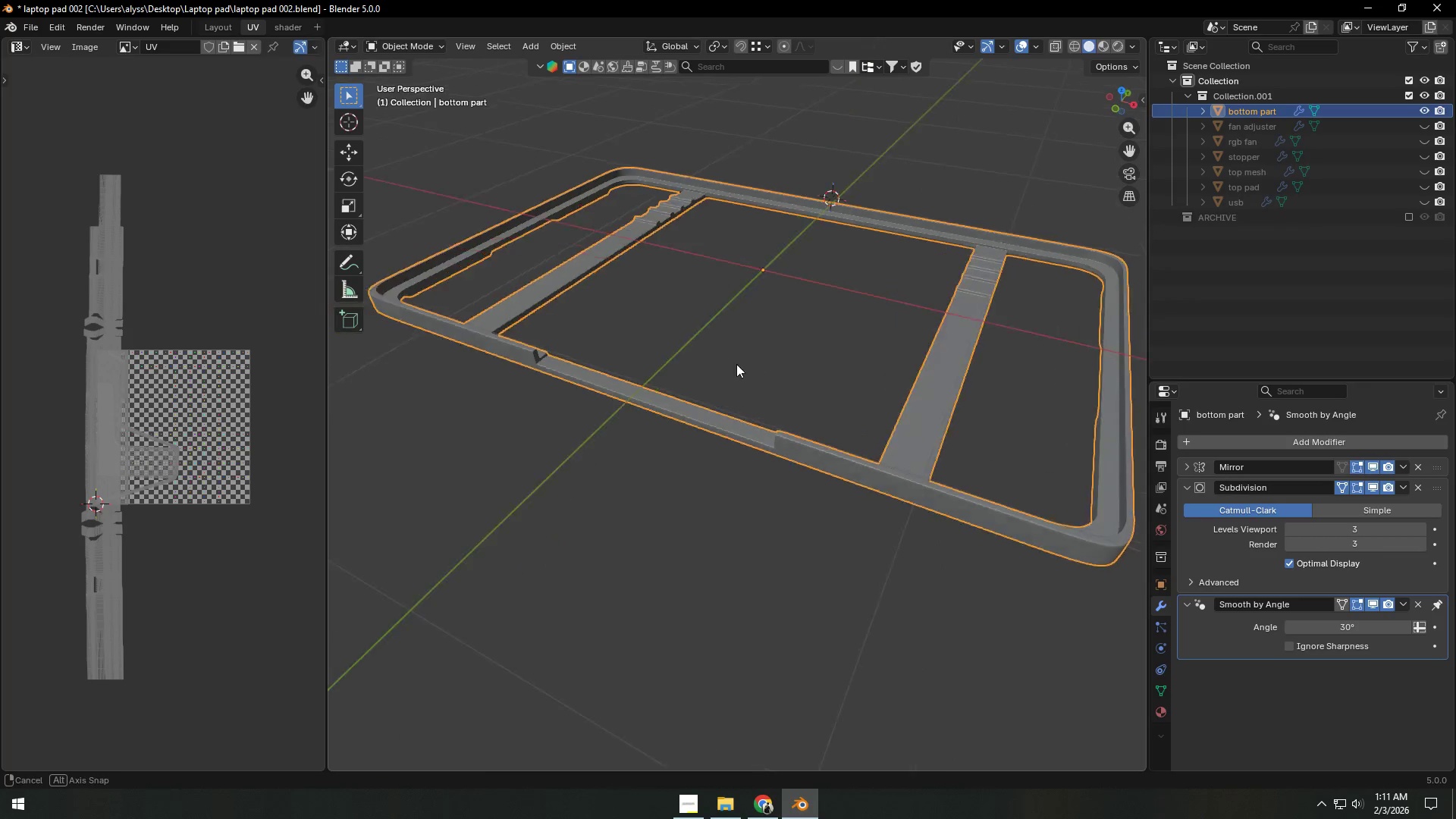 
scroll: coordinate [725, 363], scroll_direction: down, amount: 3.0
 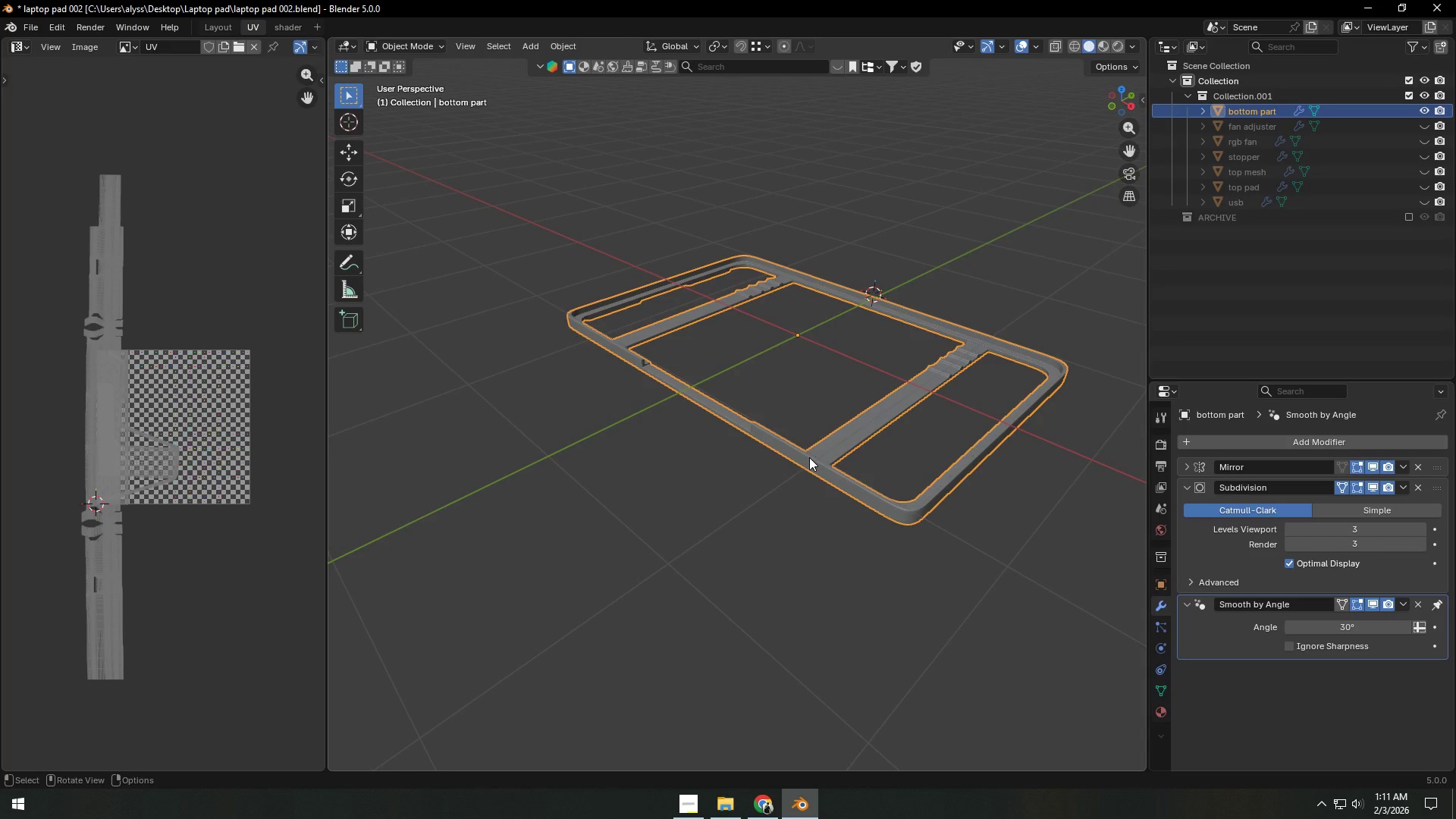 
left_click([809, 457])
 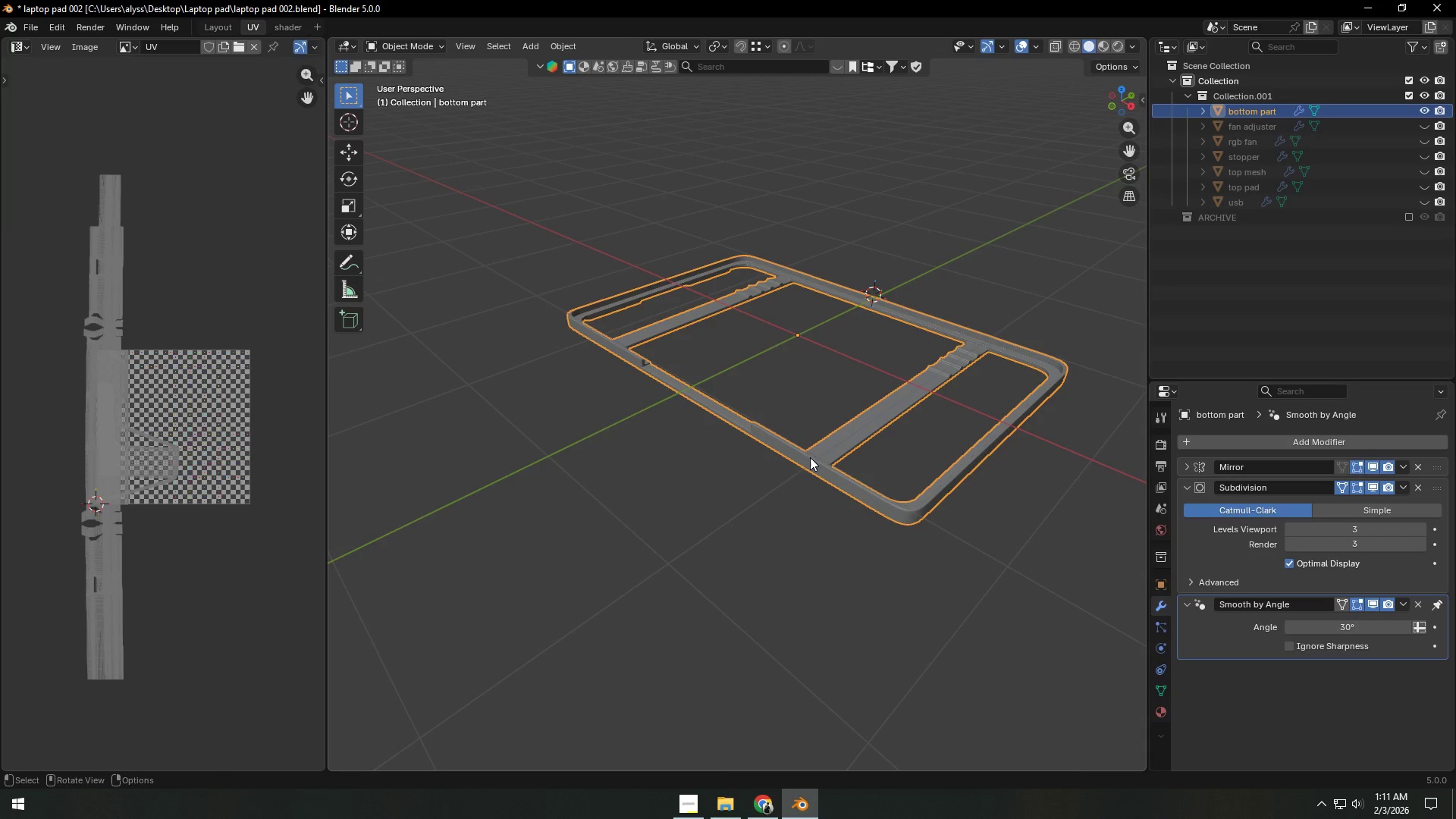 
key(Tab)
 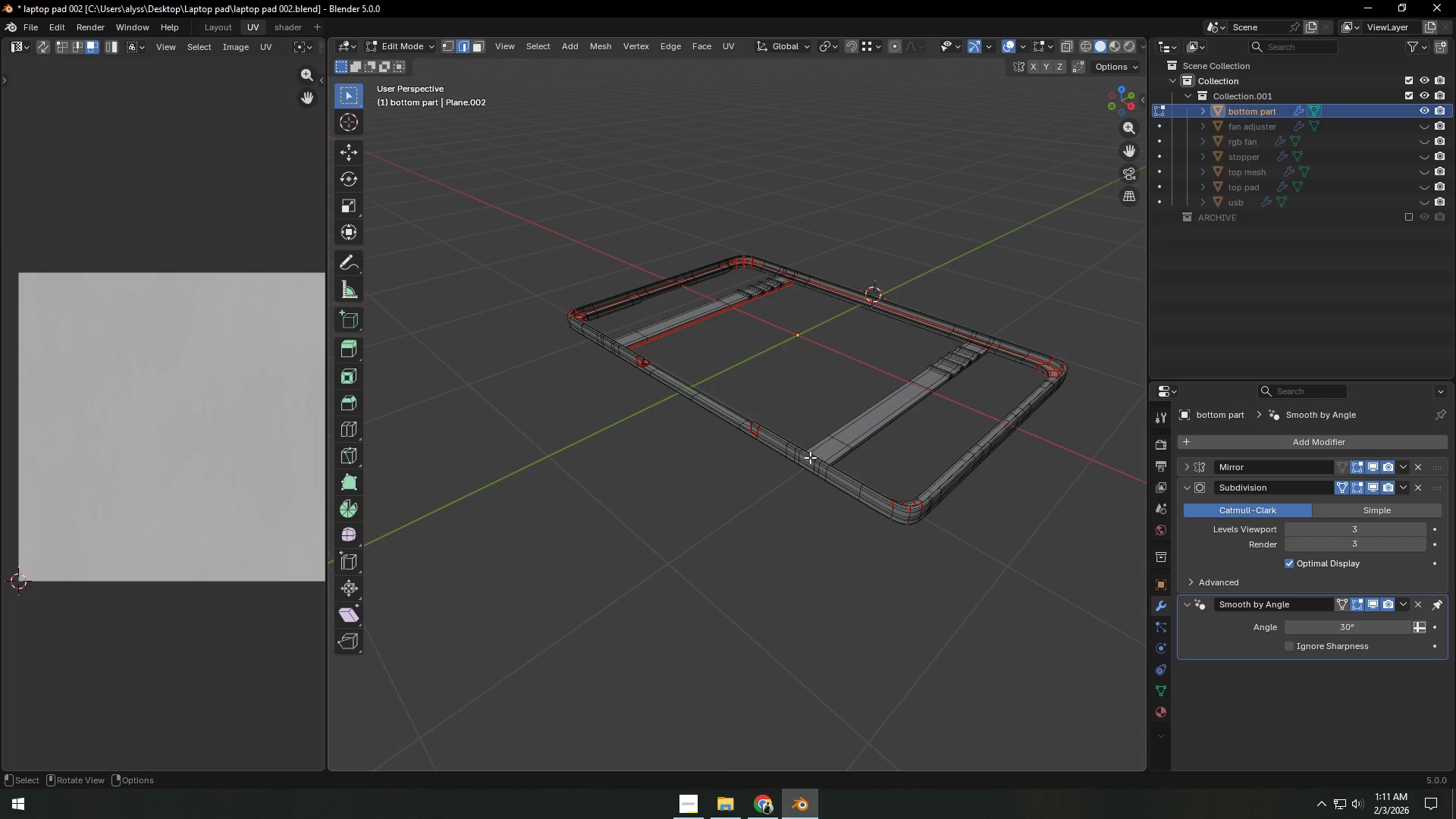 
key(A)
 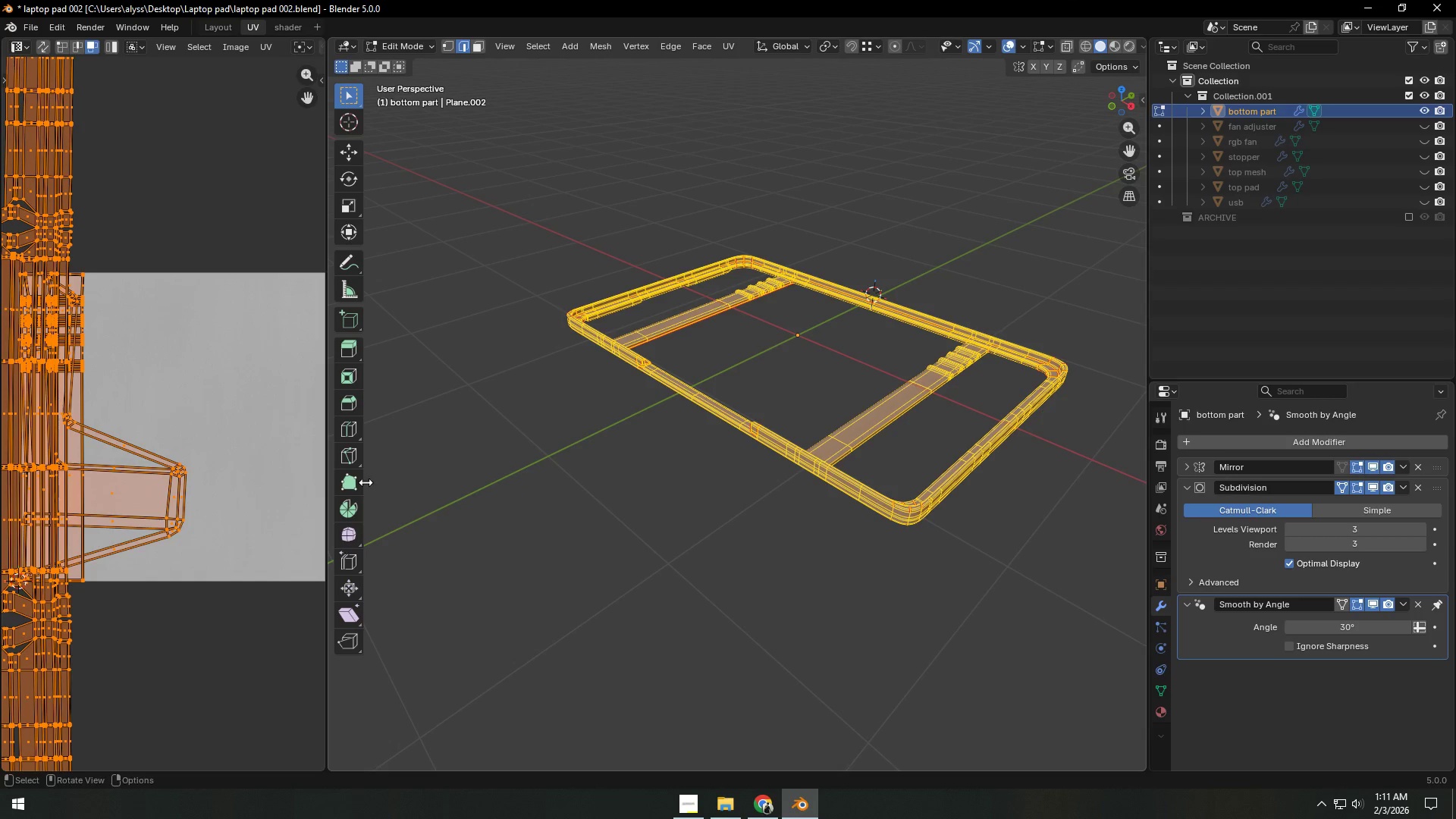 
scroll: coordinate [199, 486], scroll_direction: down, amount: 6.0
 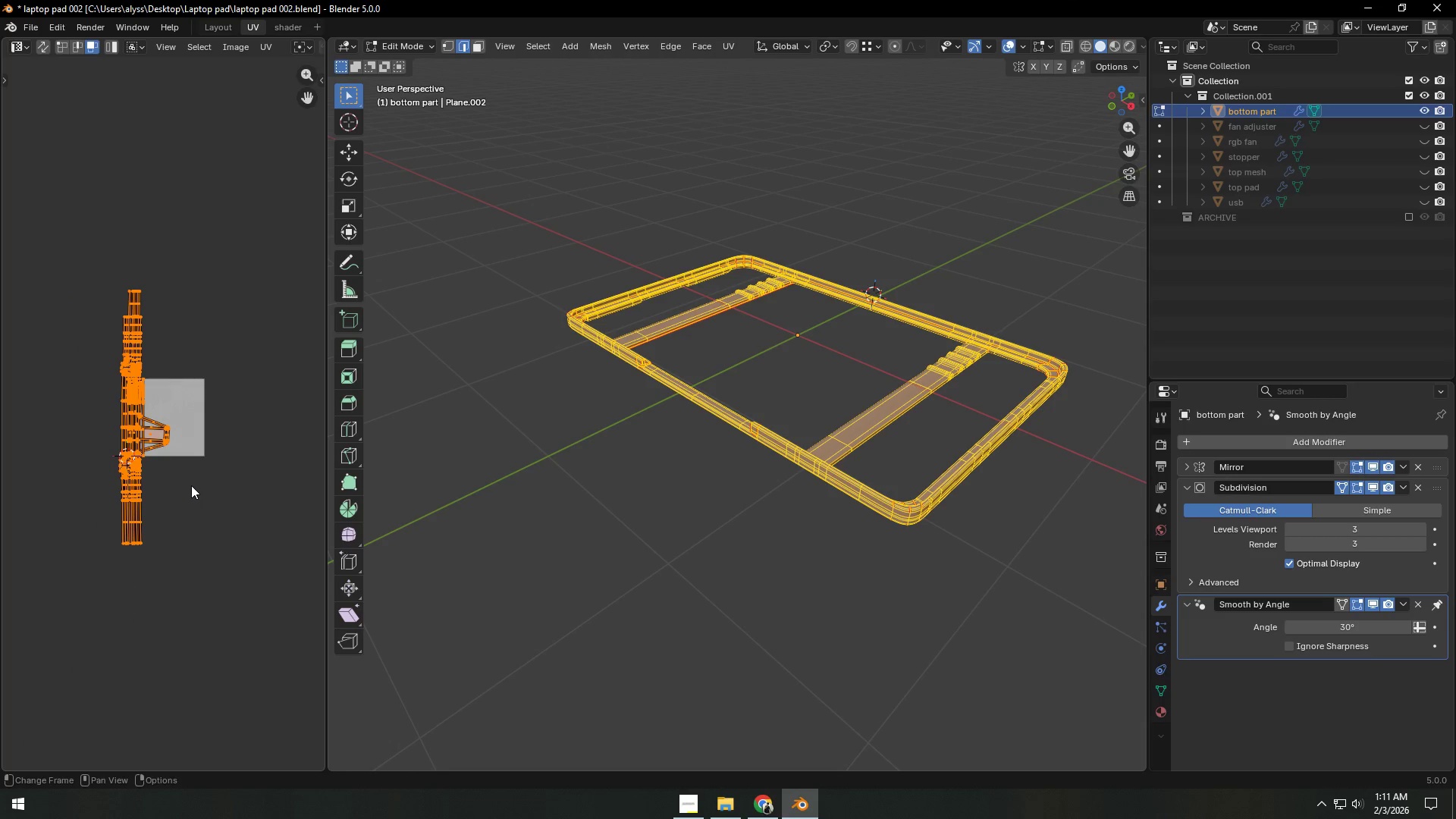 
key(S)
 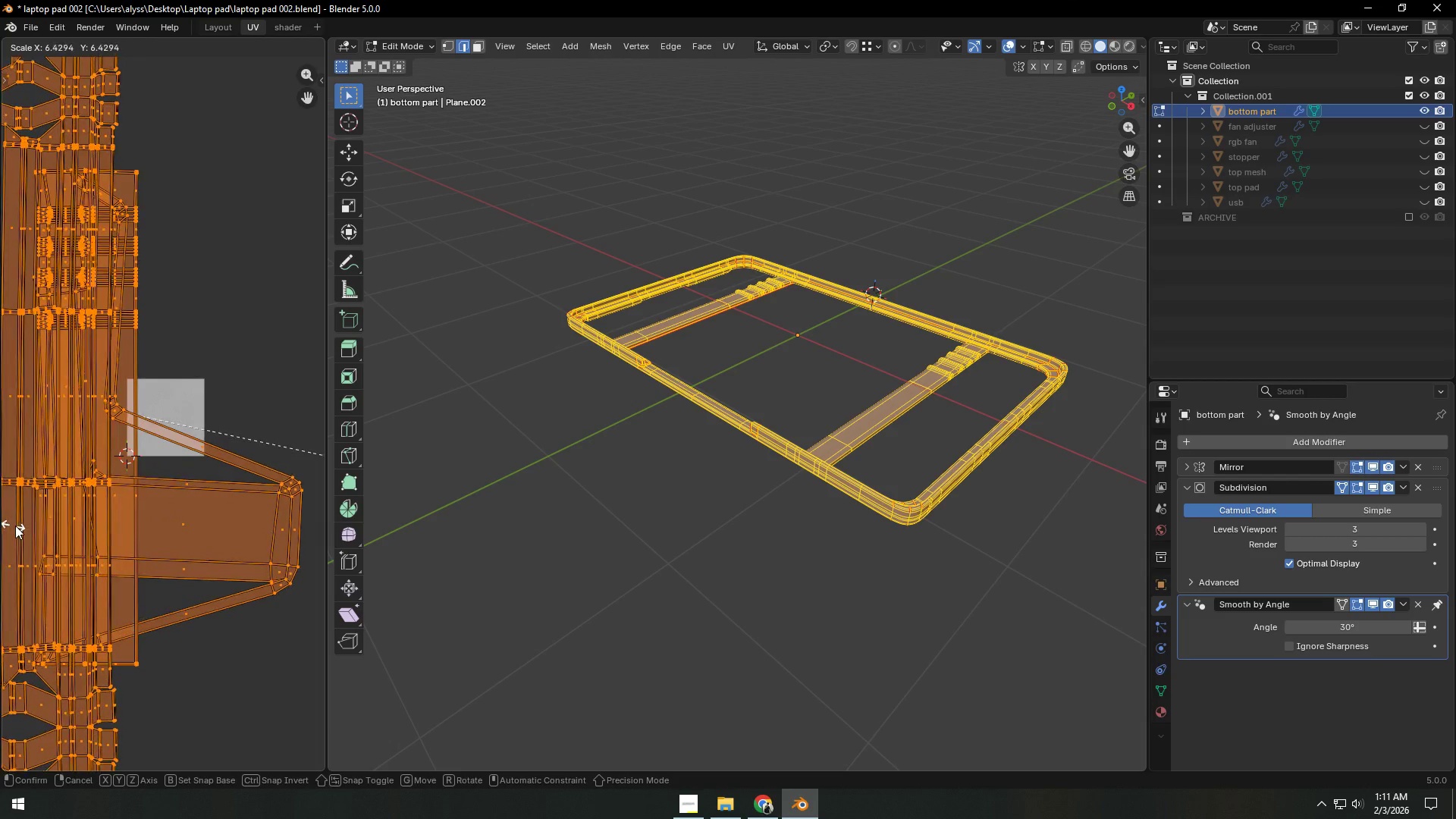 
left_click([30, 527])
 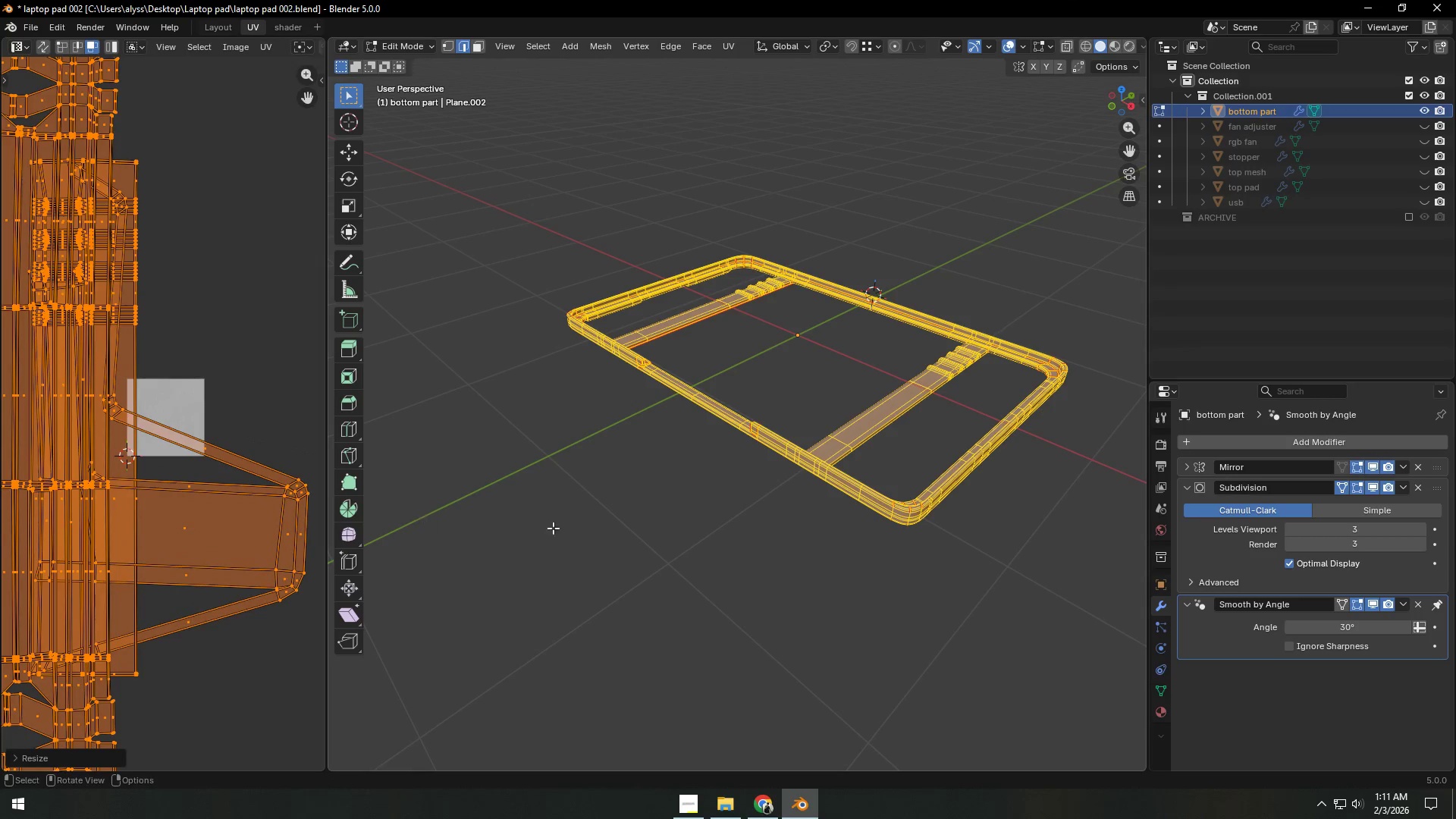 
left_click_drag(start_coordinate=[609, 532], to_coordinate=[613, 532])
 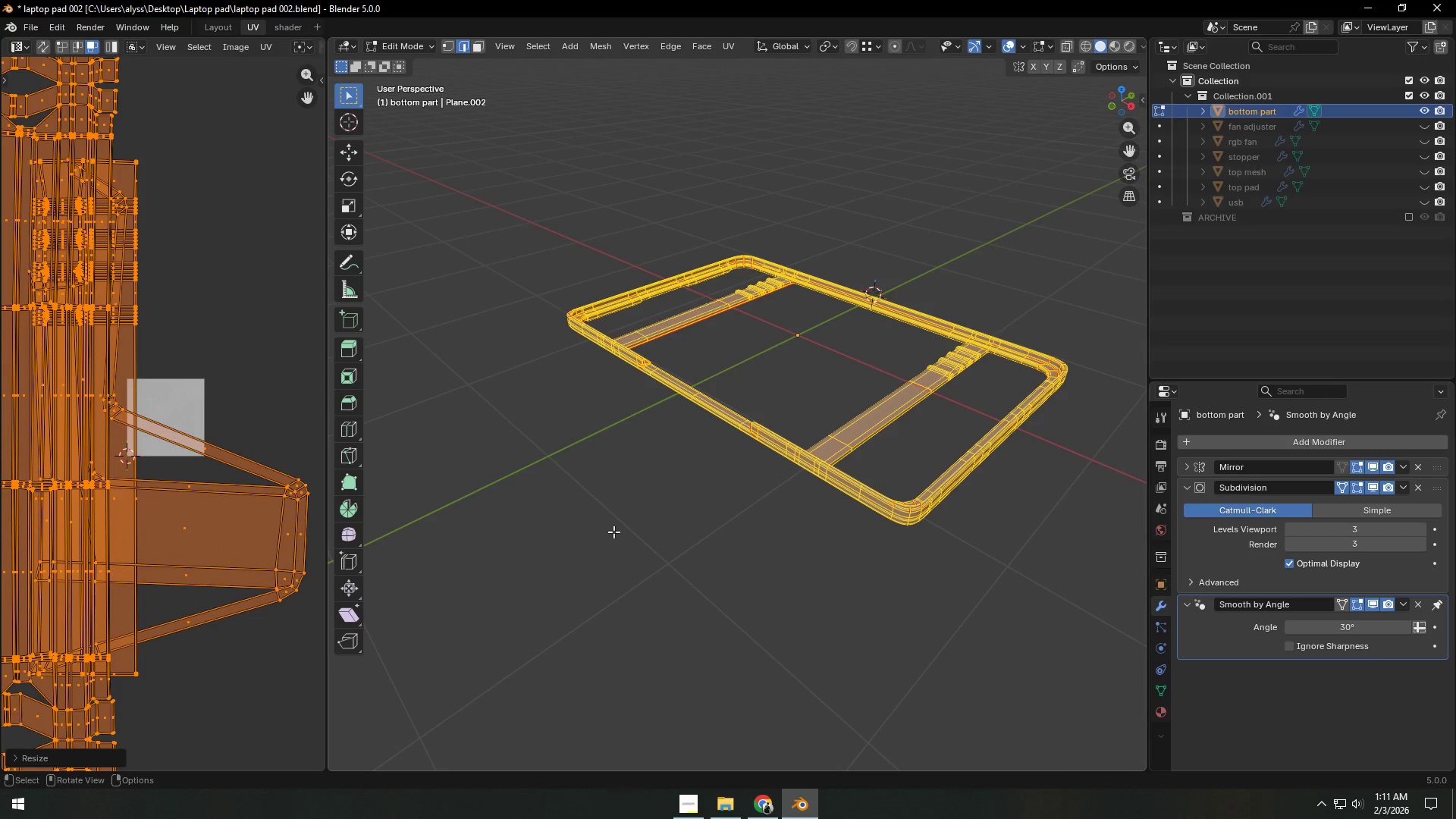 
key(Tab)
 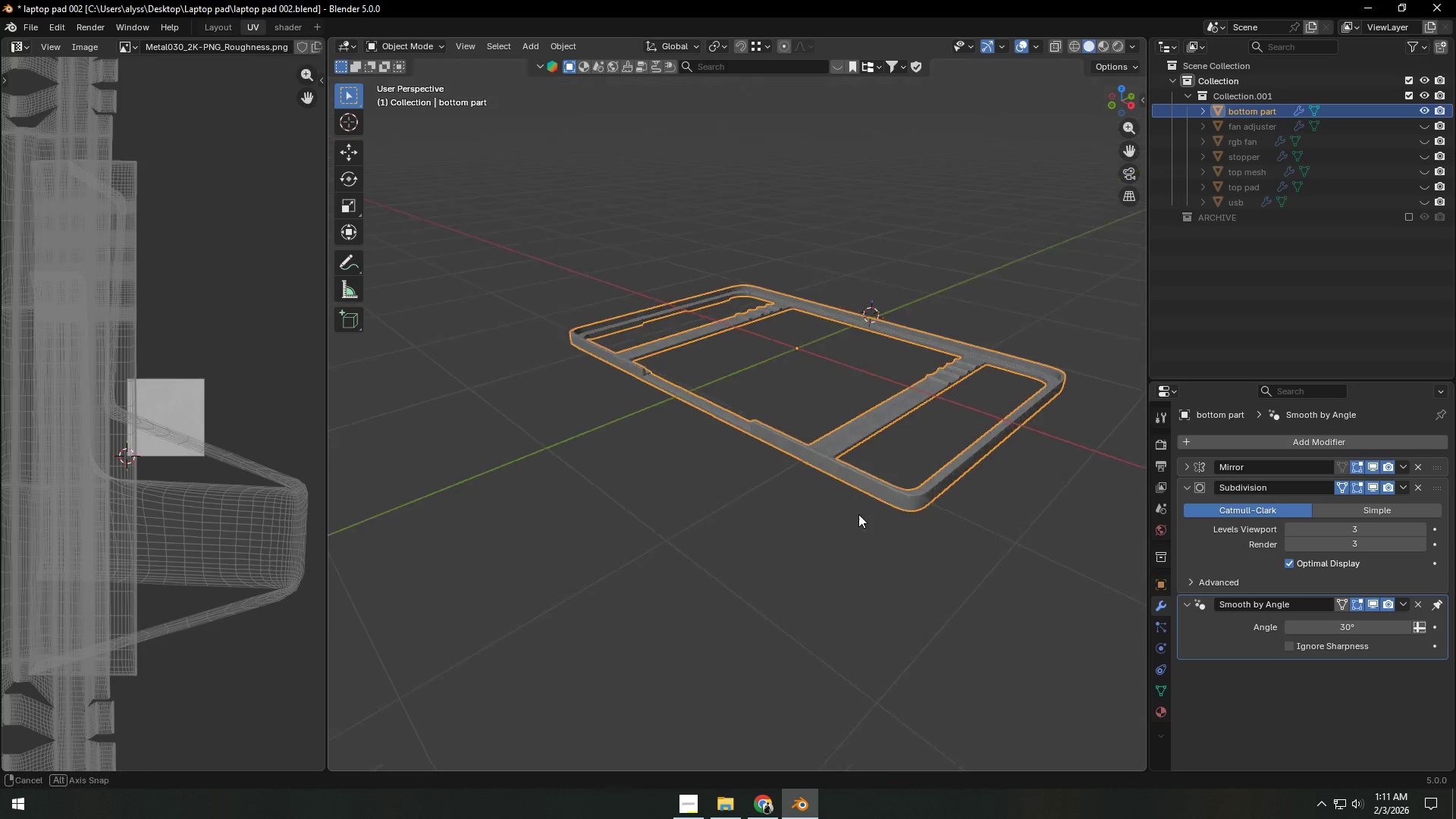 
key(Shift+ShiftLeft)
 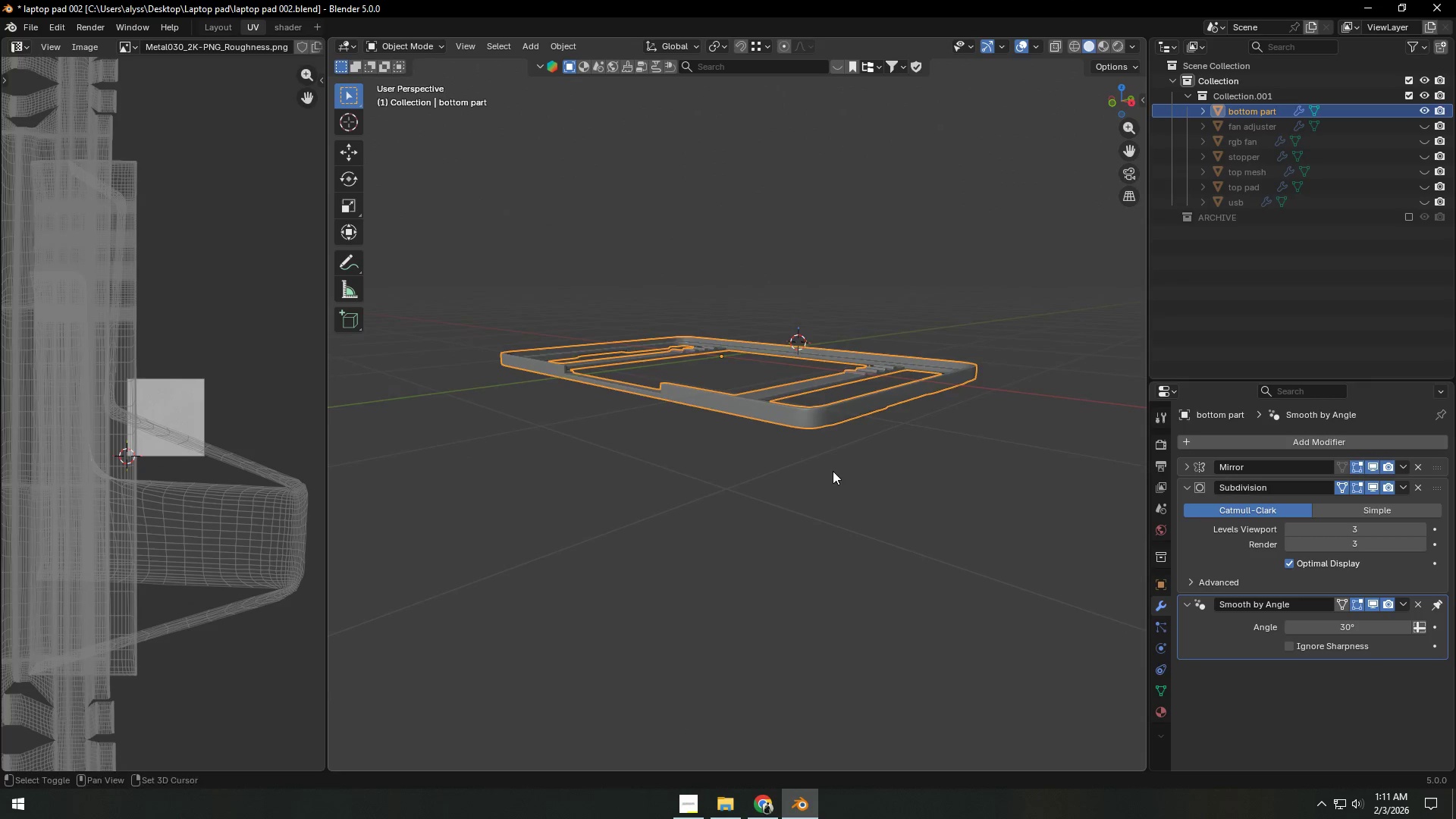 
scroll: coordinate [833, 472], scroll_direction: up, amount: 4.0
 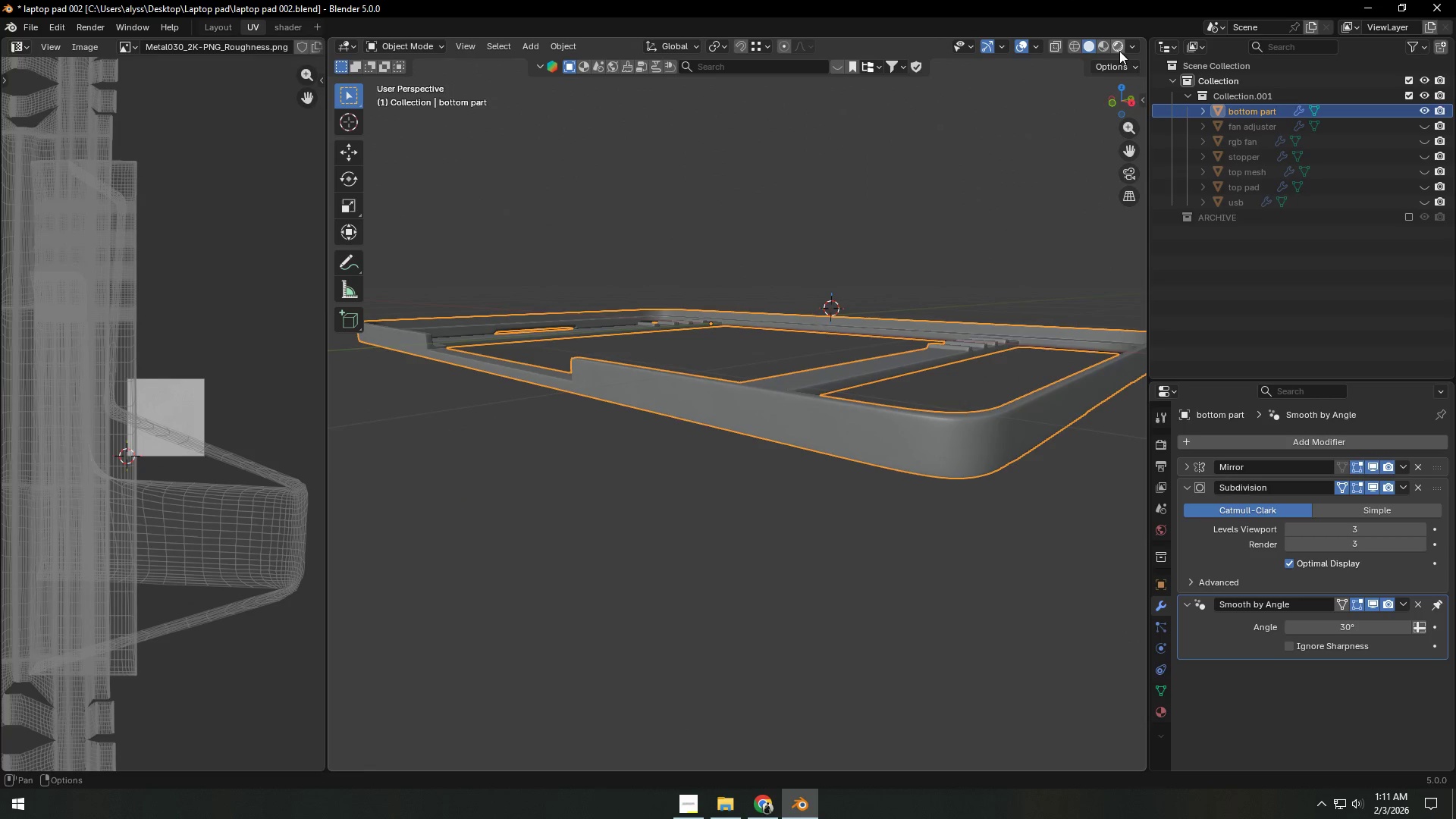 
left_click([1120, 46])
 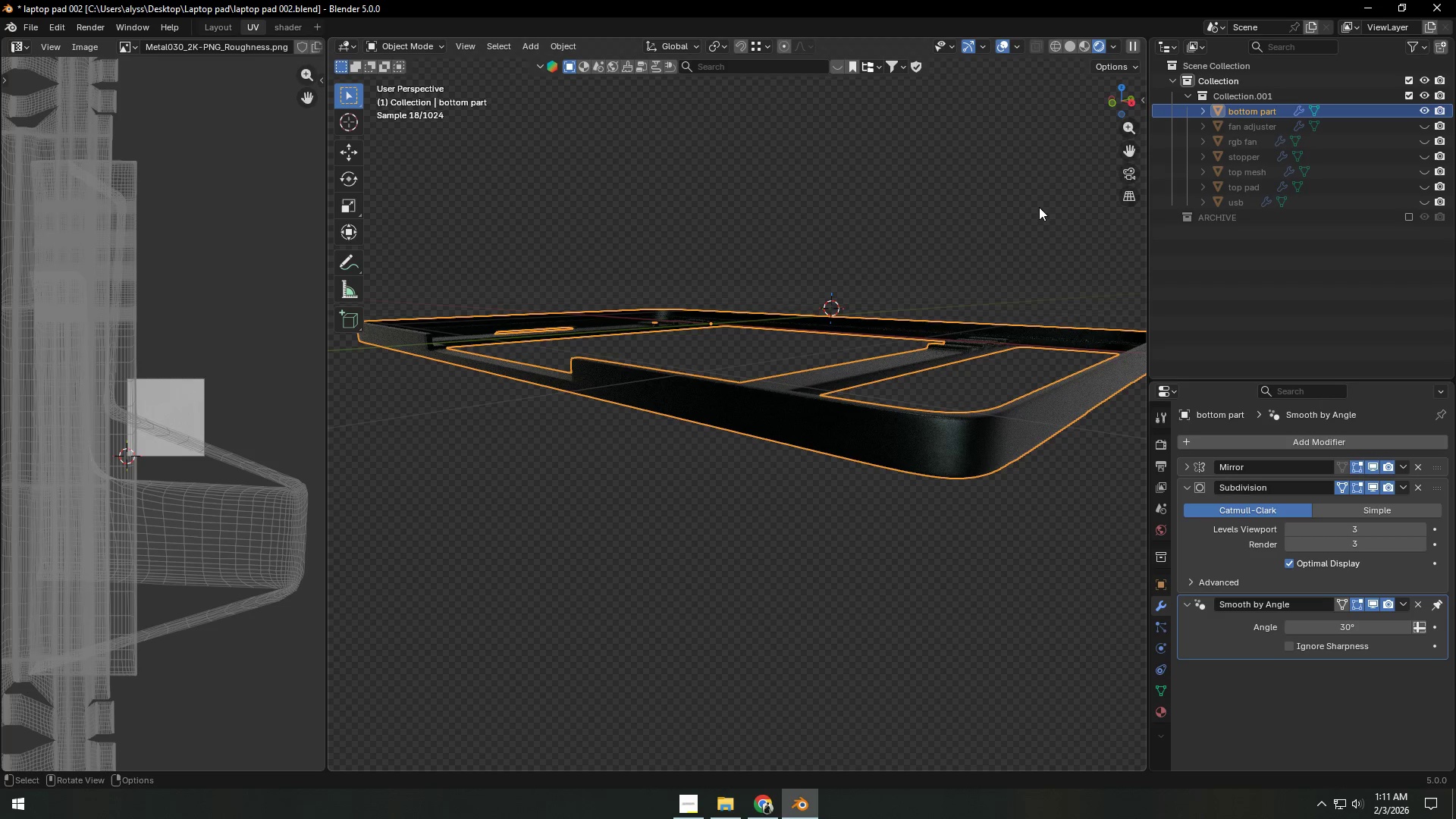 
left_click([1039, 207])
 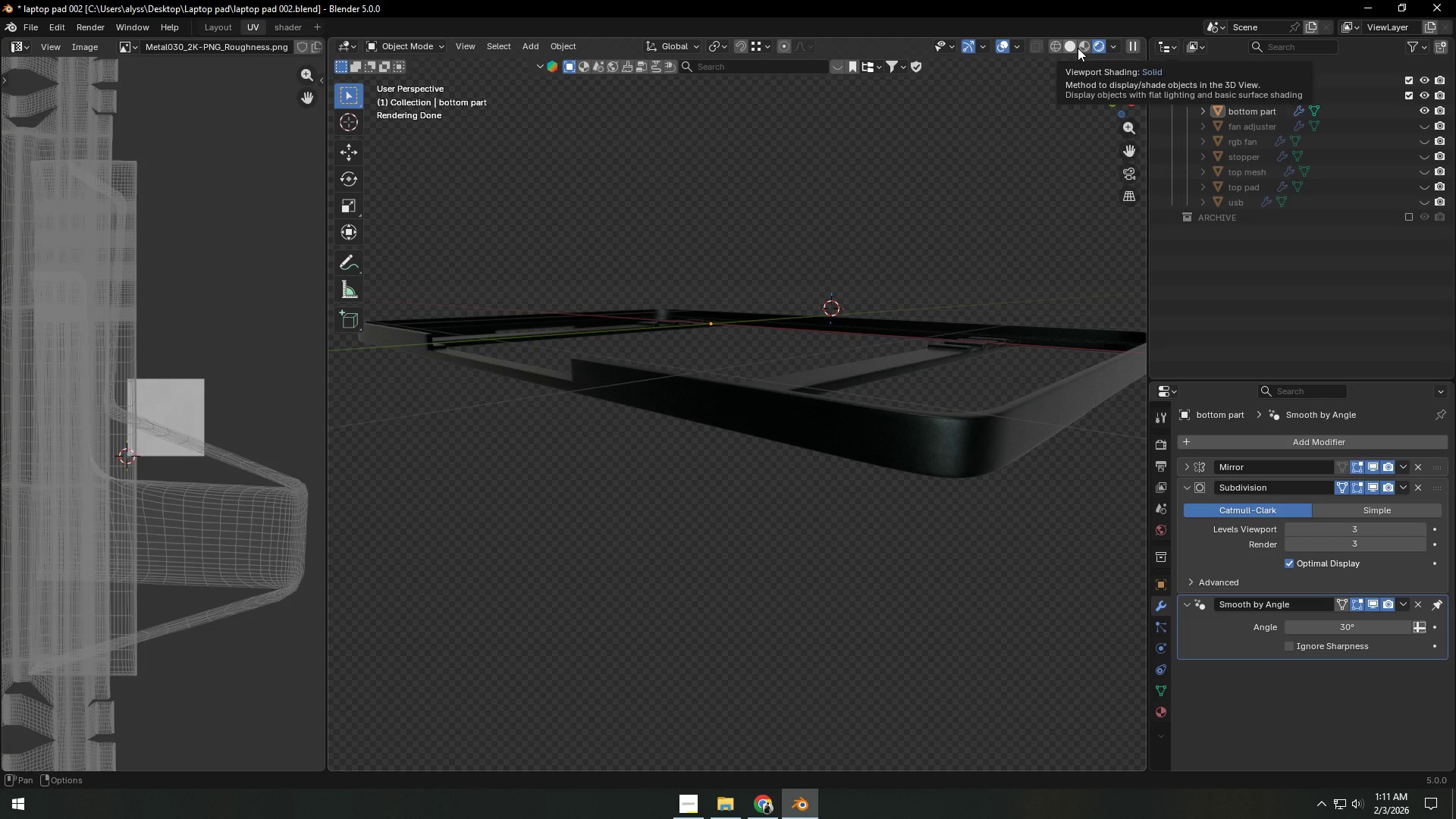 
left_click([1072, 48])
 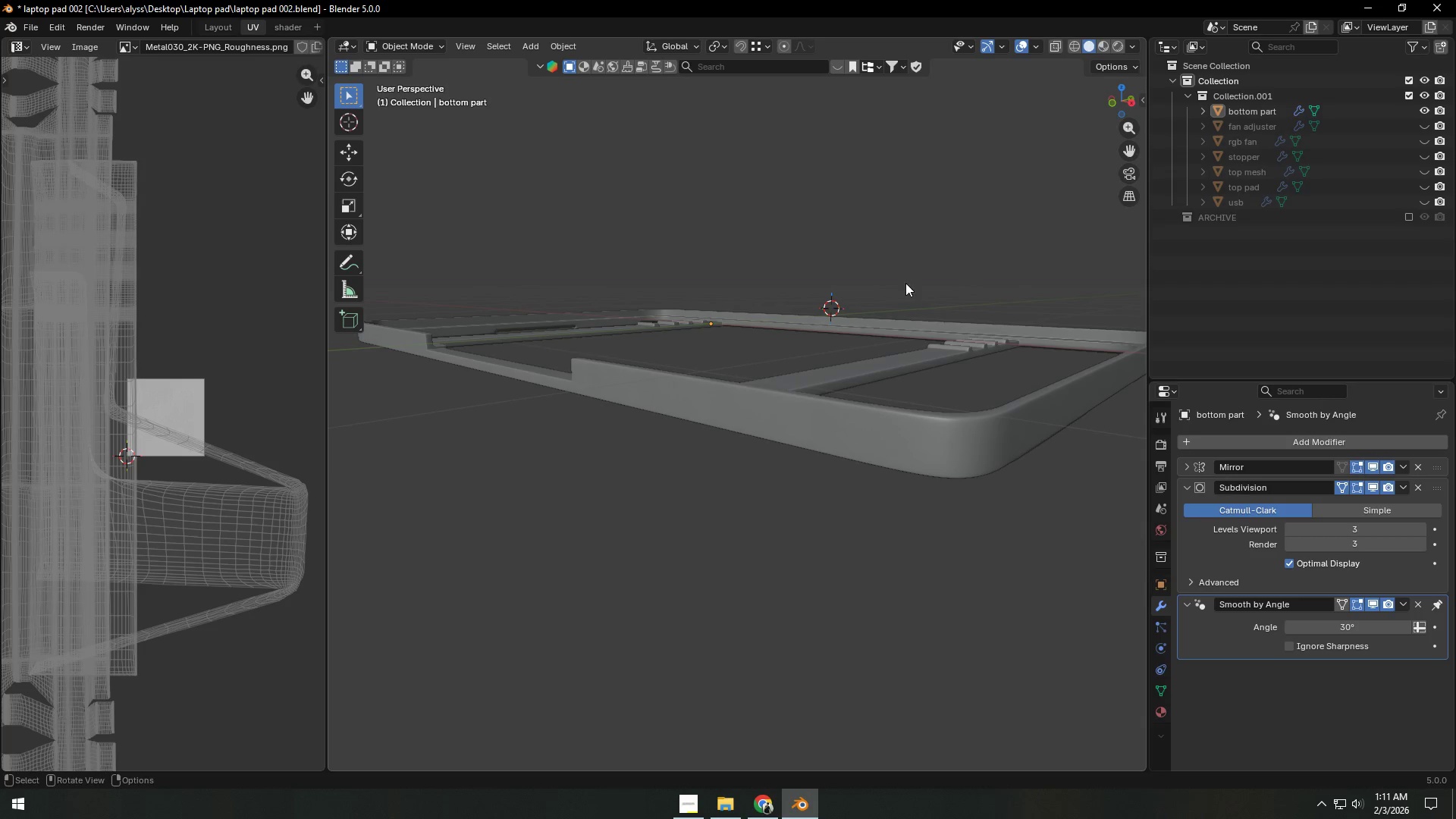 
key(Control+S)
 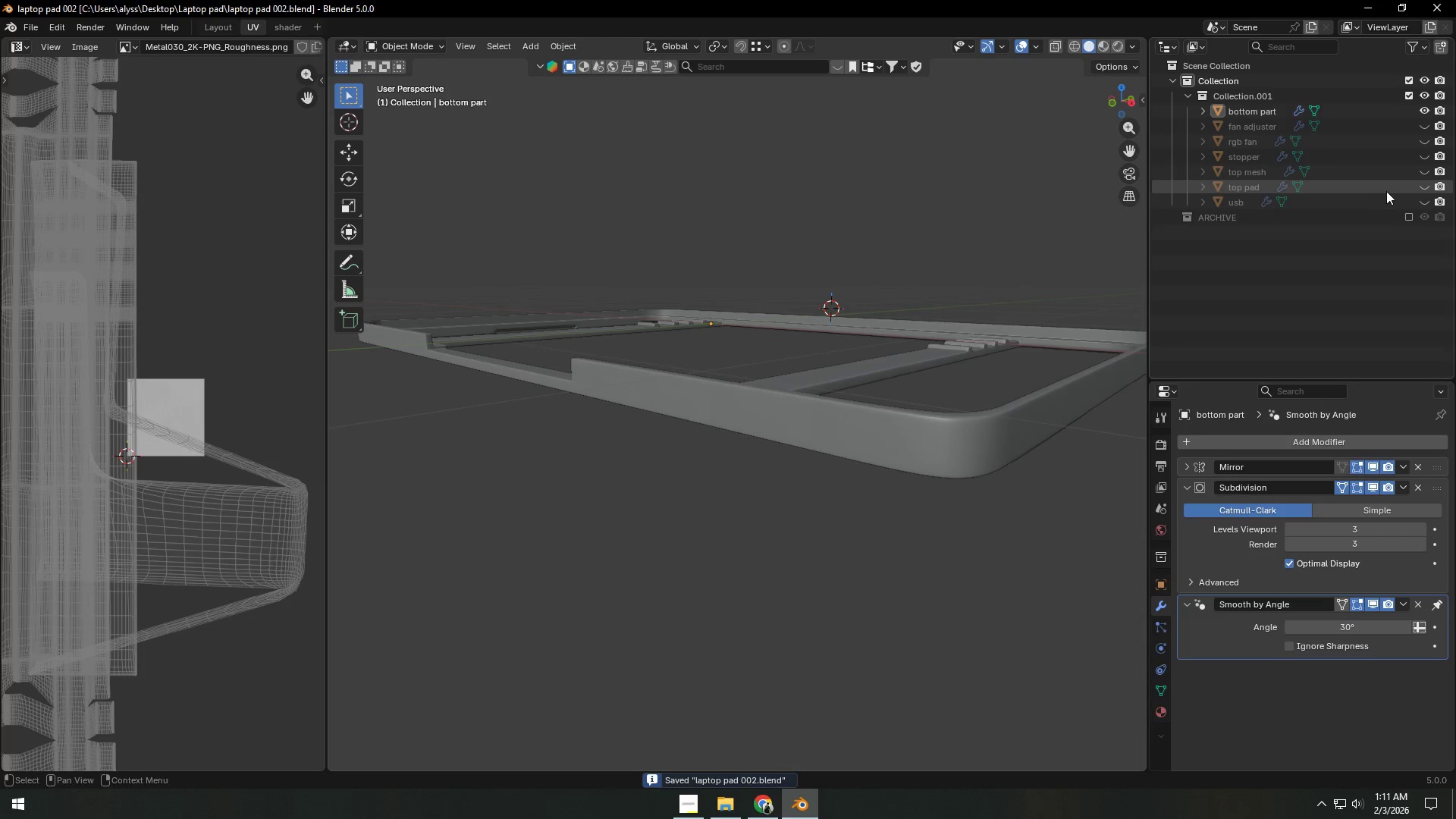 
left_click([1422, 185])
 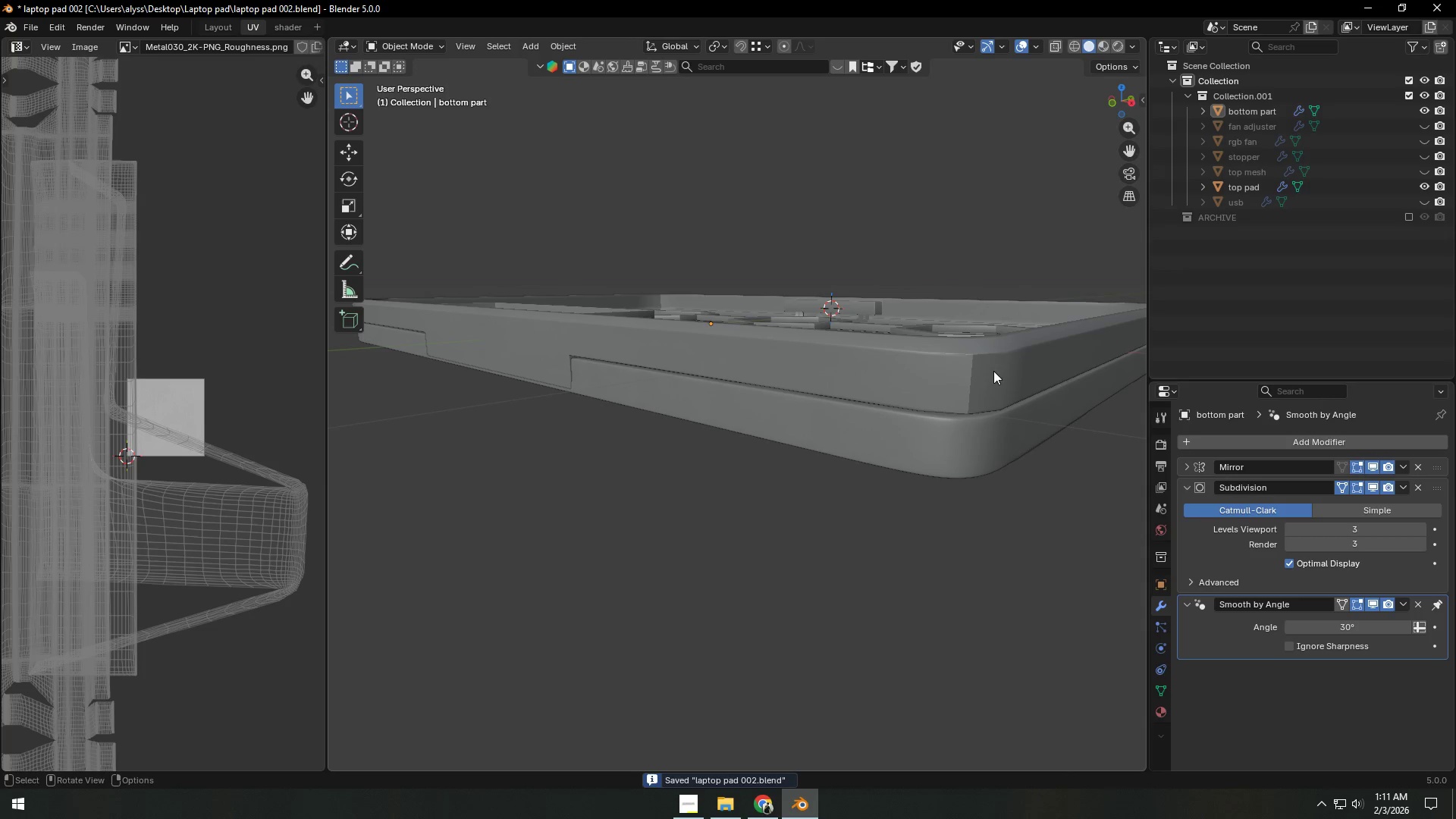 
left_click([990, 369])
 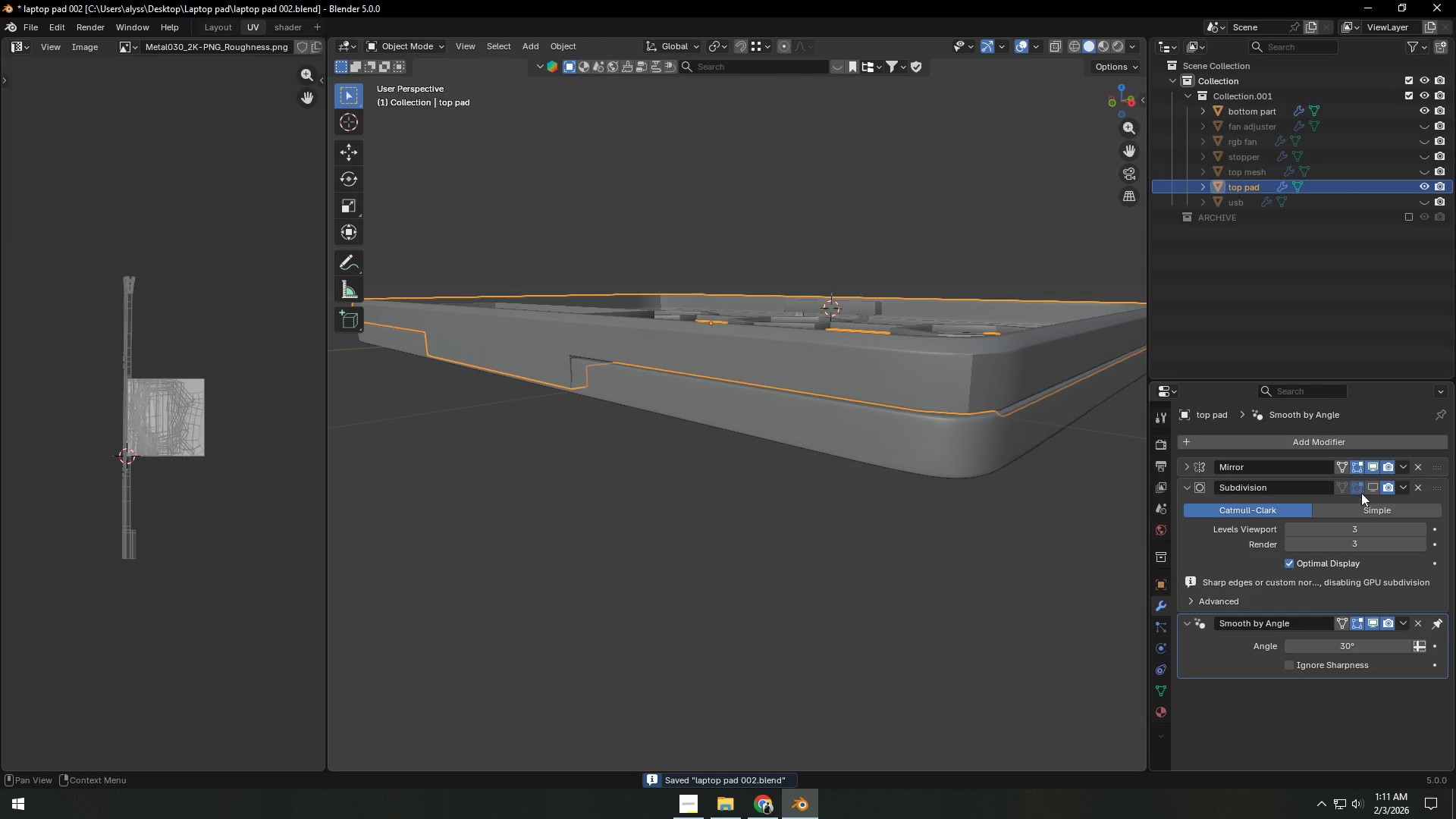 
left_click([1369, 486])
 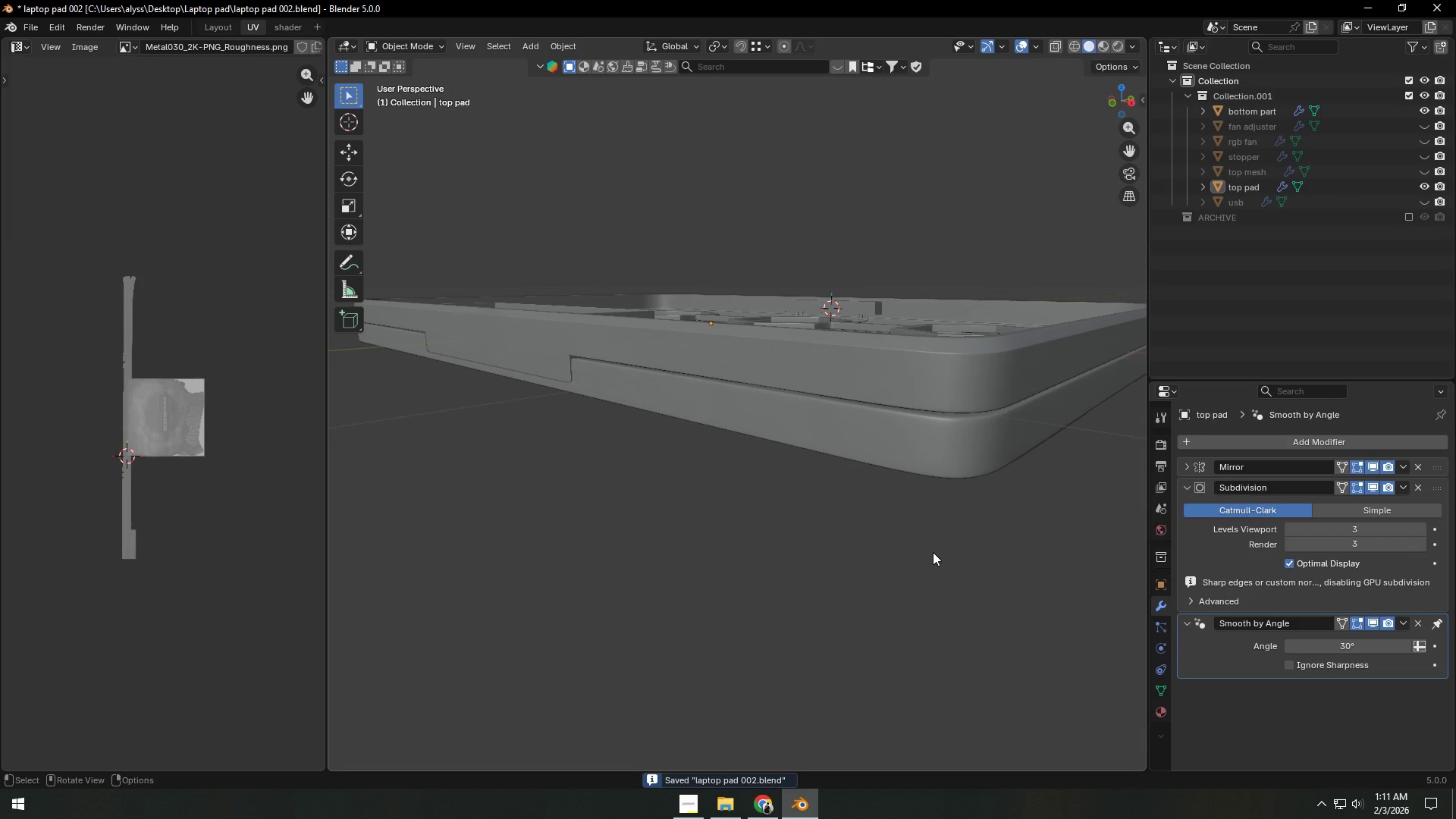 
double_click([937, 391])
 